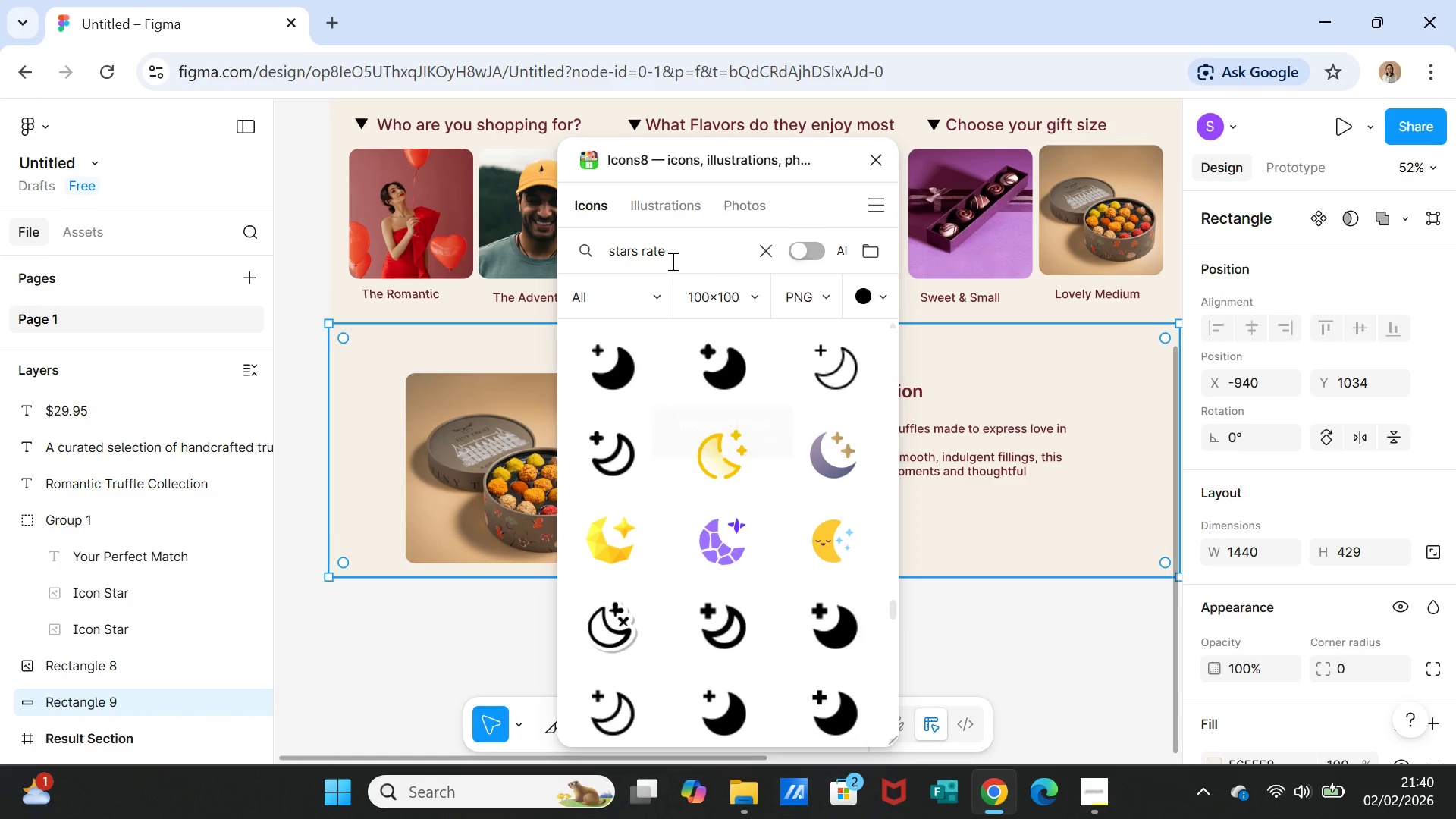 
double_click([671, 253])
 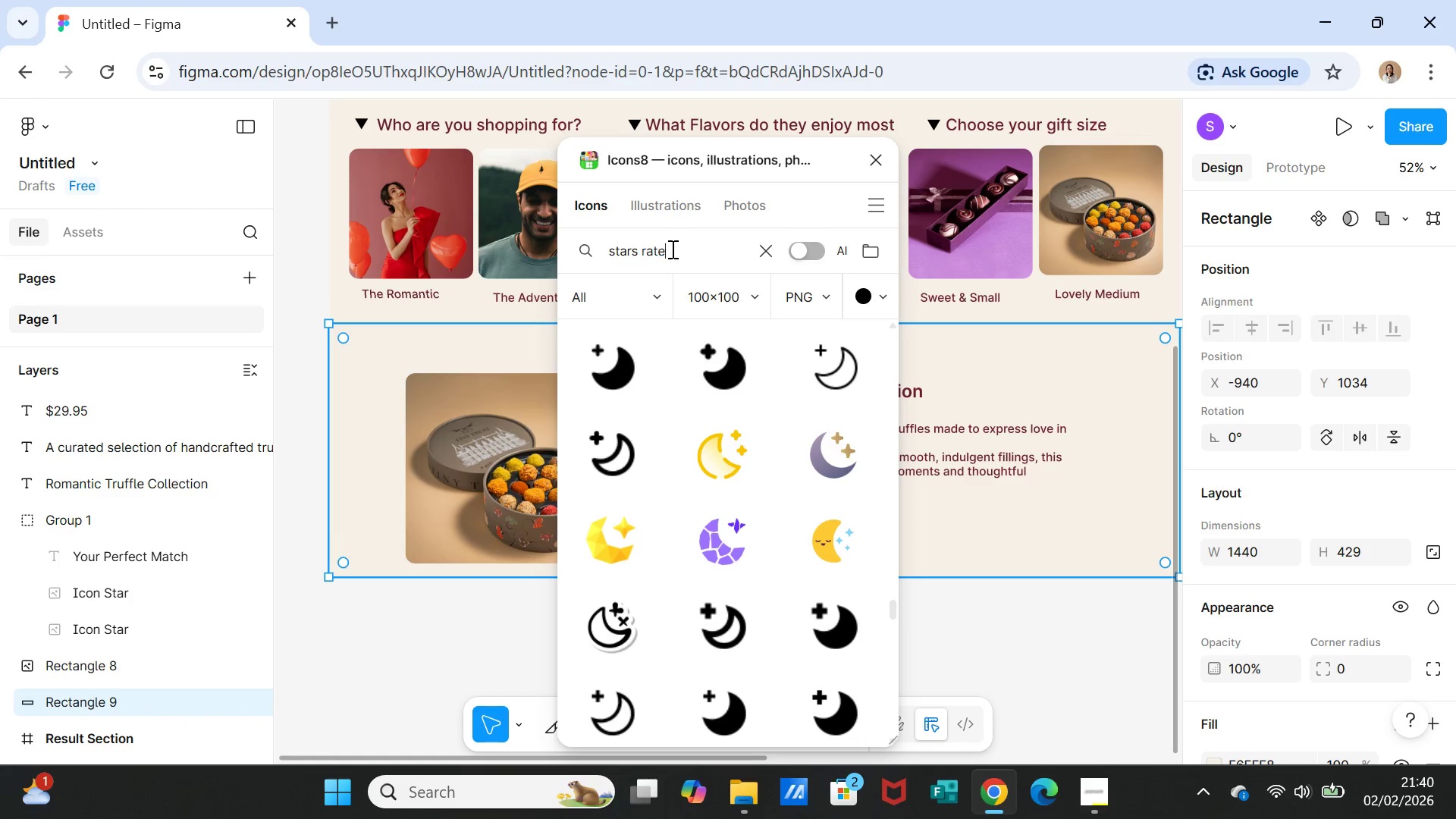 
double_click([671, 249])
 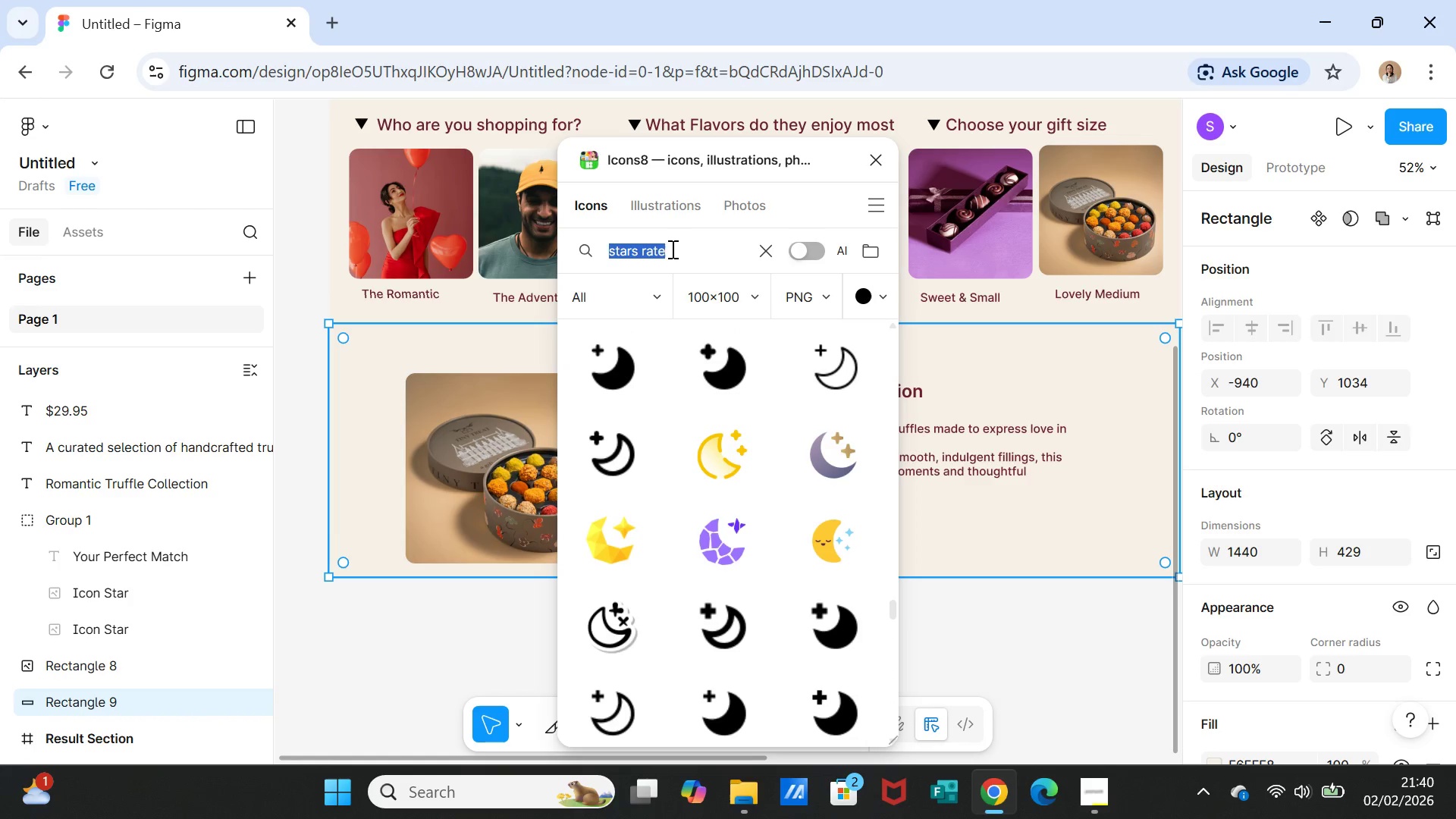 
triple_click([671, 249])
 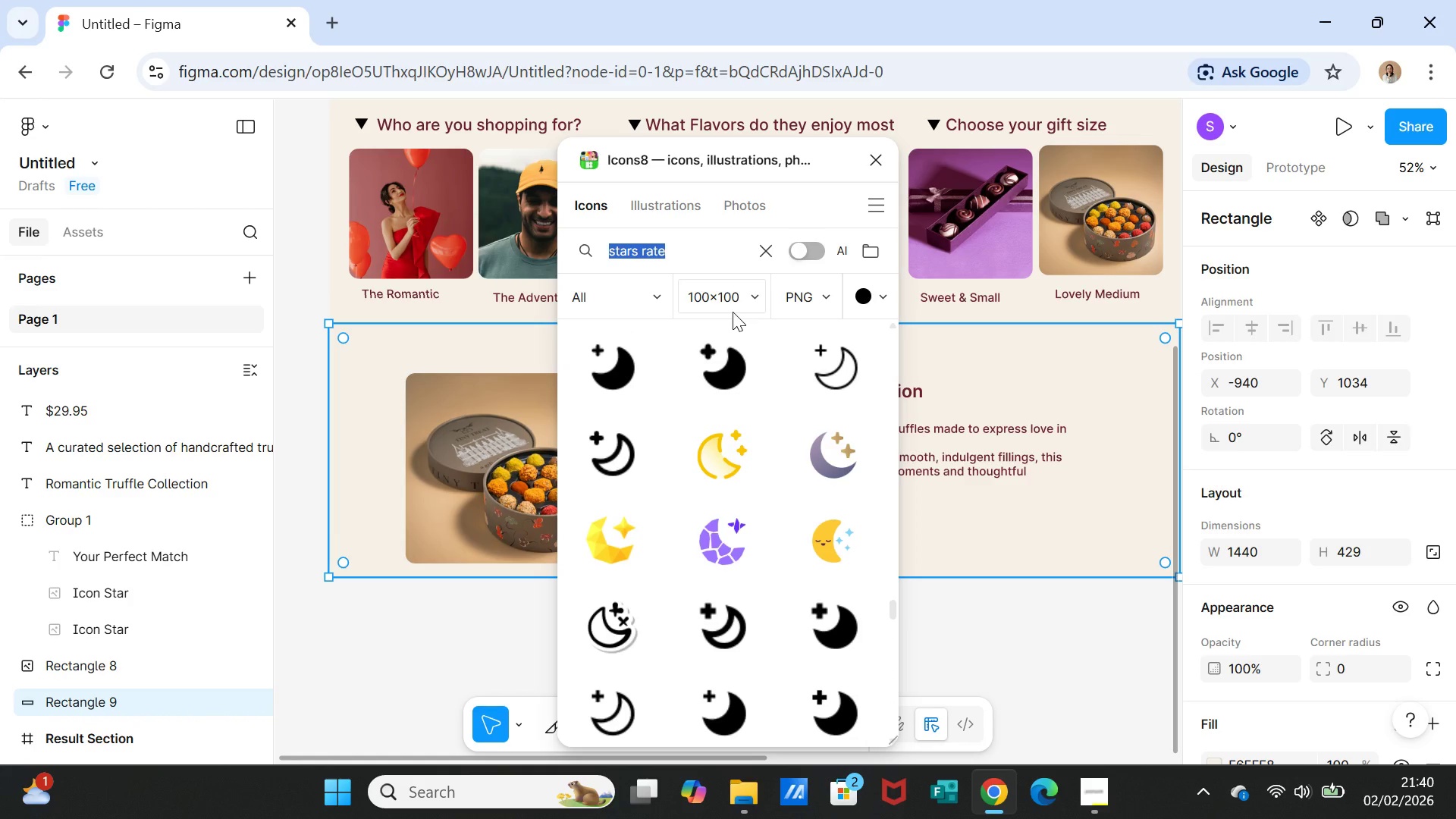 
type(rate )
 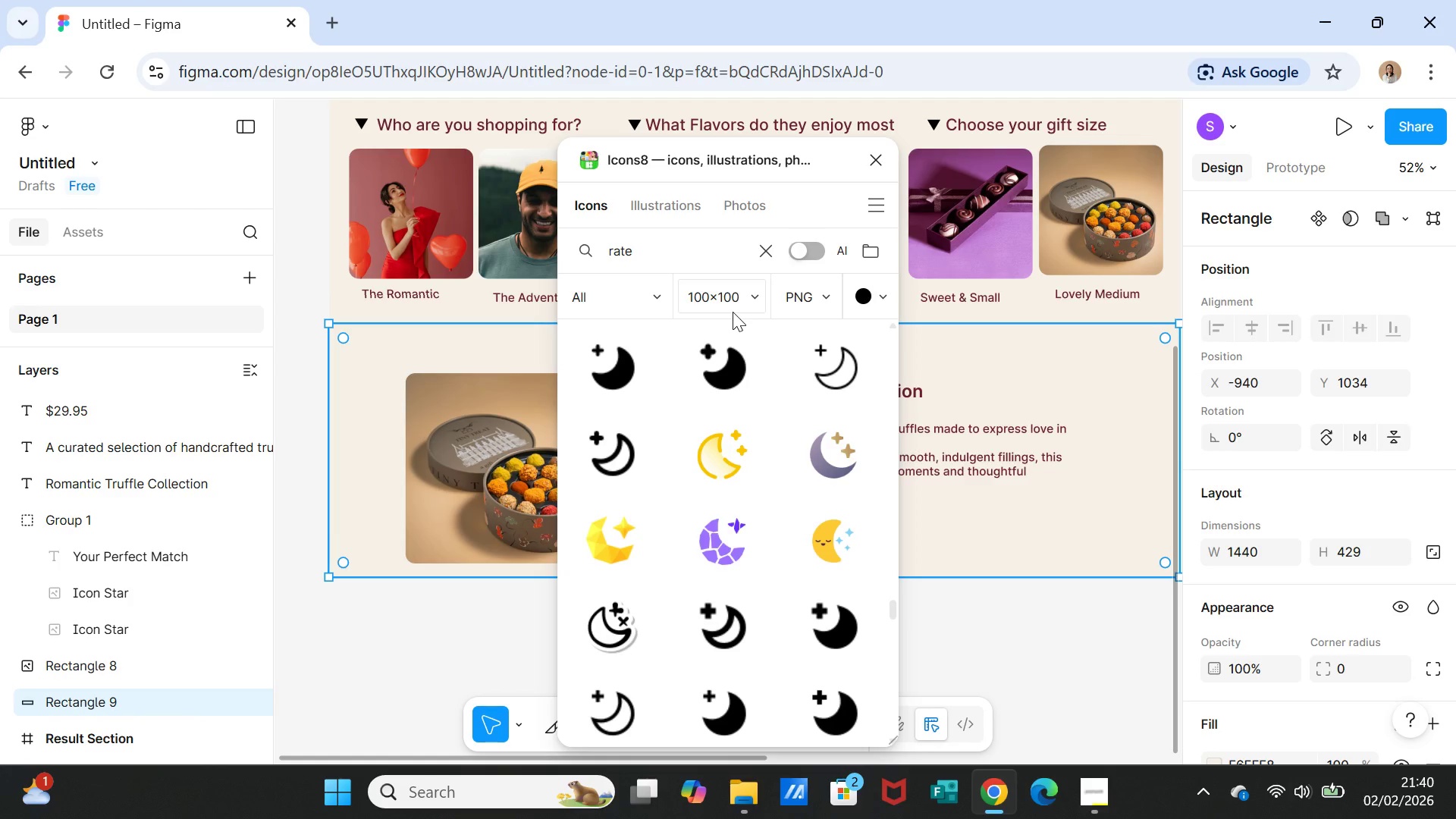 
key(Enter)
 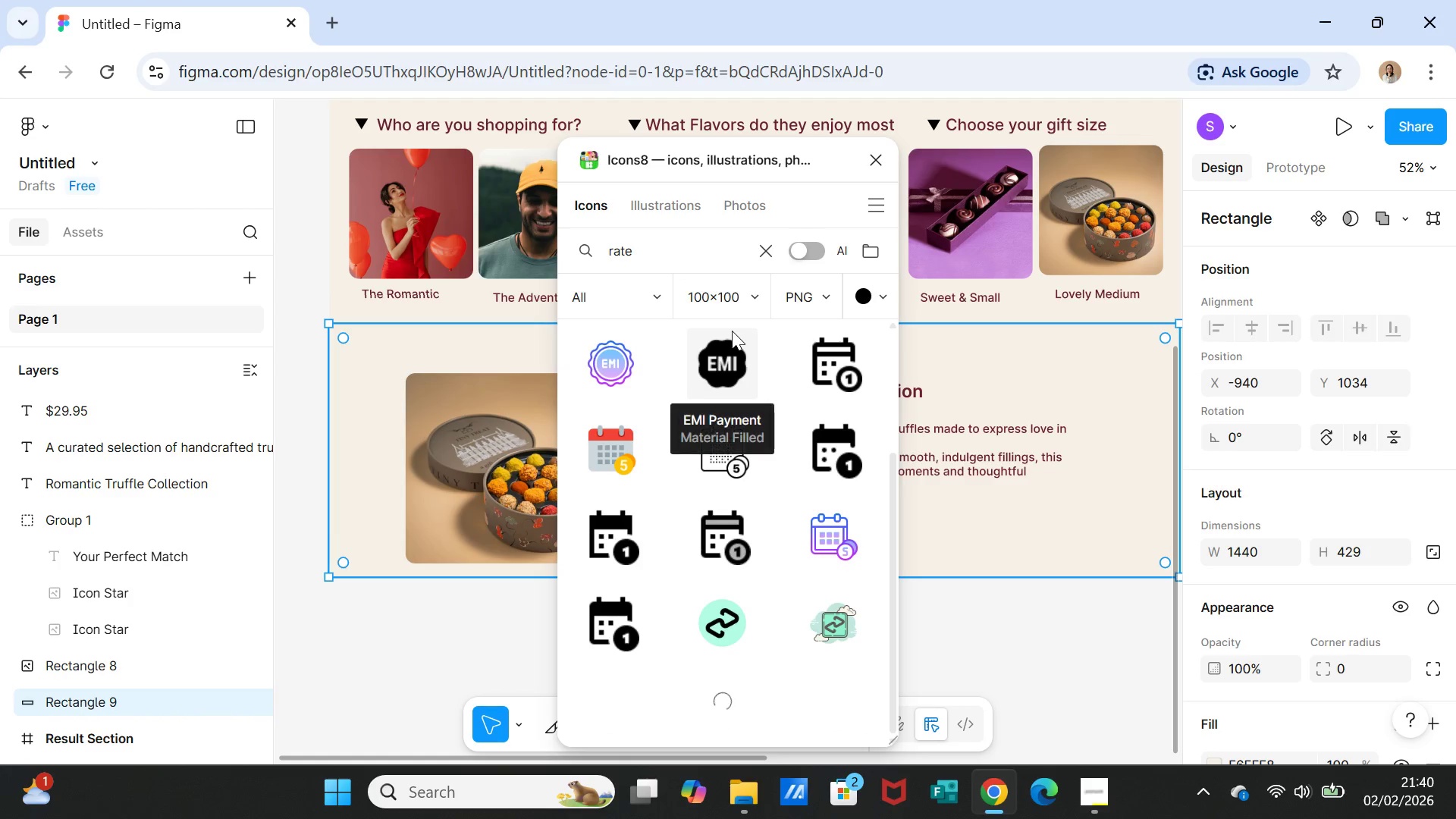 
scroll: coordinate [808, 576], scroll_direction: down, amount: 6.0
 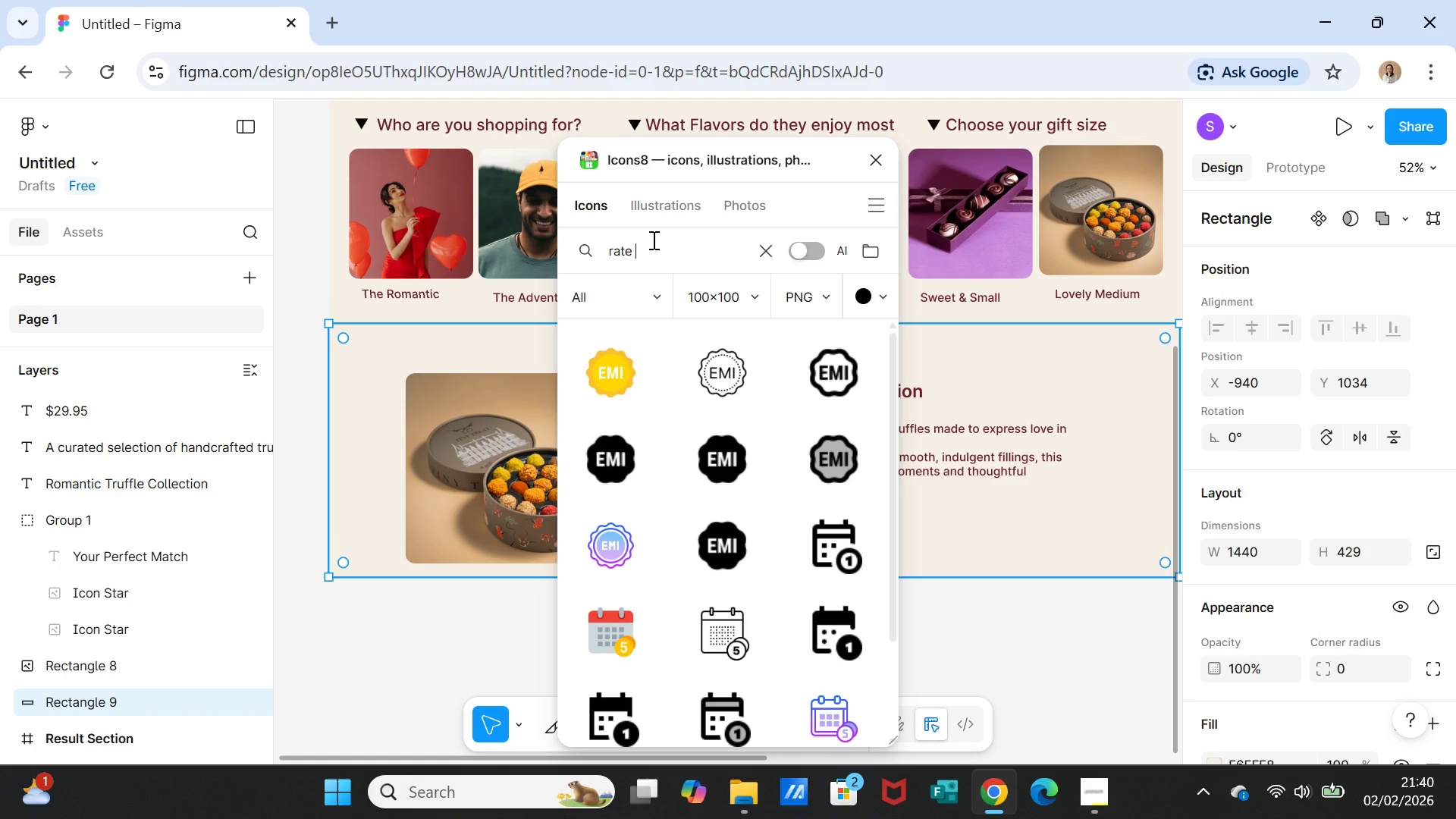 
double_click([652, 240])
 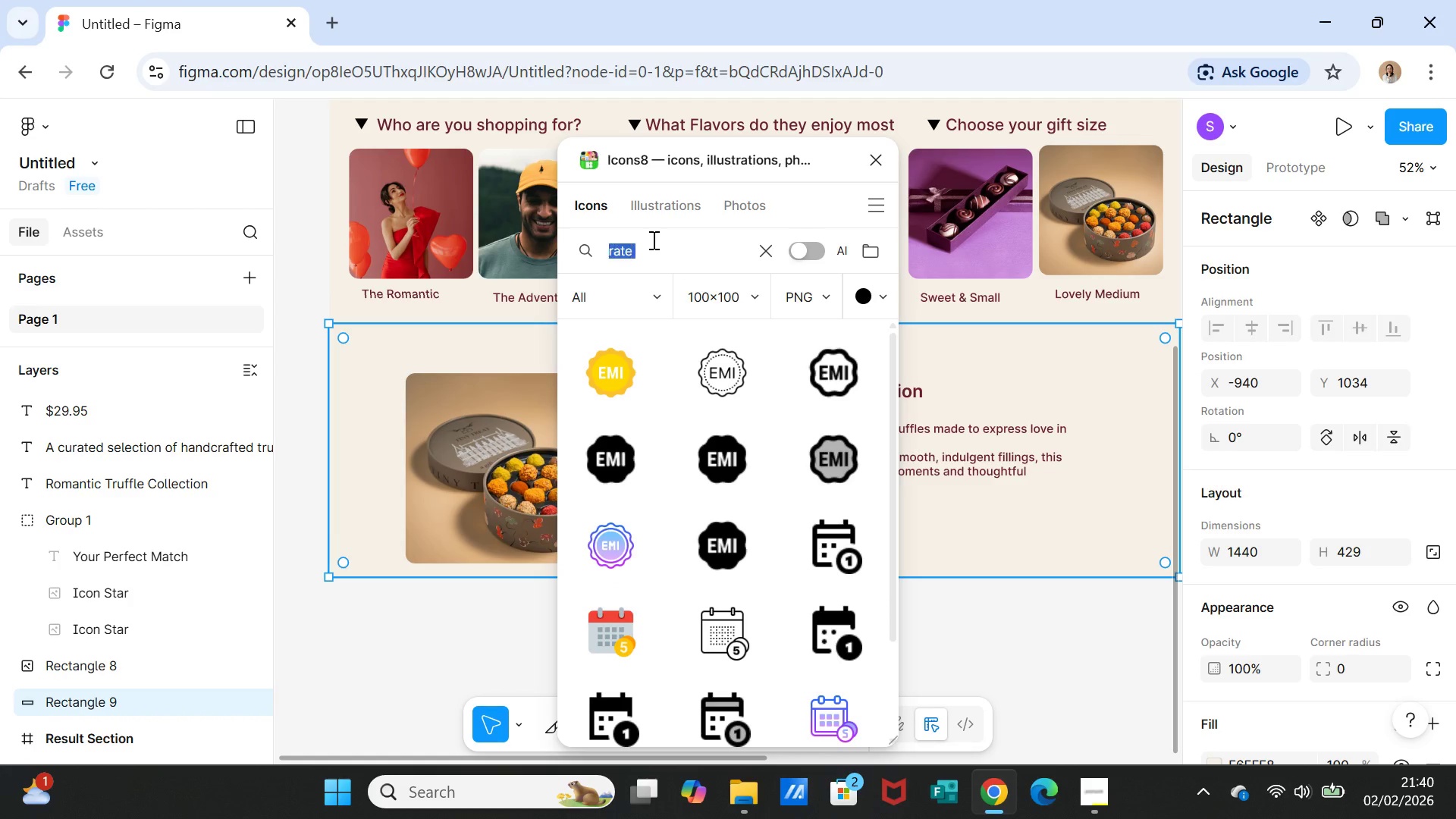 
triple_click([652, 240])
 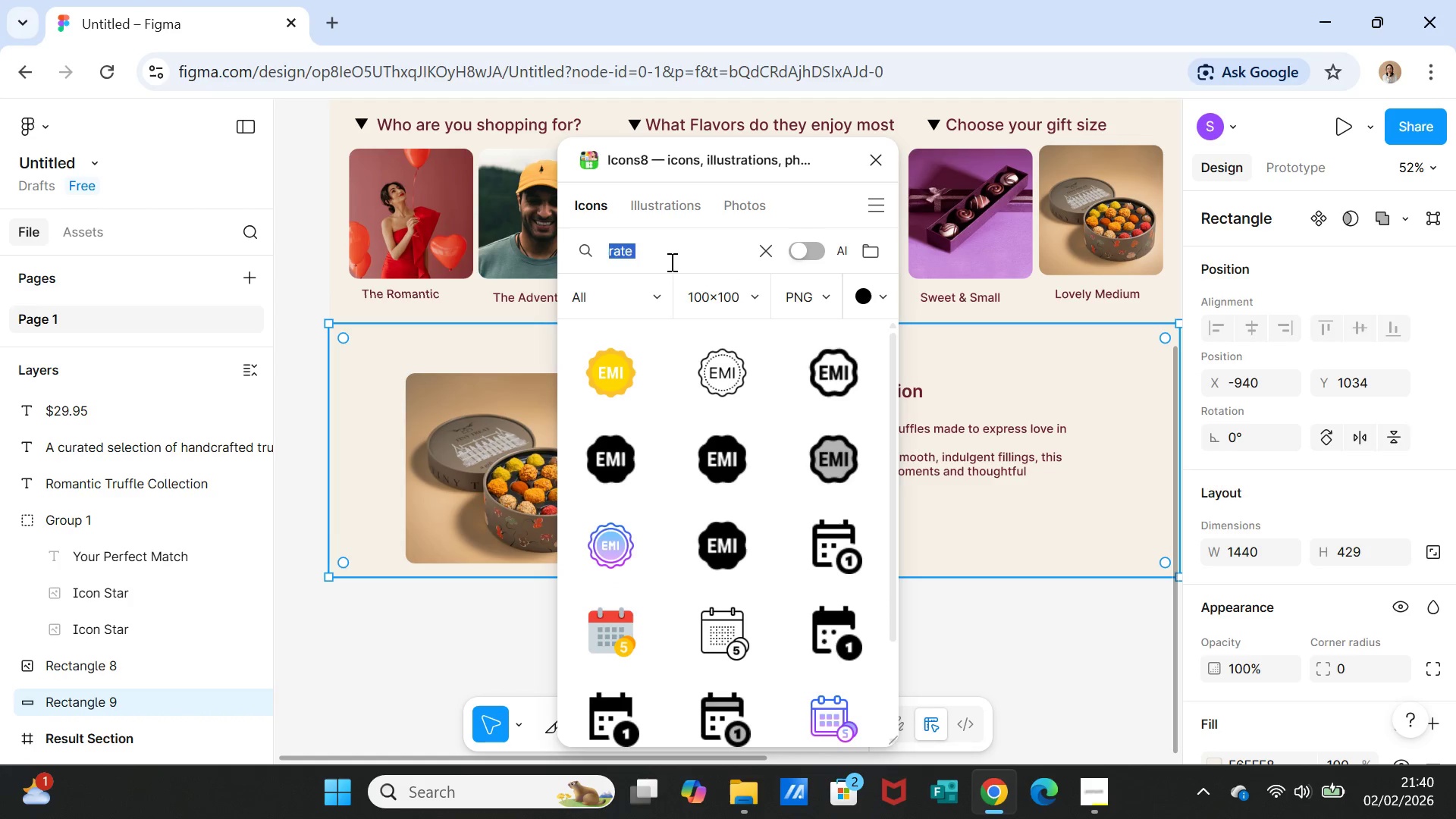 
type(st)
 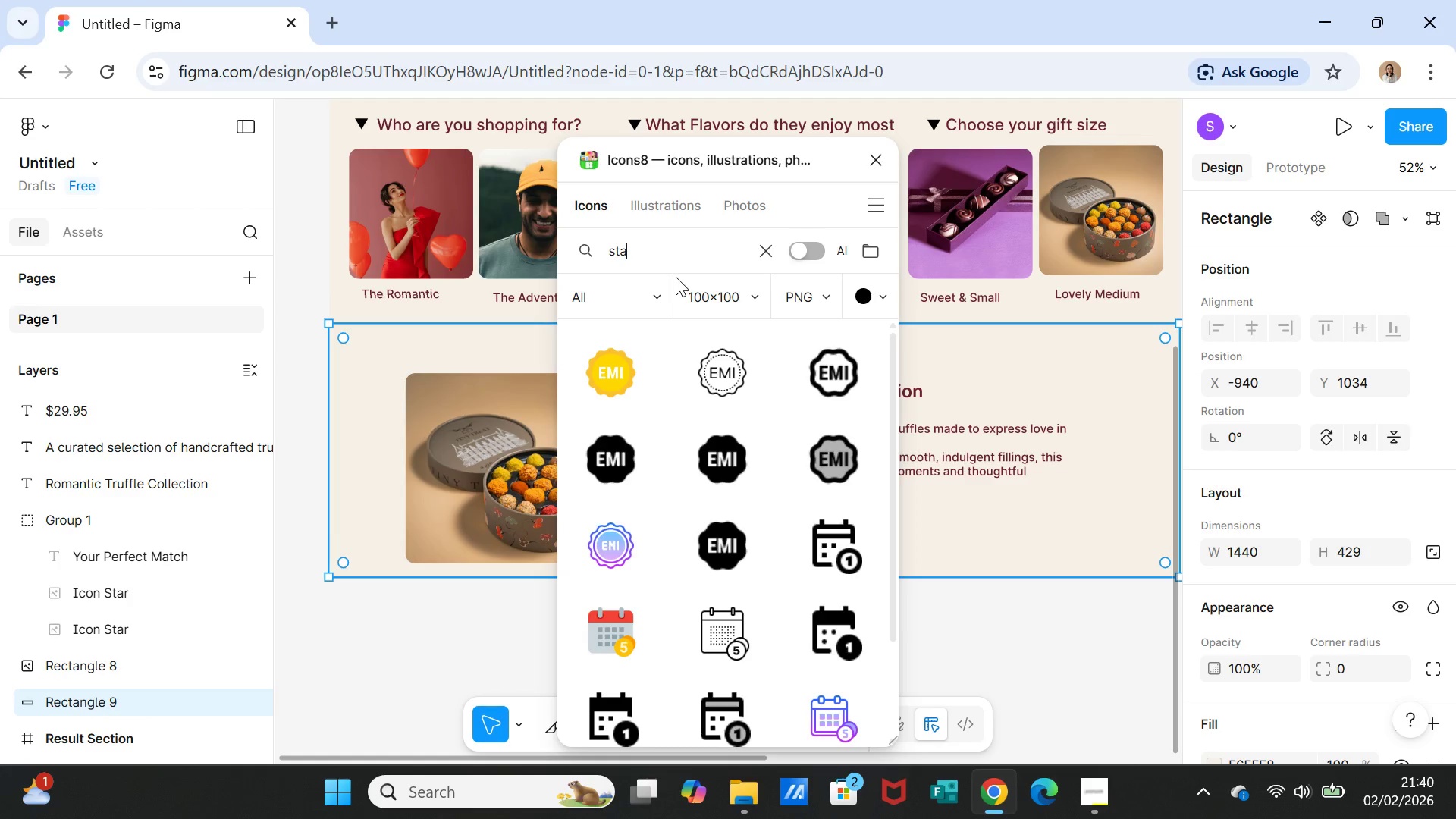 
type(ars rating)
 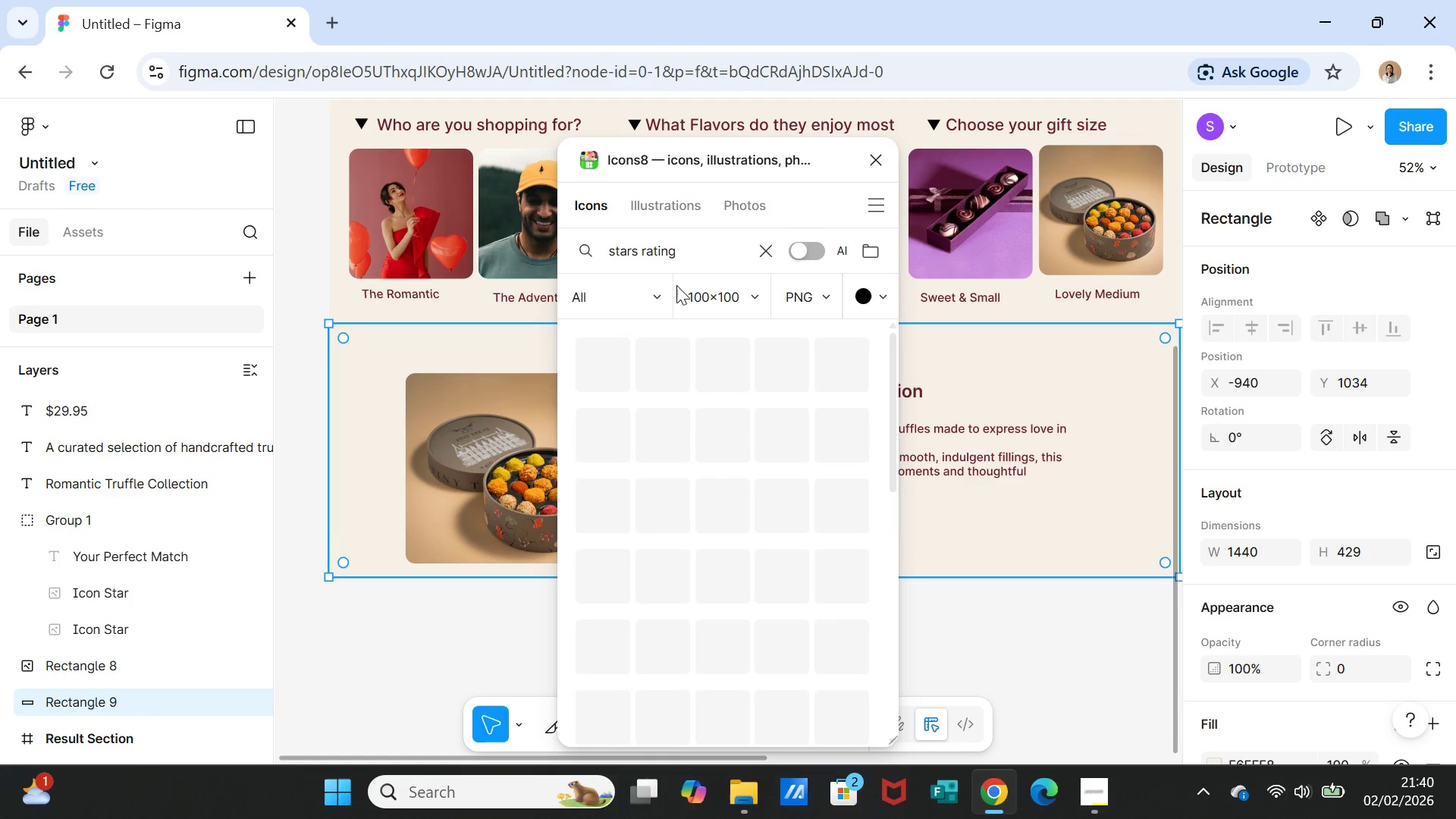 
key(Enter)
 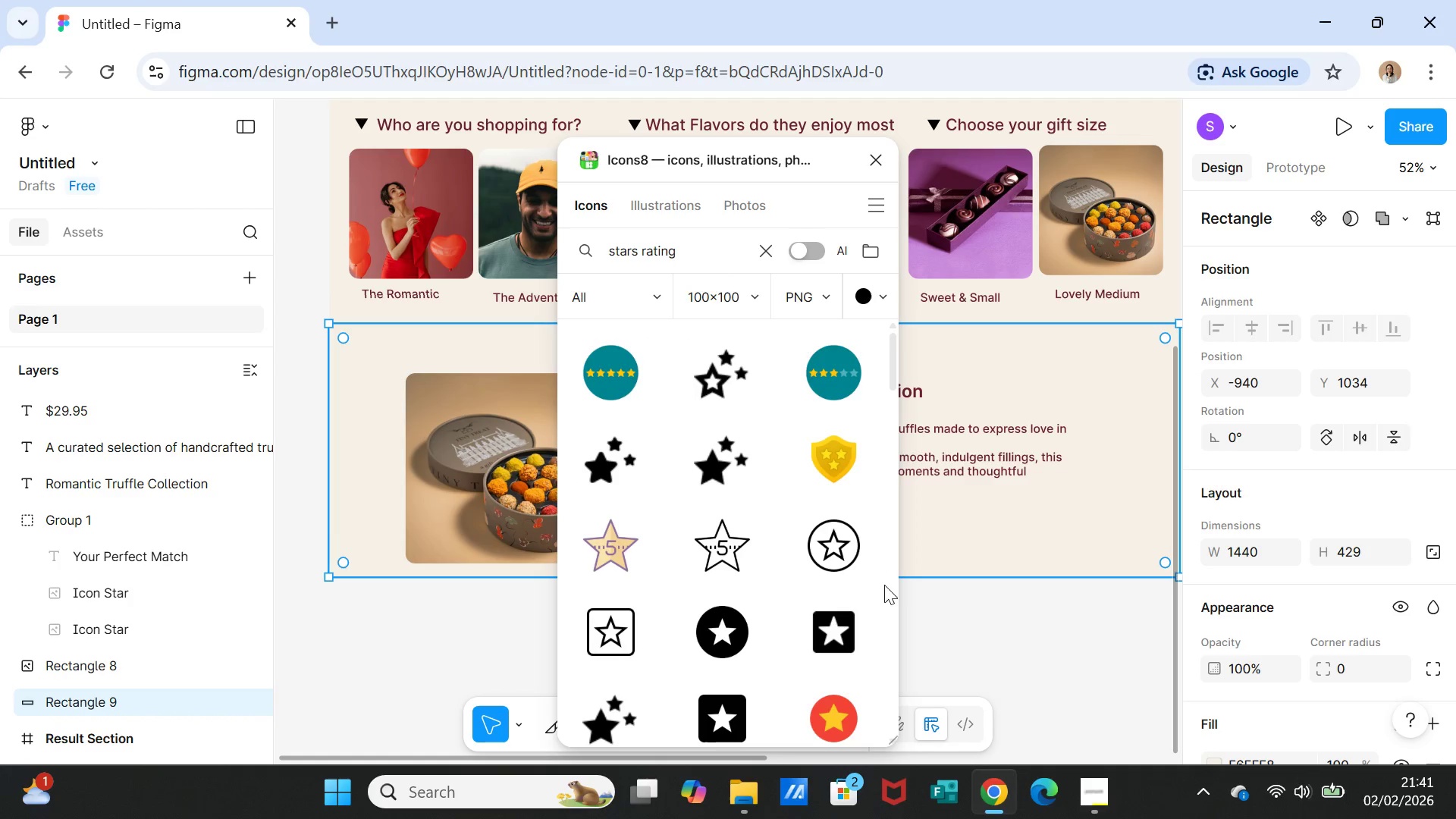 
wait(7.91)
 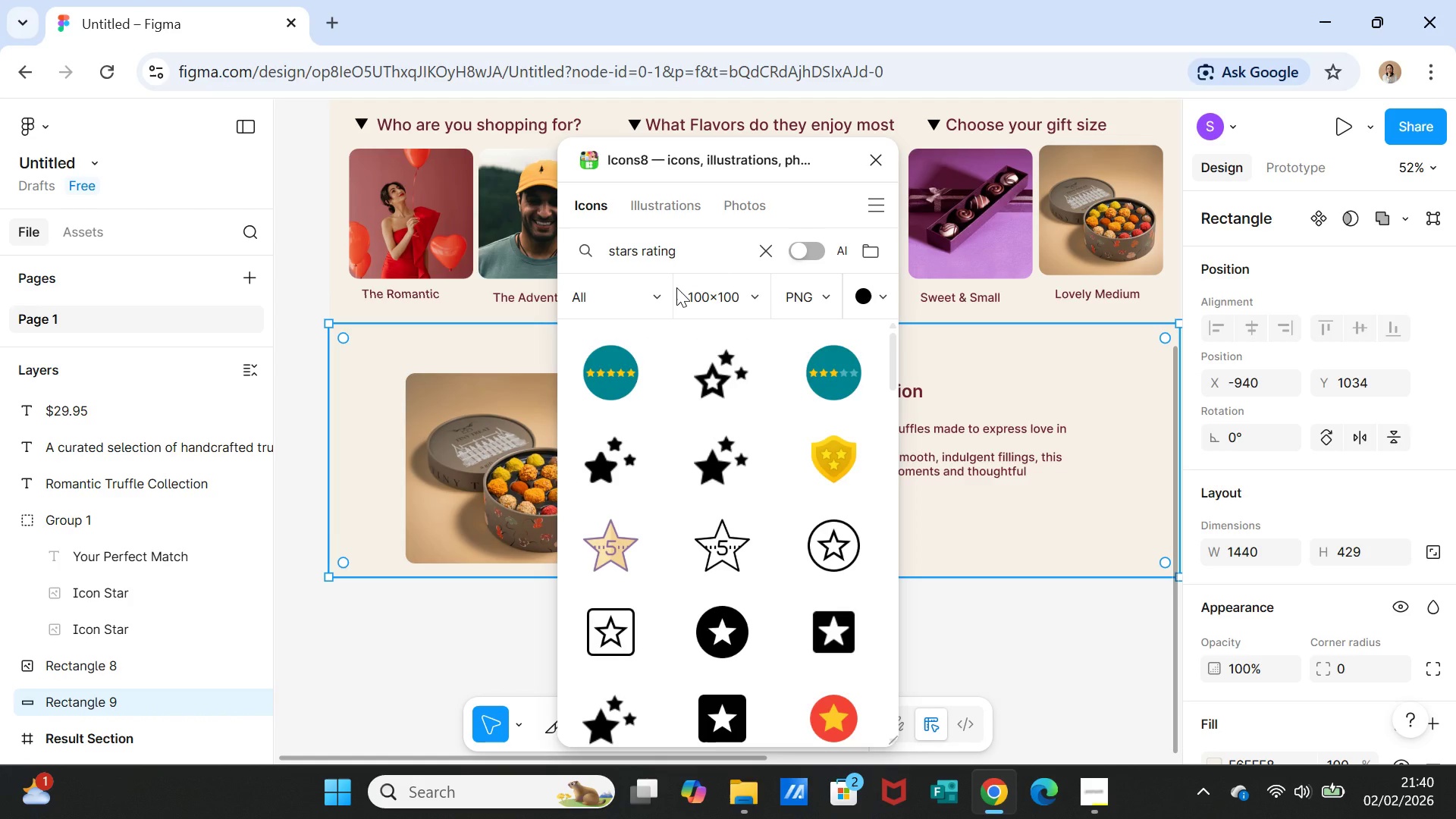 
scroll: coordinate [799, 598], scroll_direction: down, amount: 2.0
 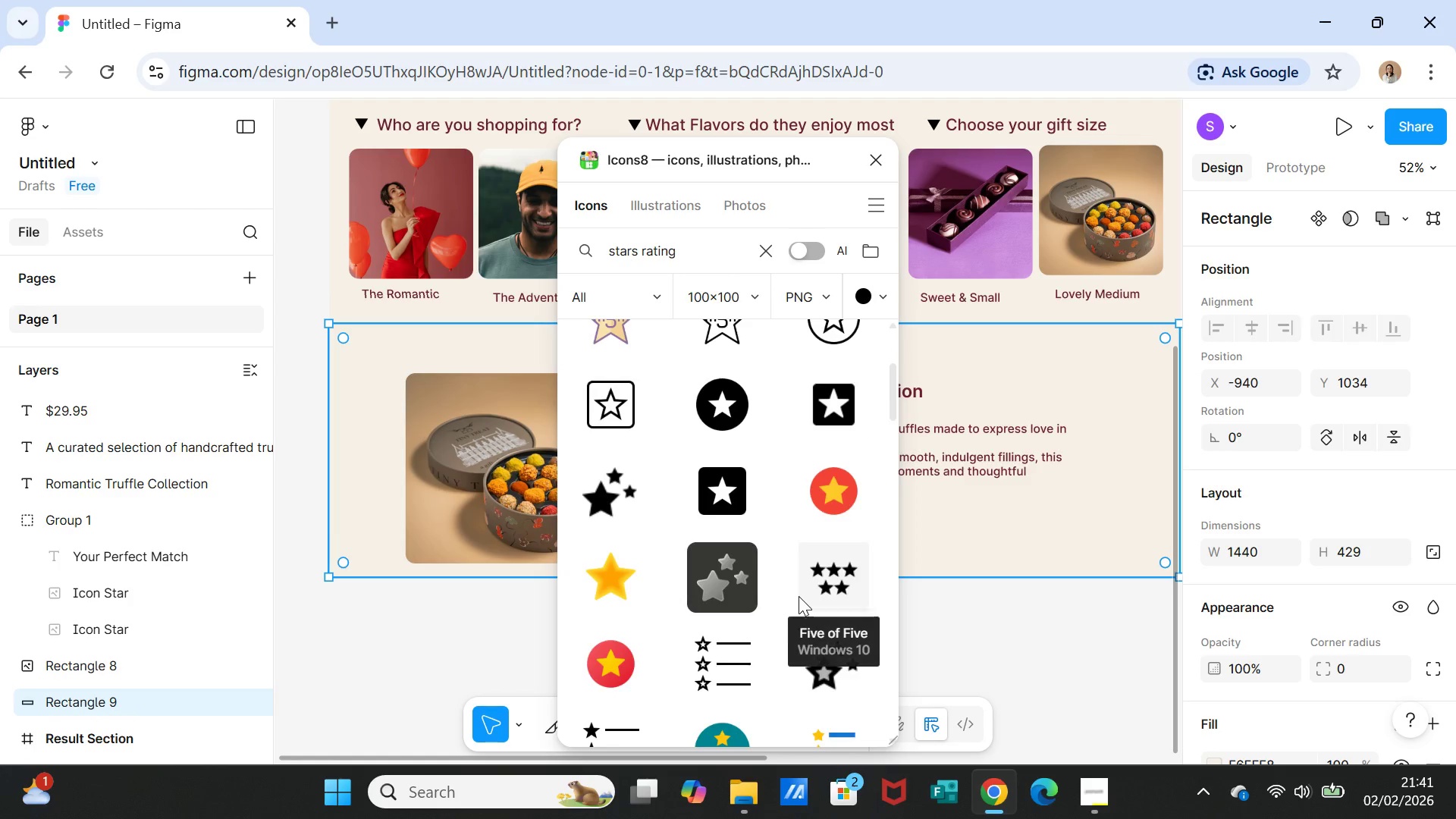 
scroll: coordinate [799, 596], scroll_direction: up, amount: 1.0
 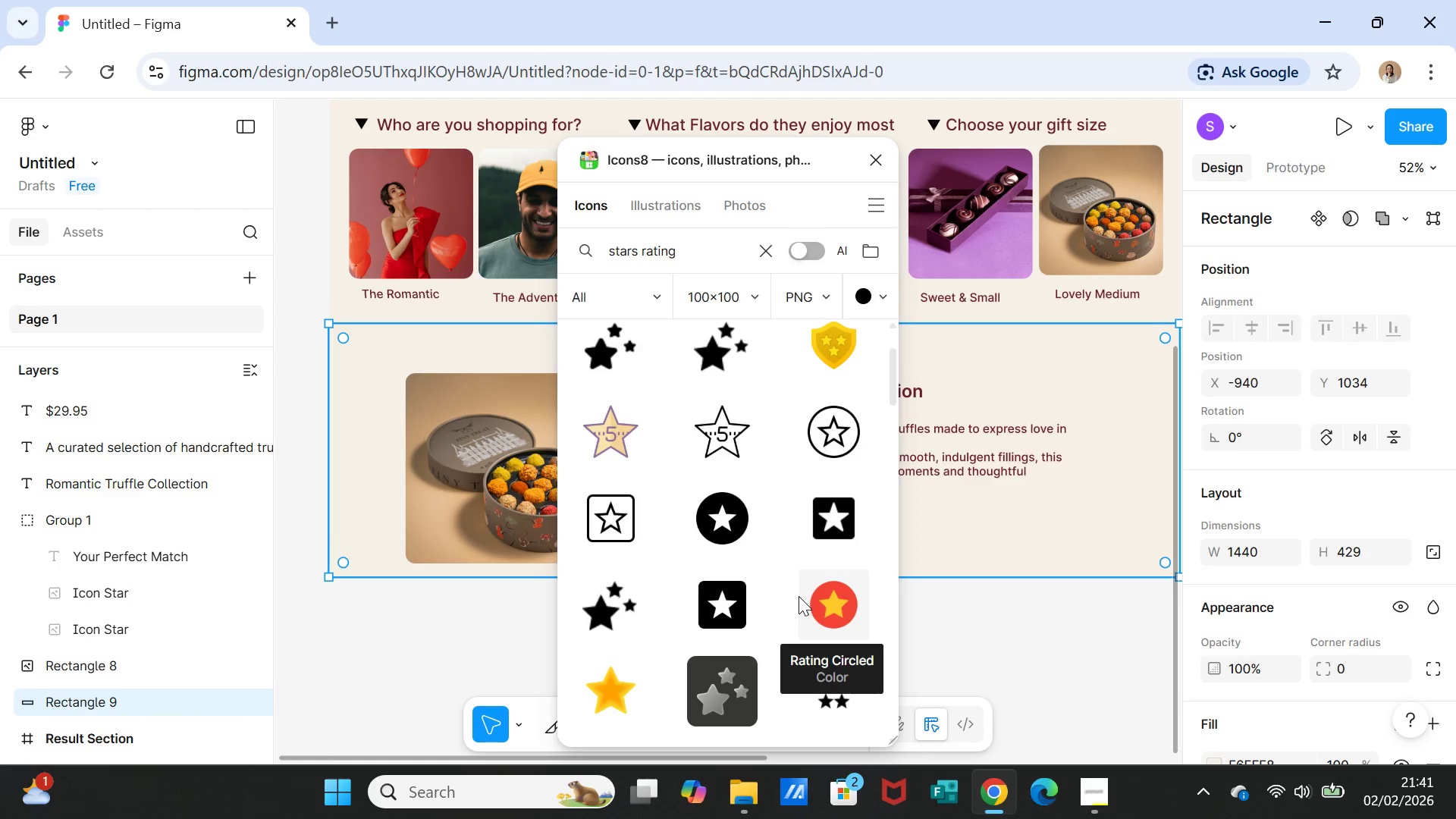 
scroll: coordinate [784, 535], scroll_direction: down, amount: 6.0
 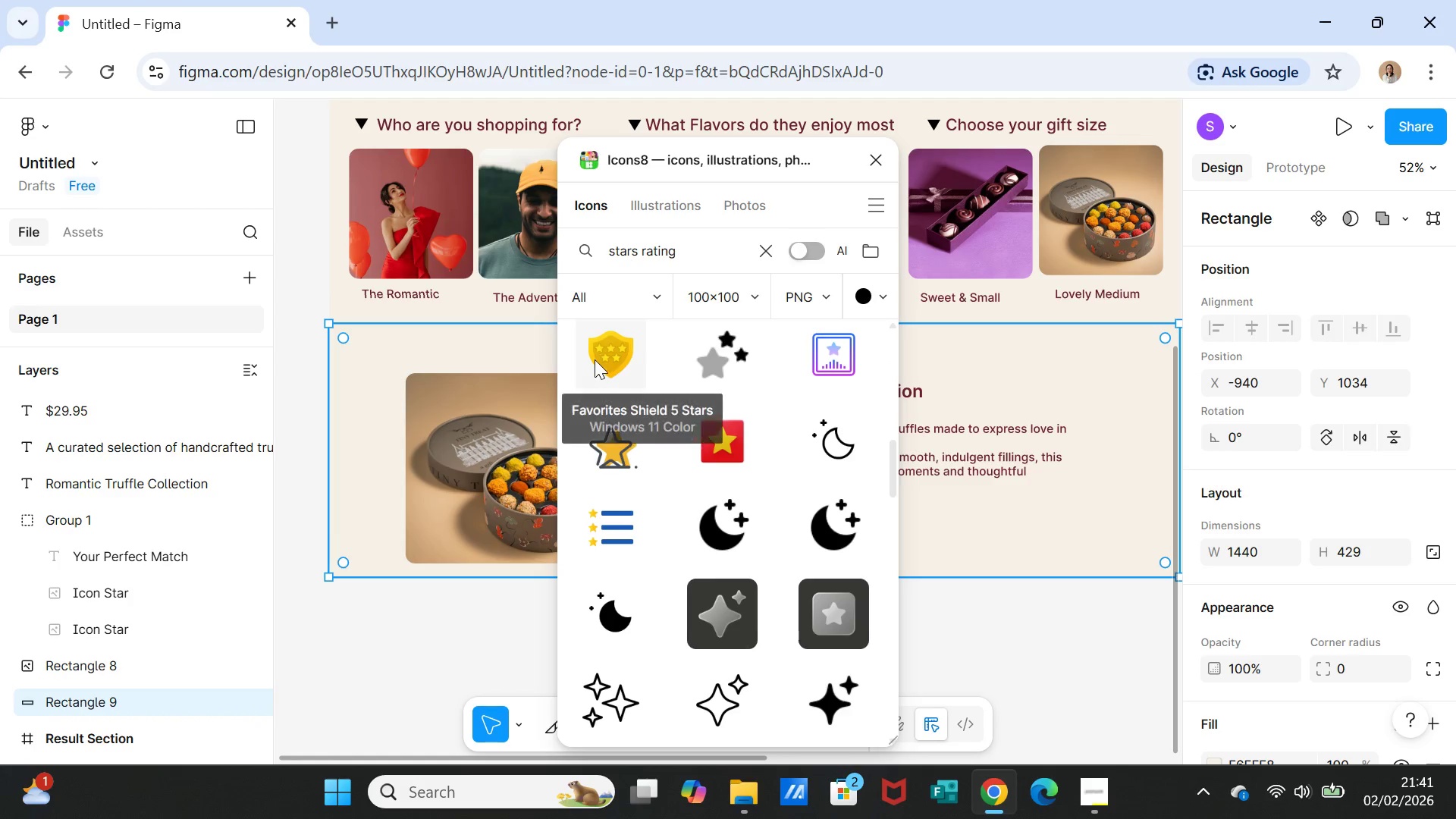 
left_click([604, 358])
 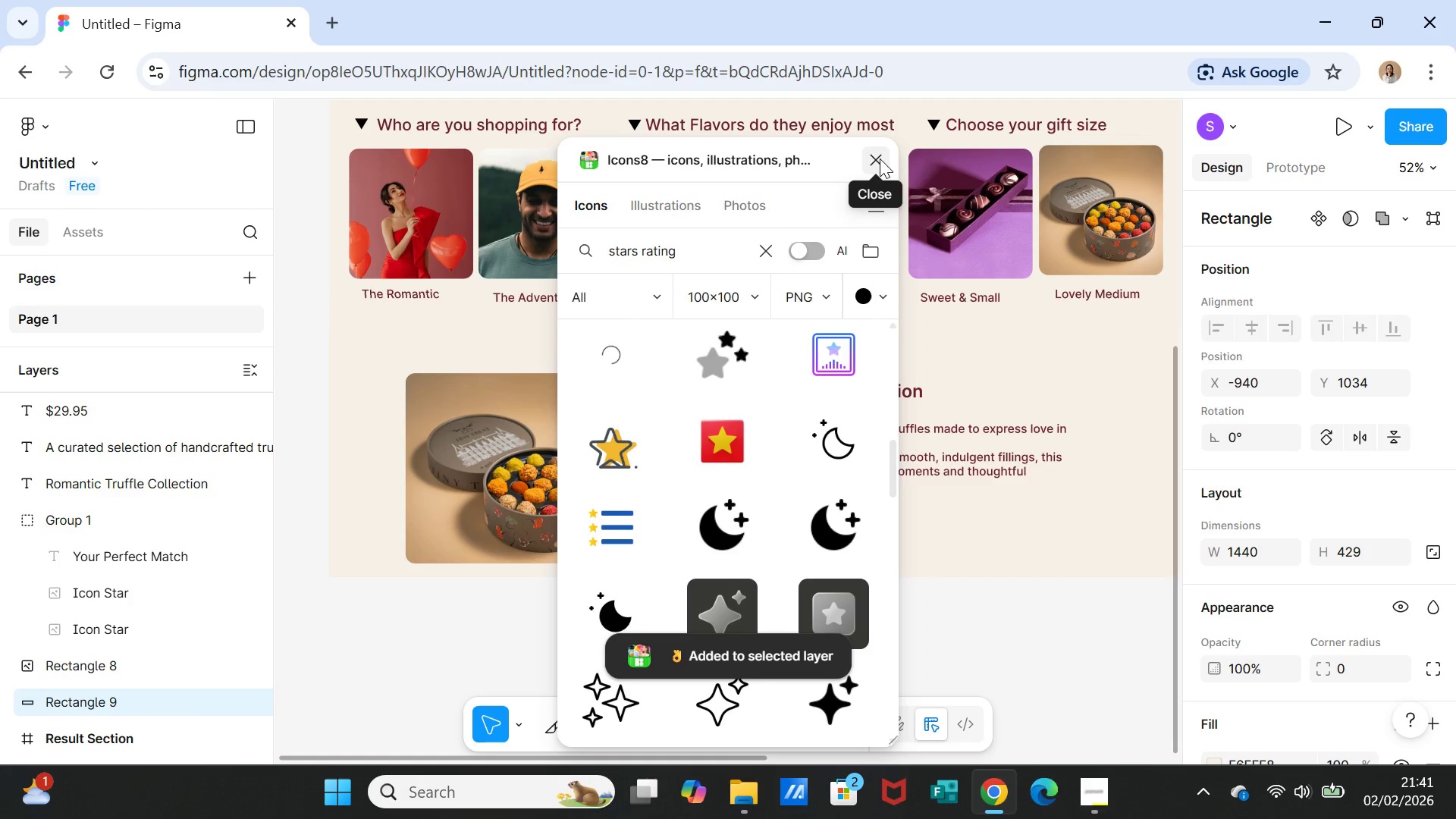 
left_click([880, 158])
 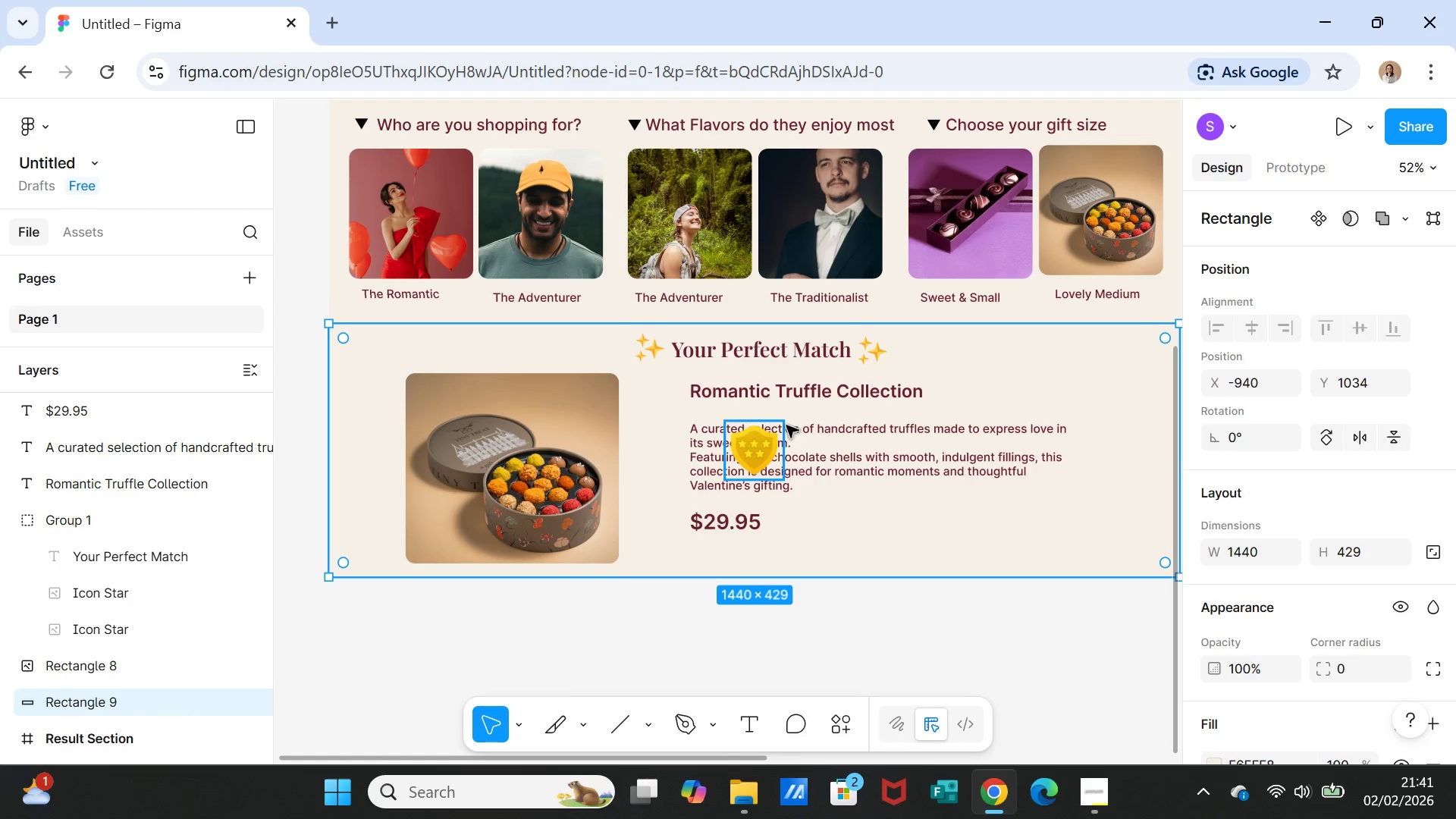 
left_click([778, 435])
 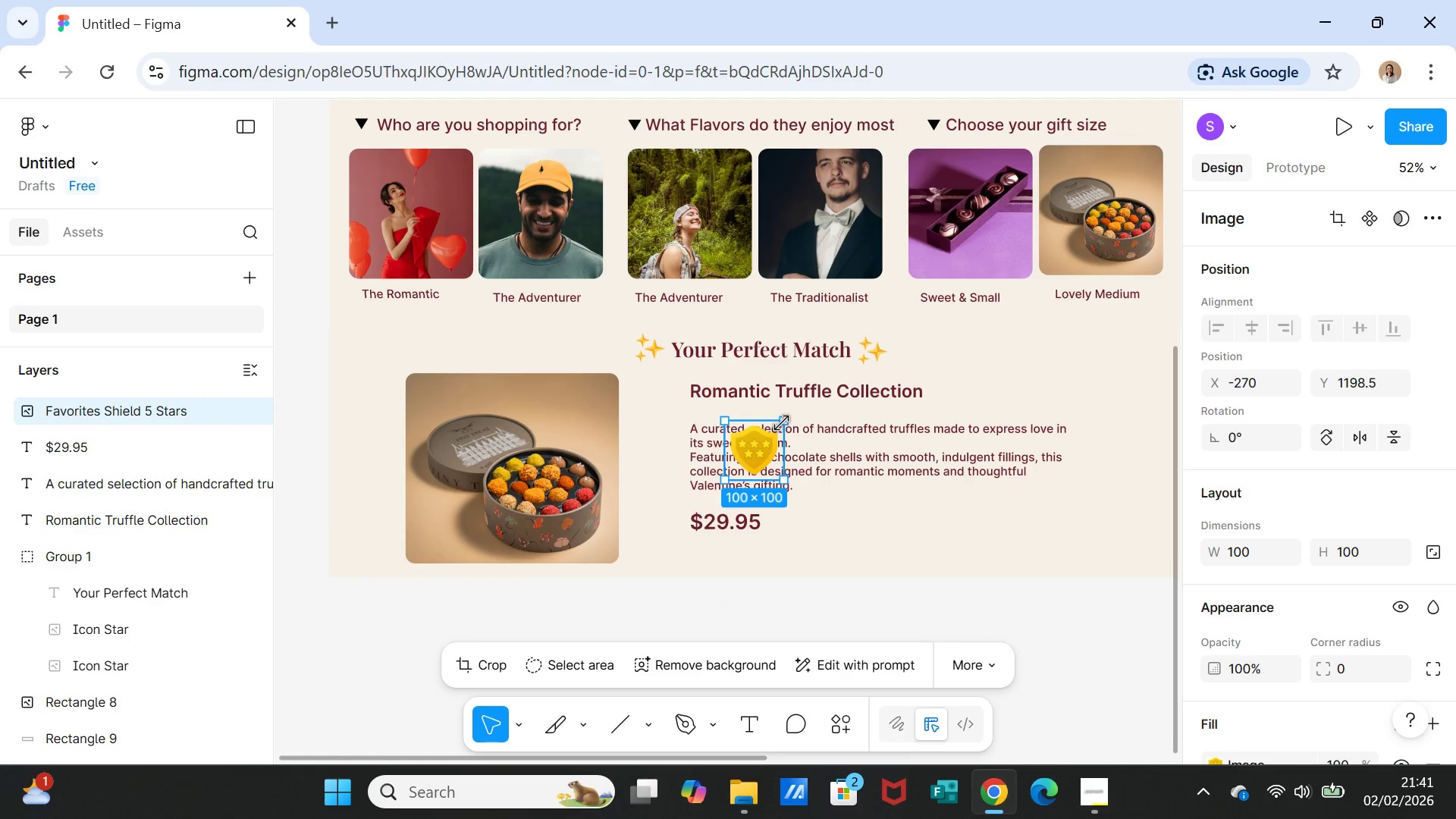 
left_click_drag(start_coordinate=[782, 423], to_coordinate=[761, 451])
 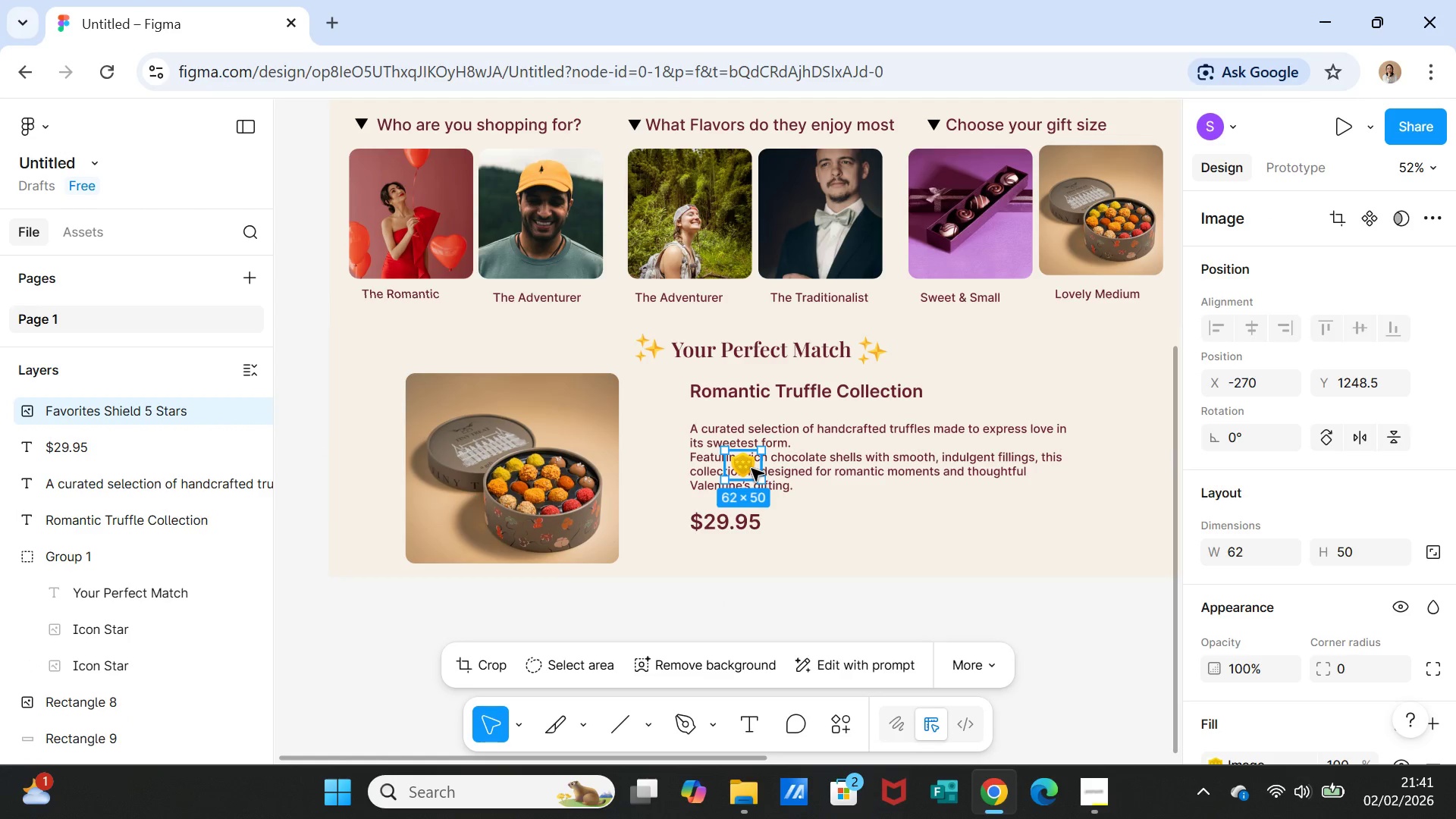 
left_click_drag(start_coordinate=[752, 469], to_coordinate=[713, 552])
 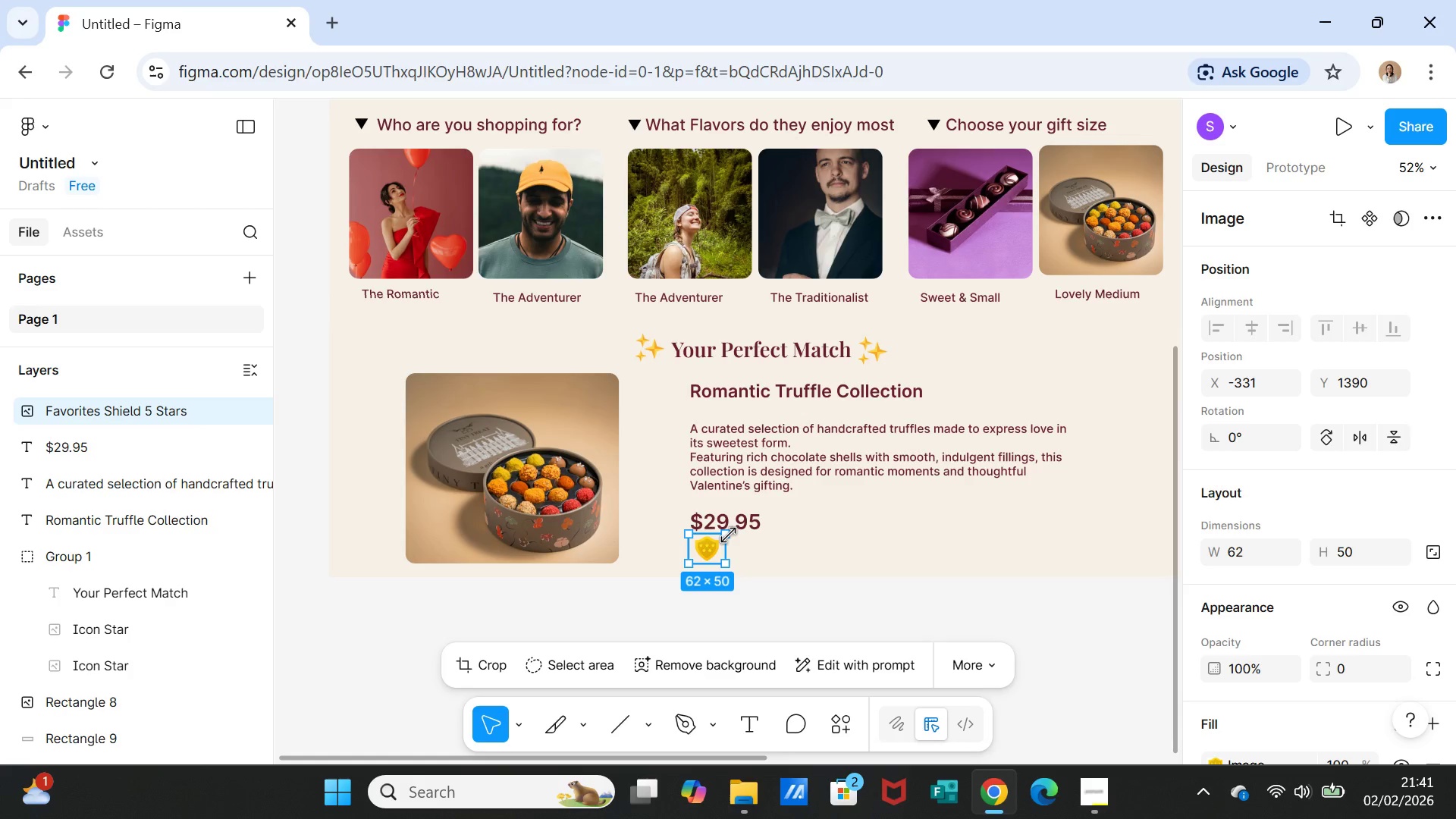 
left_click_drag(start_coordinate=[731, 535], to_coordinate=[726, 537])
 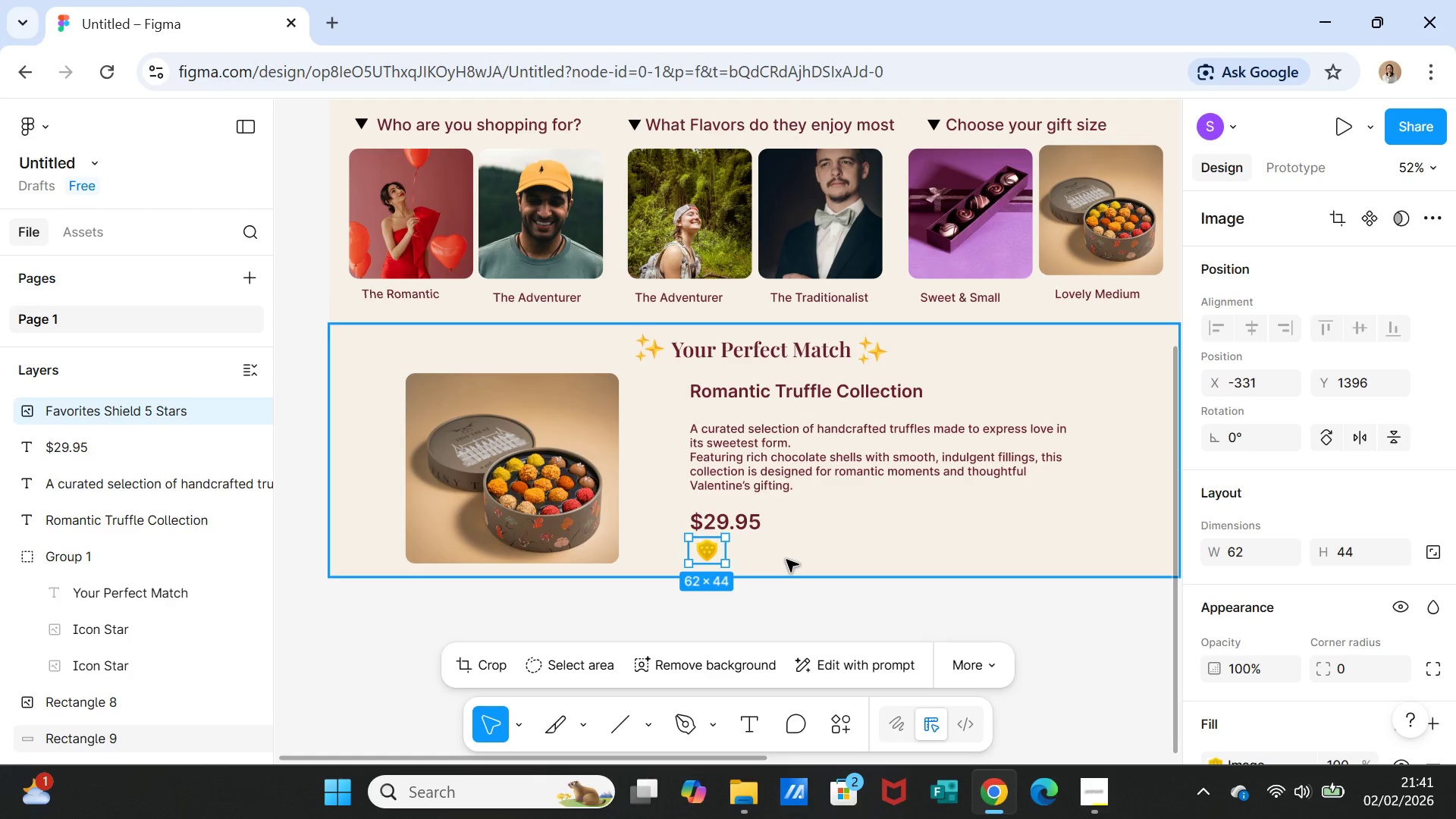 
left_click([786, 560])
 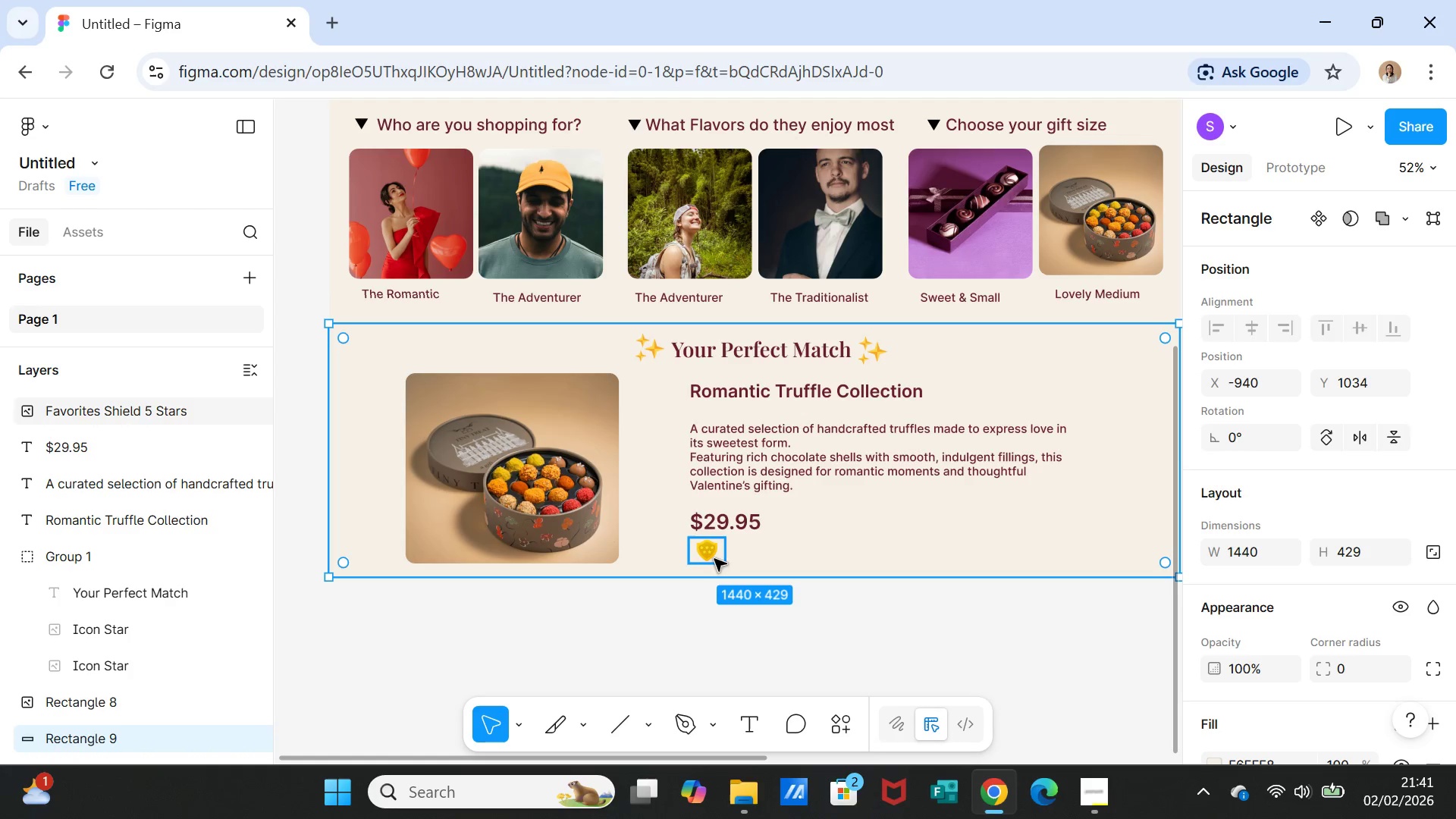 
left_click([709, 556])
 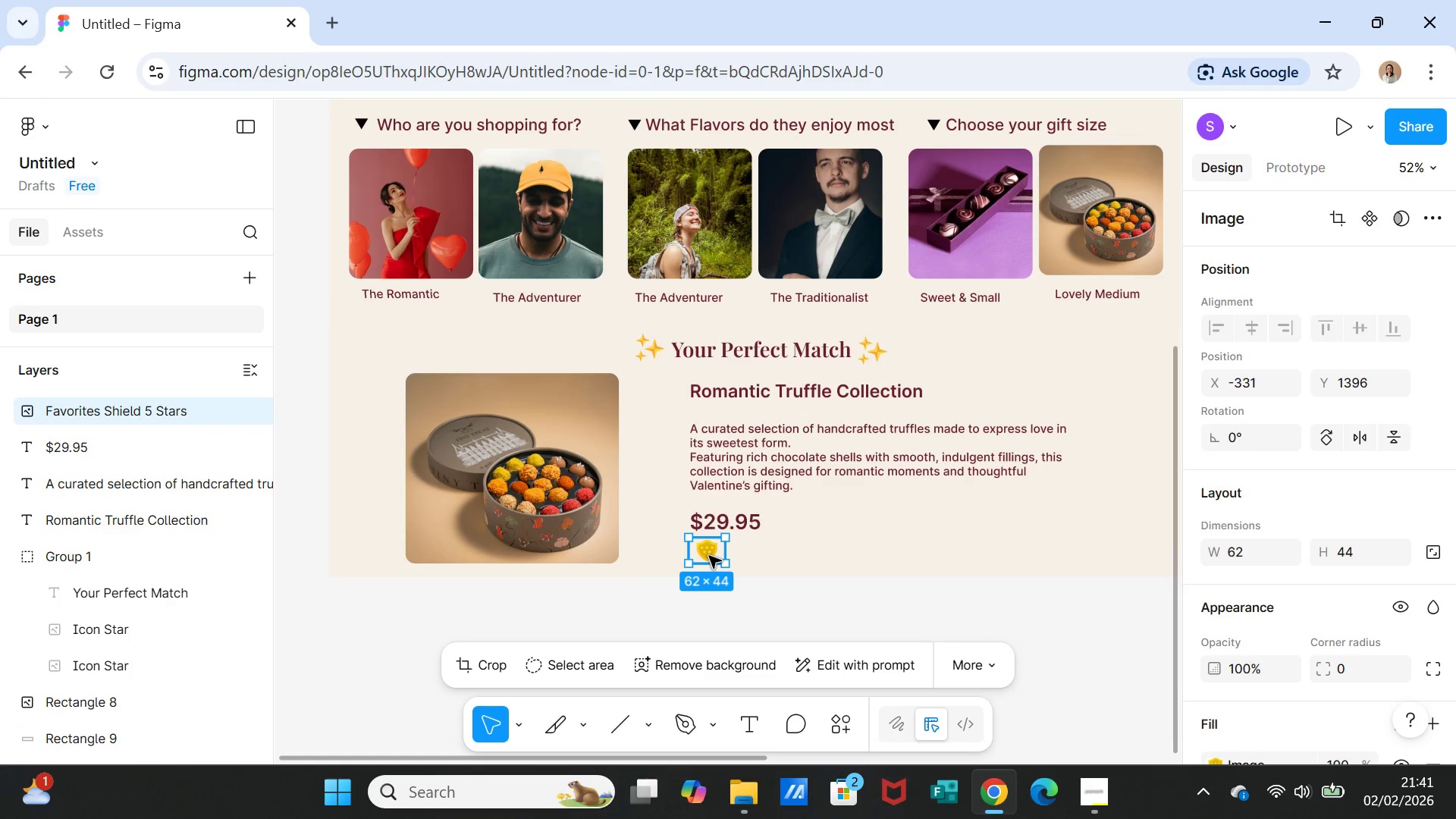 
left_click_drag(start_coordinate=[709, 556], to_coordinate=[701, 551])
 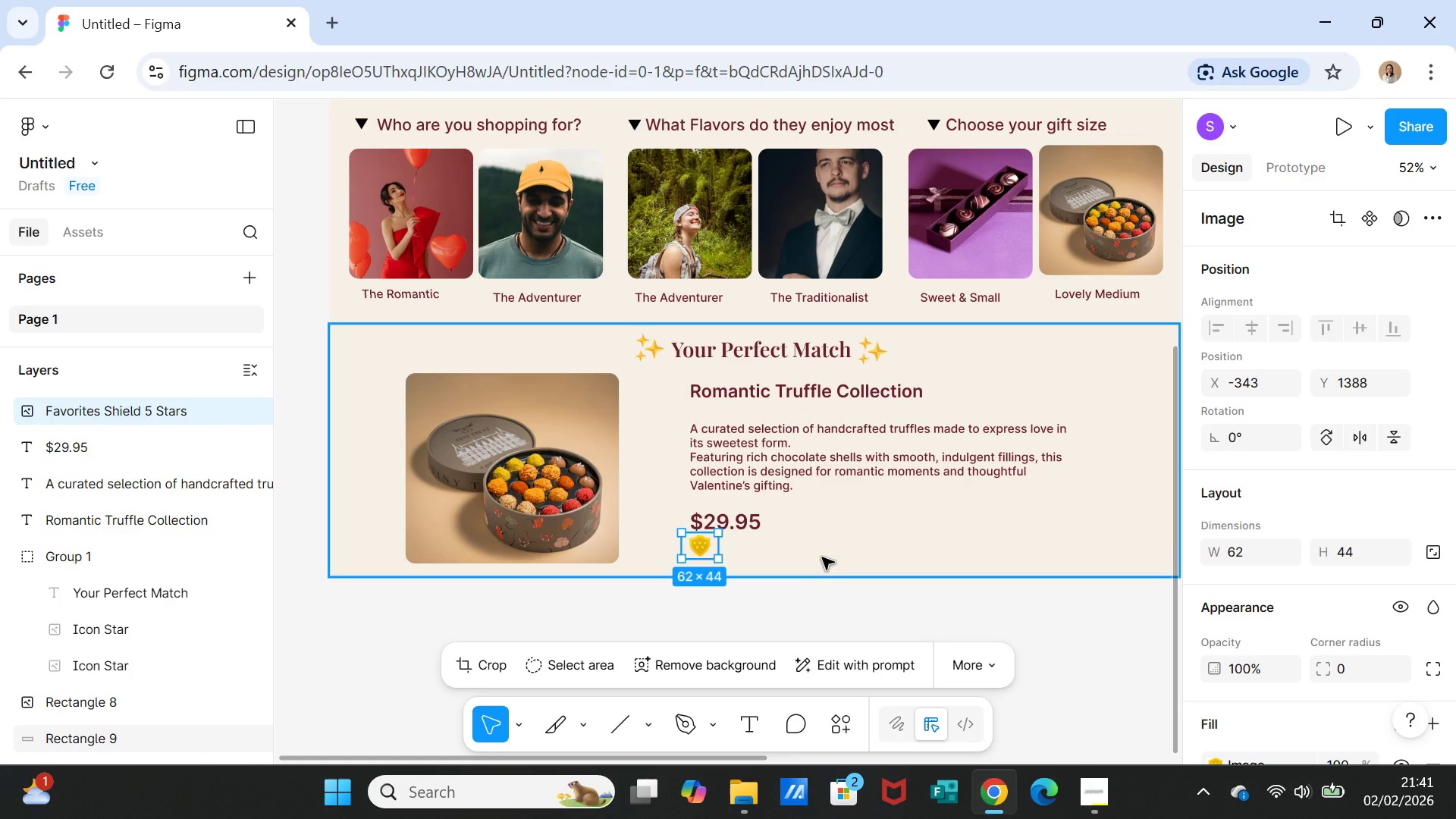 
left_click([822, 557])
 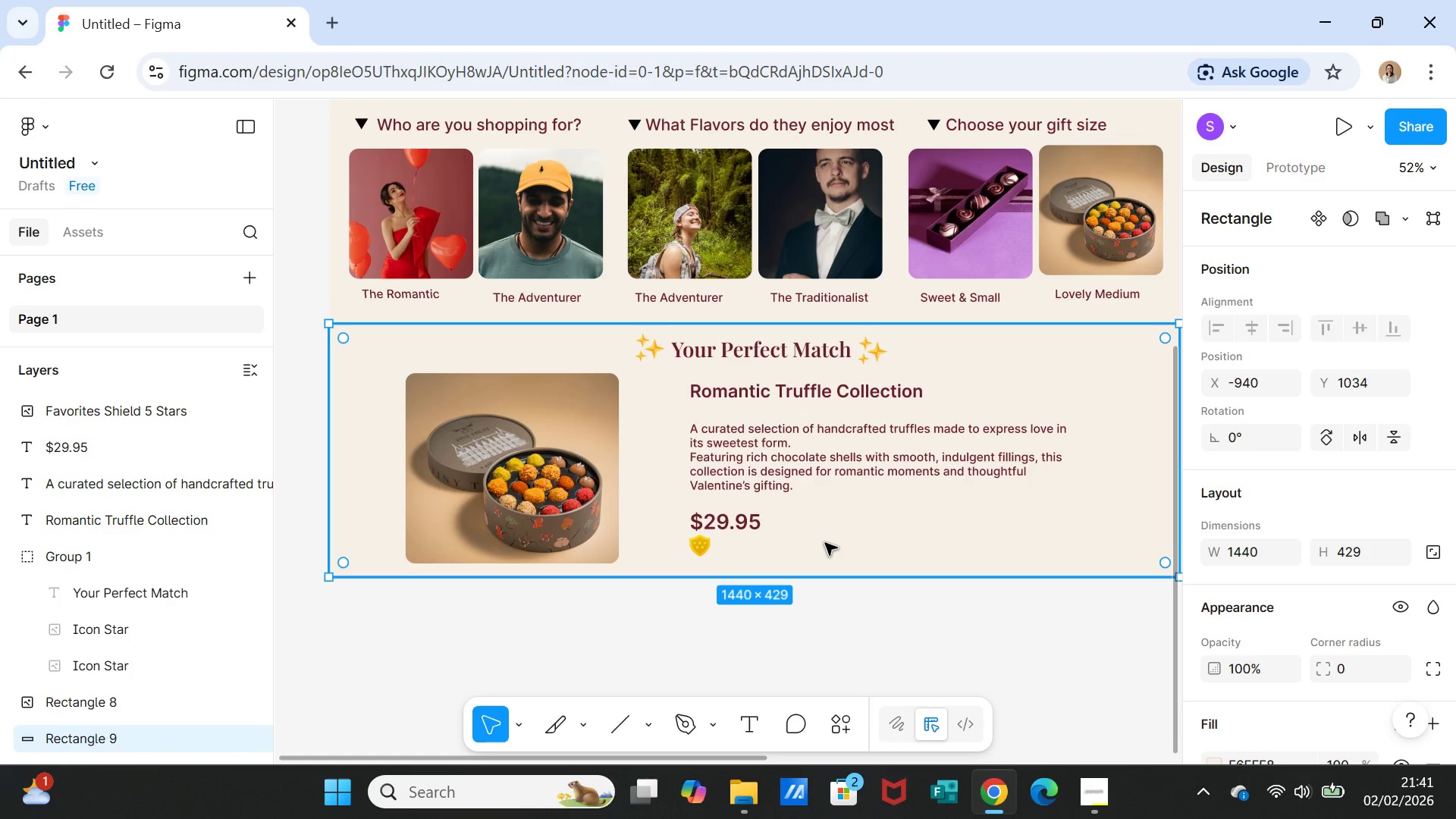 
wait(5.69)
 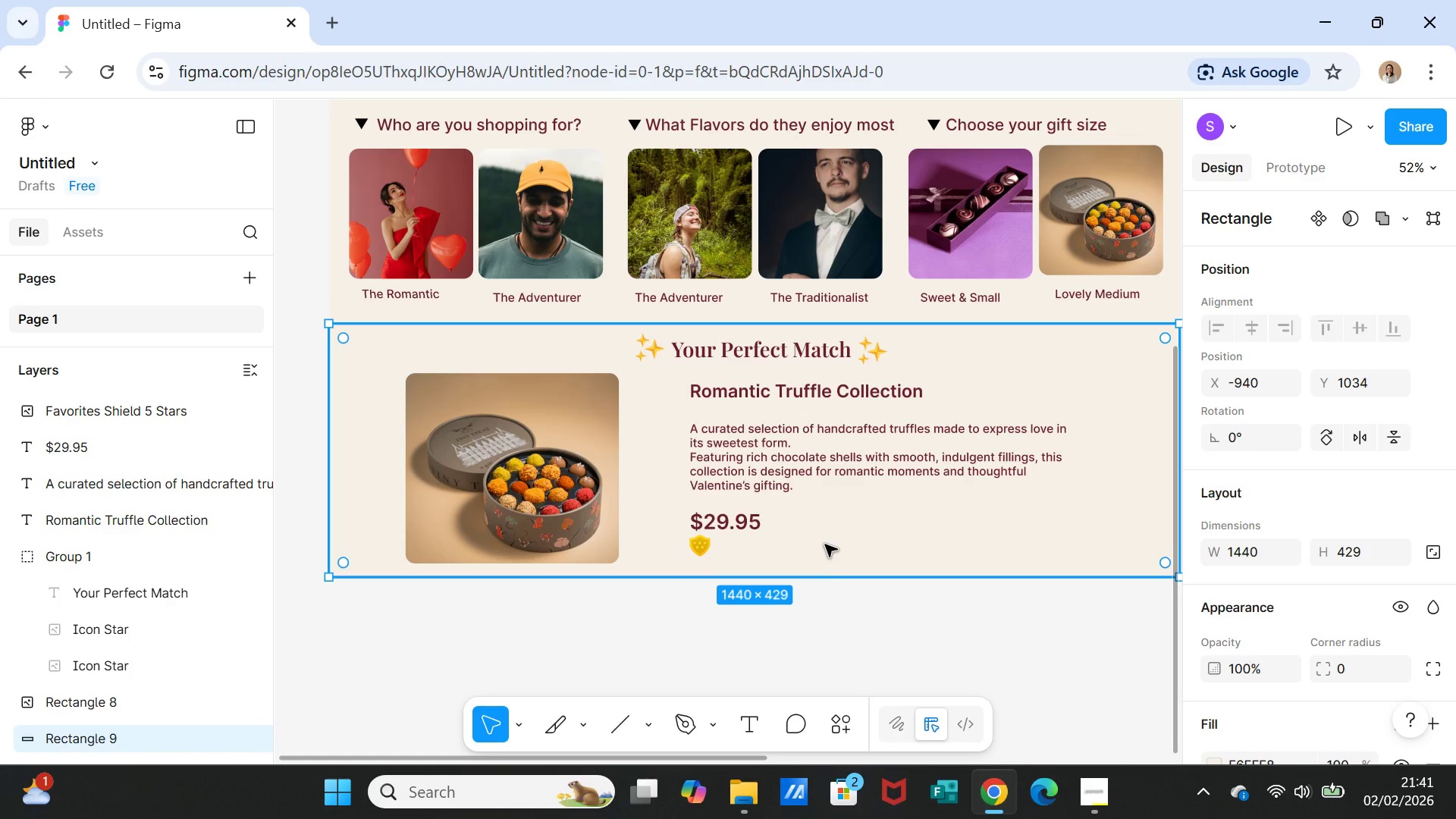 
left_click([1066, 668])
 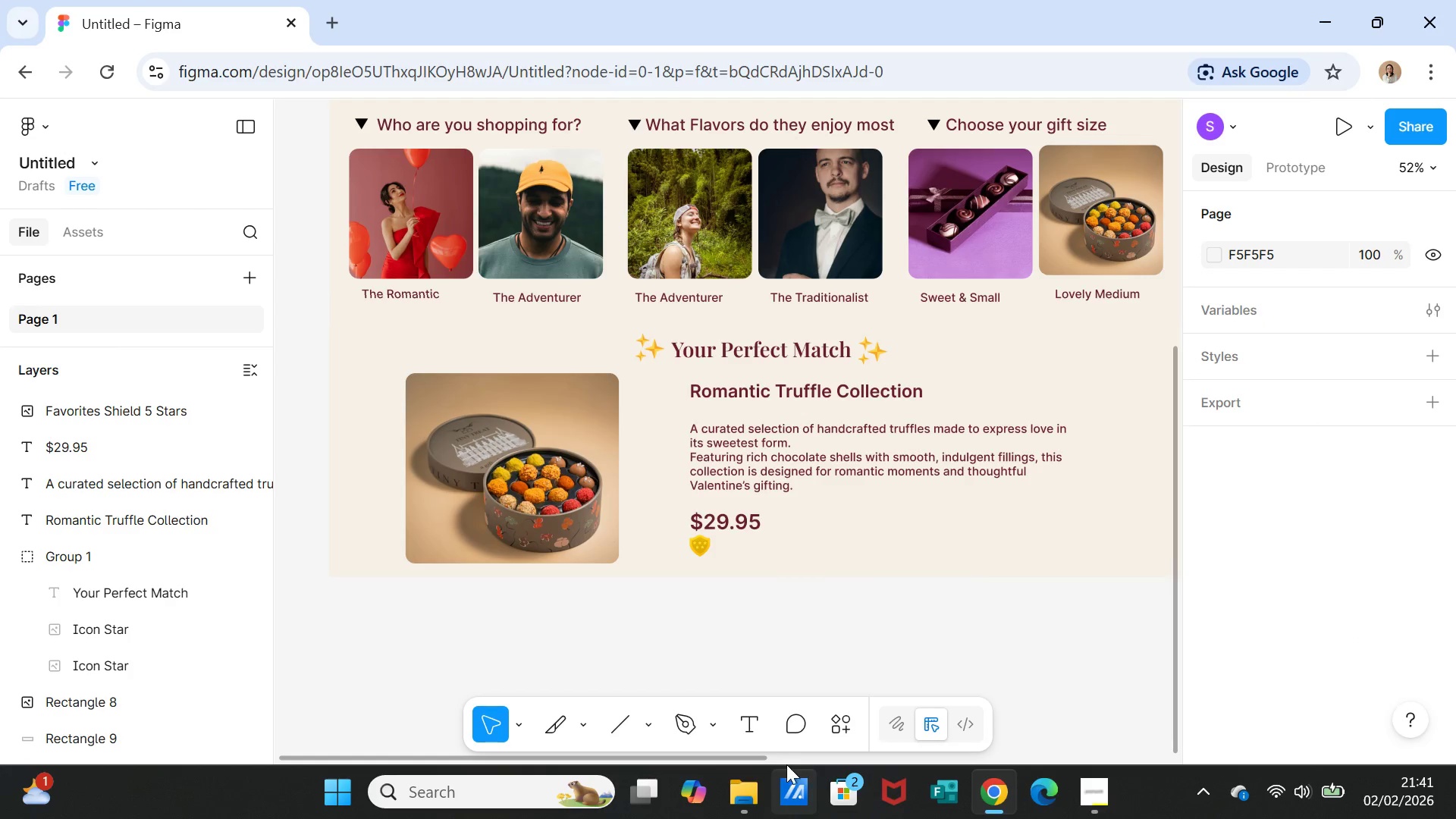 
left_click_drag(start_coordinate=[754, 758], to_coordinate=[782, 764])
 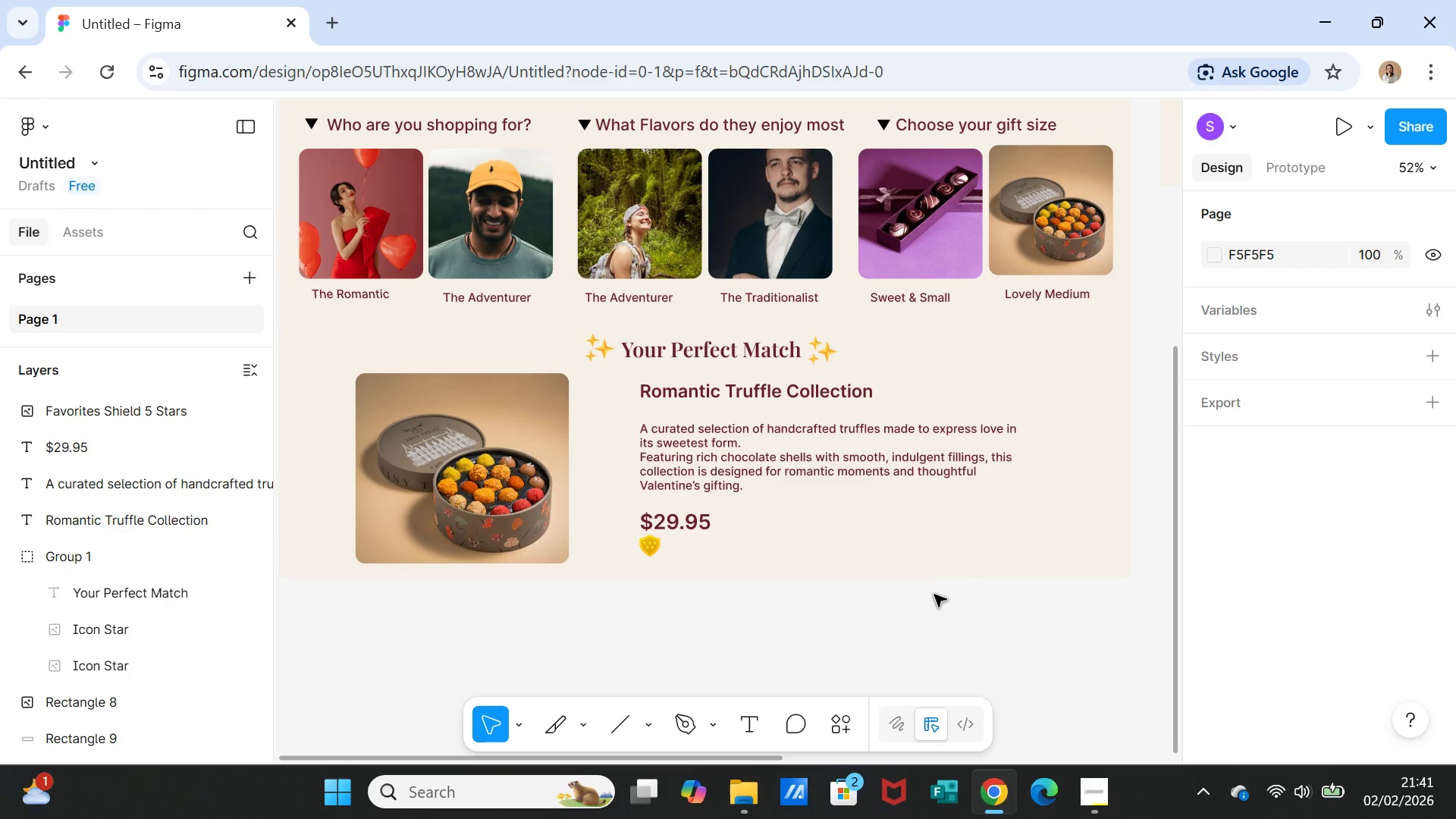 
left_click([921, 564])
 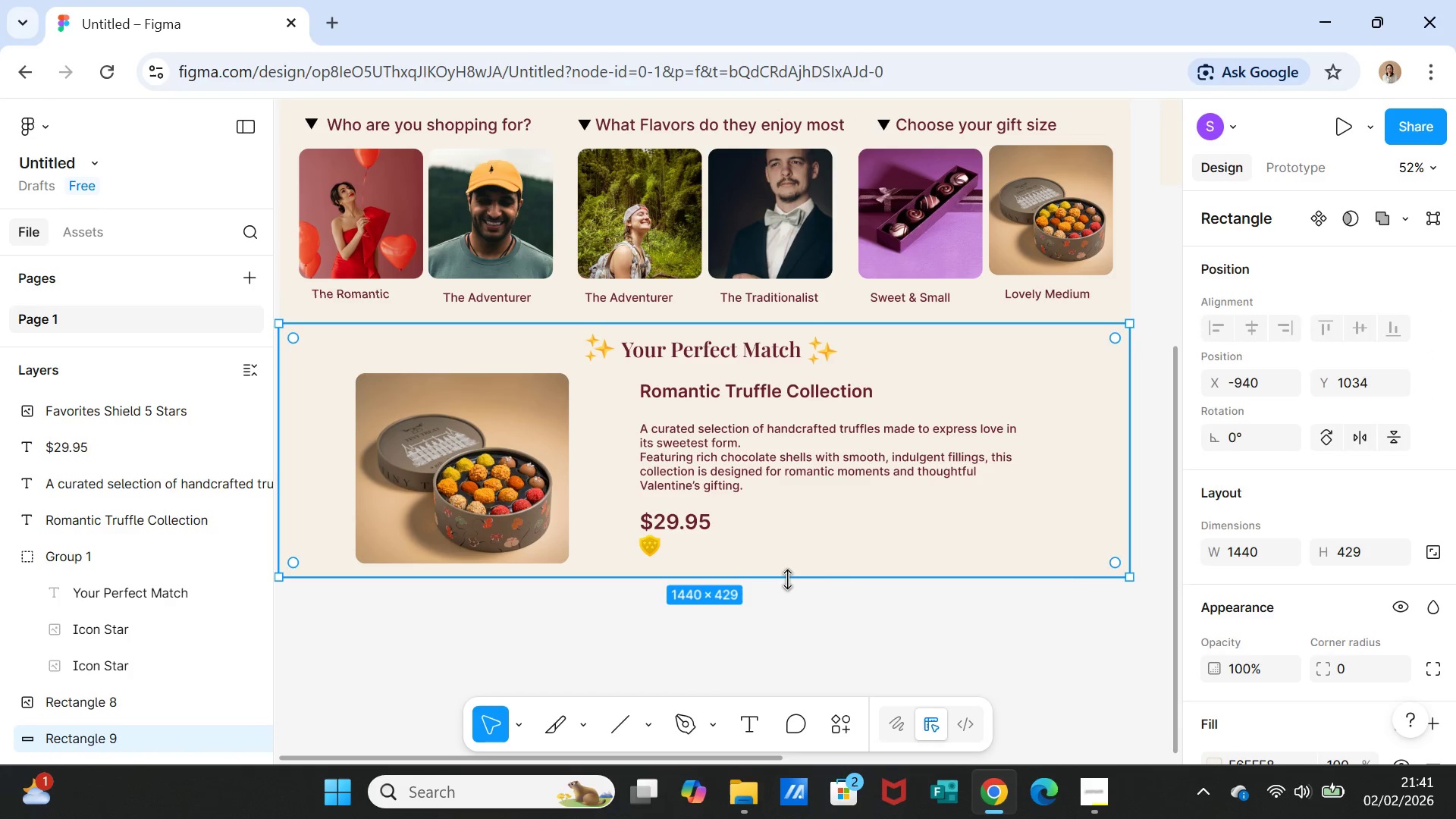 
left_click_drag(start_coordinate=[787, 579], to_coordinate=[786, 589])
 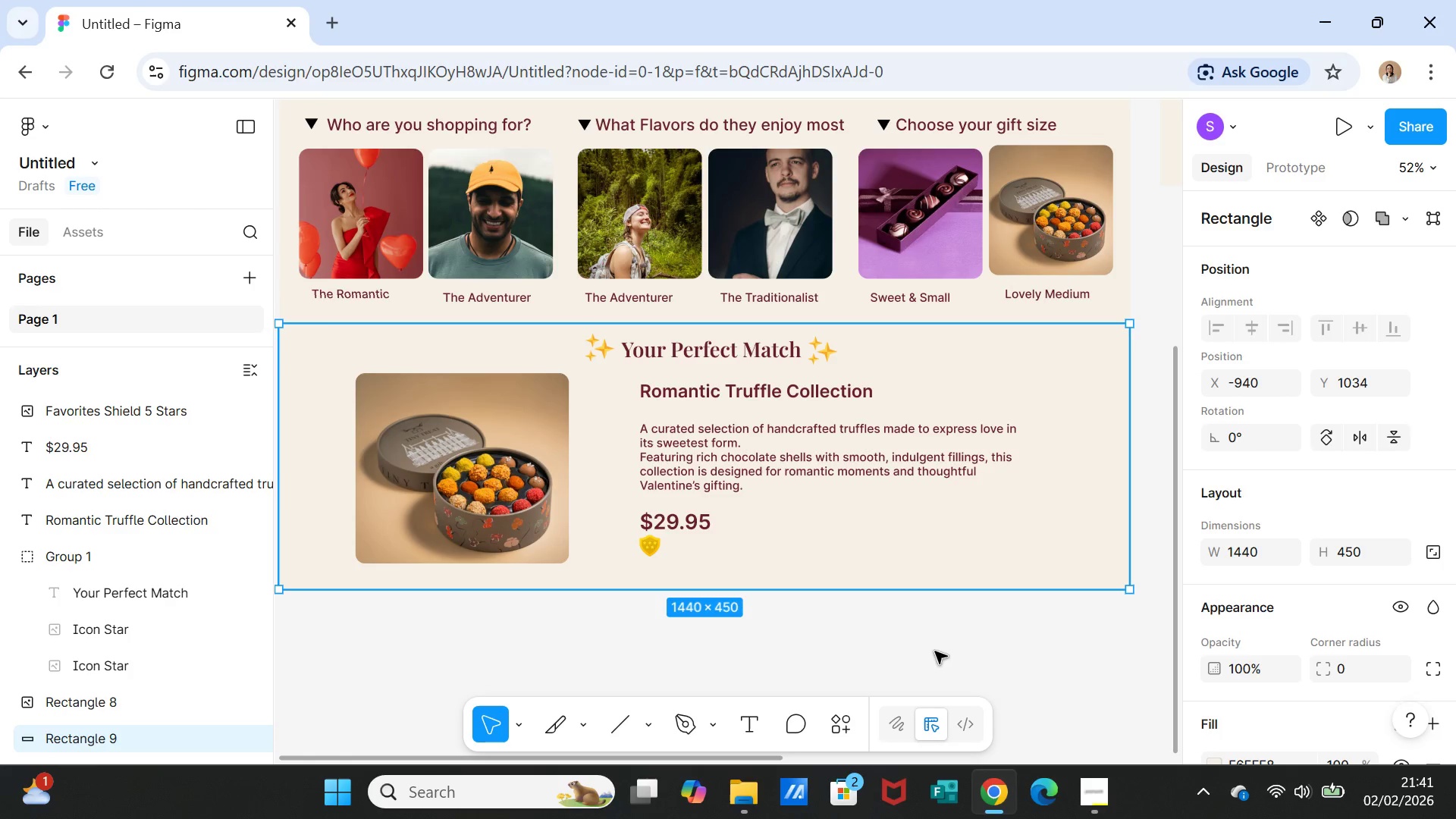 
left_click([935, 651])
 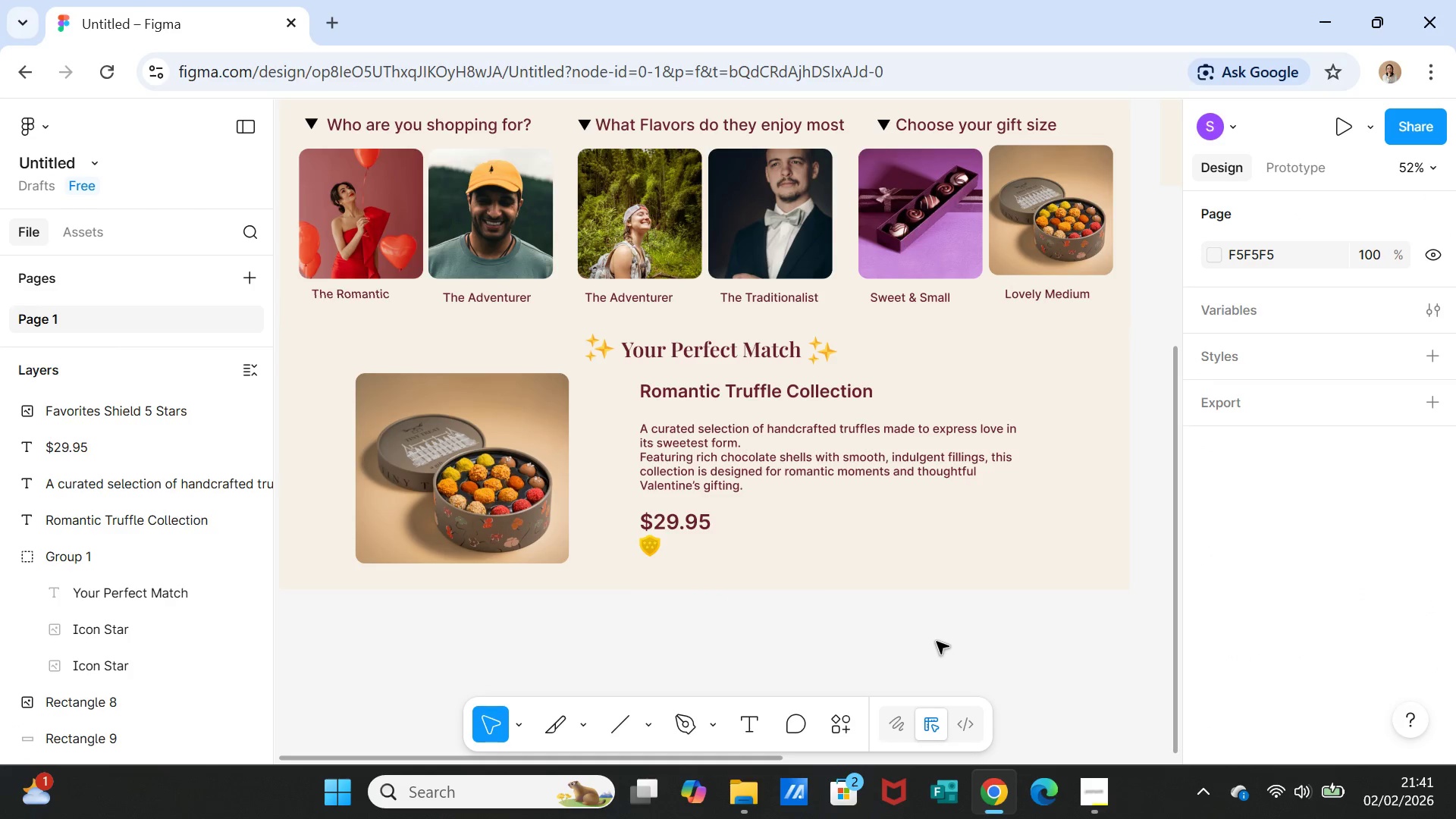 
scroll: coordinate [895, 484], scroll_direction: up, amount: 7.0
 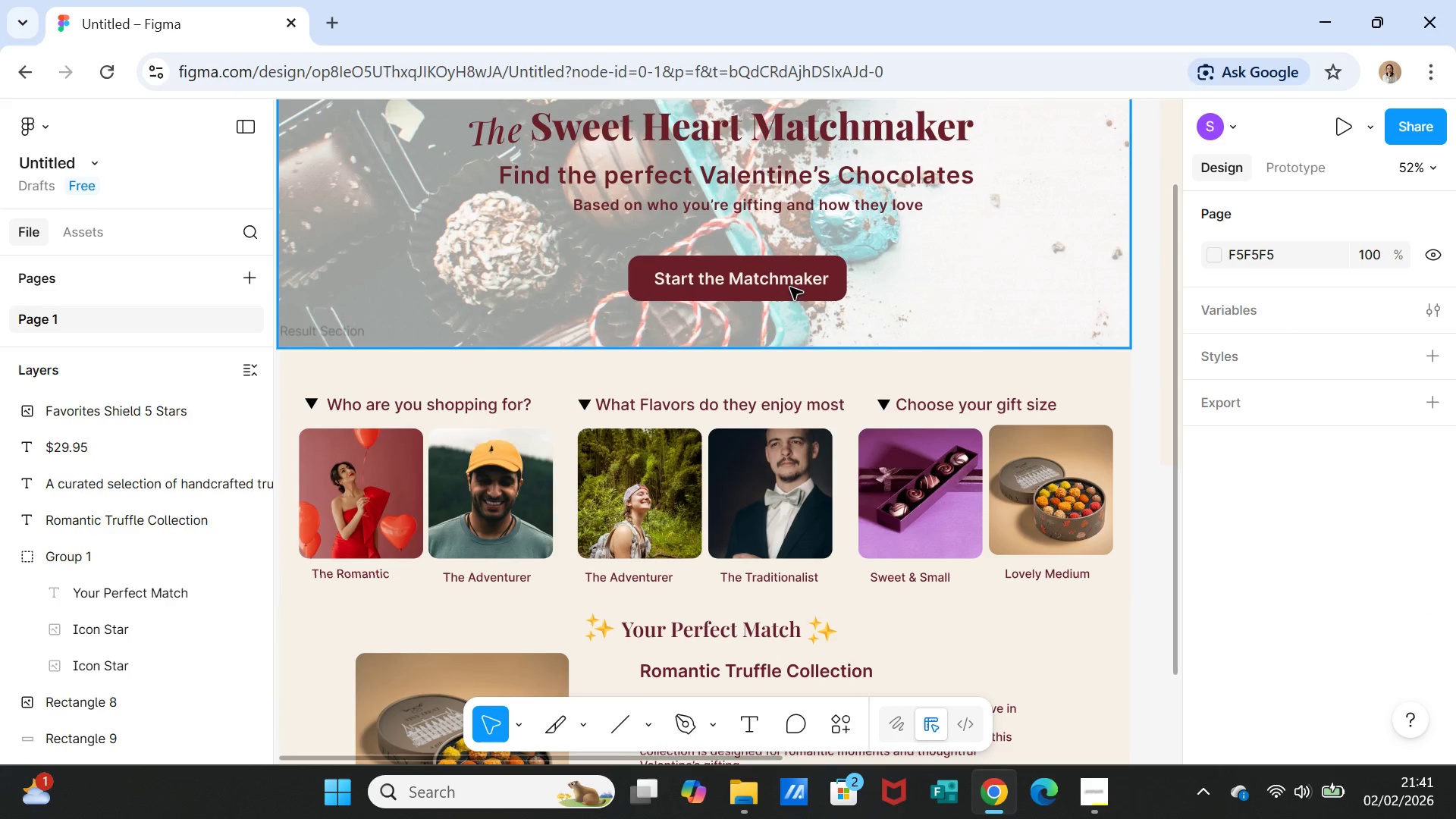 
left_click([788, 286])
 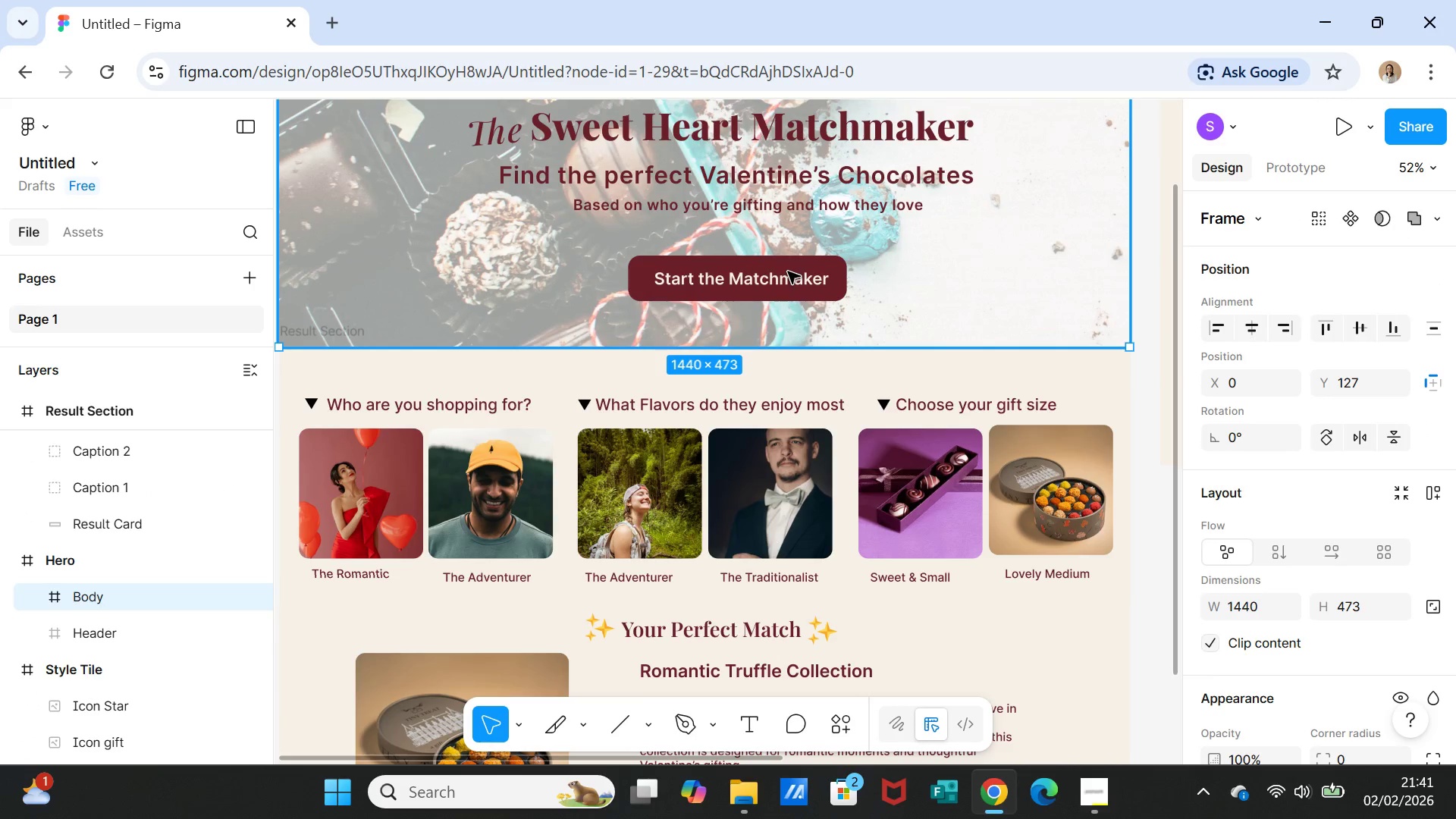 
double_click([788, 271])
 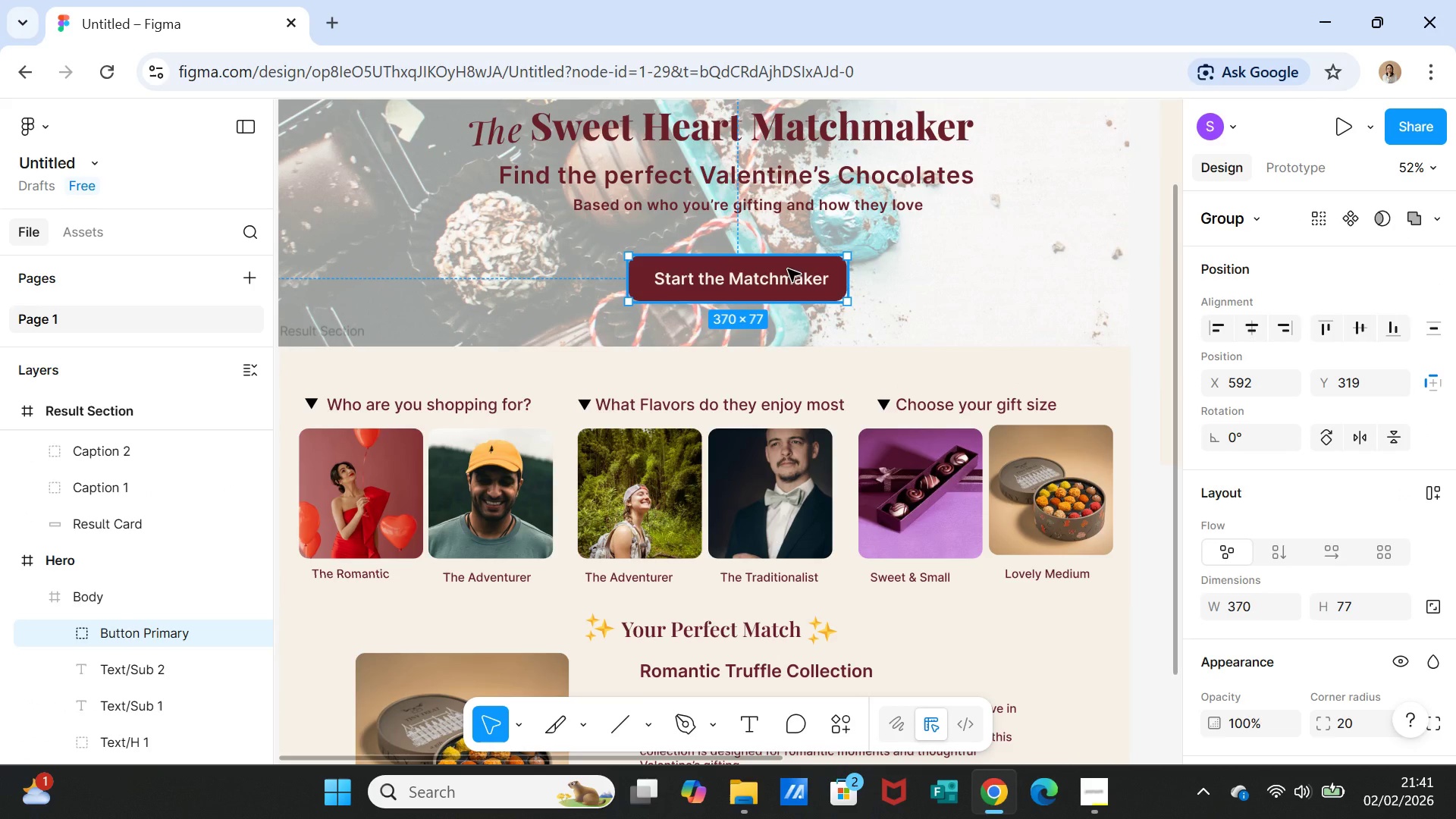 
key(Control+C)
 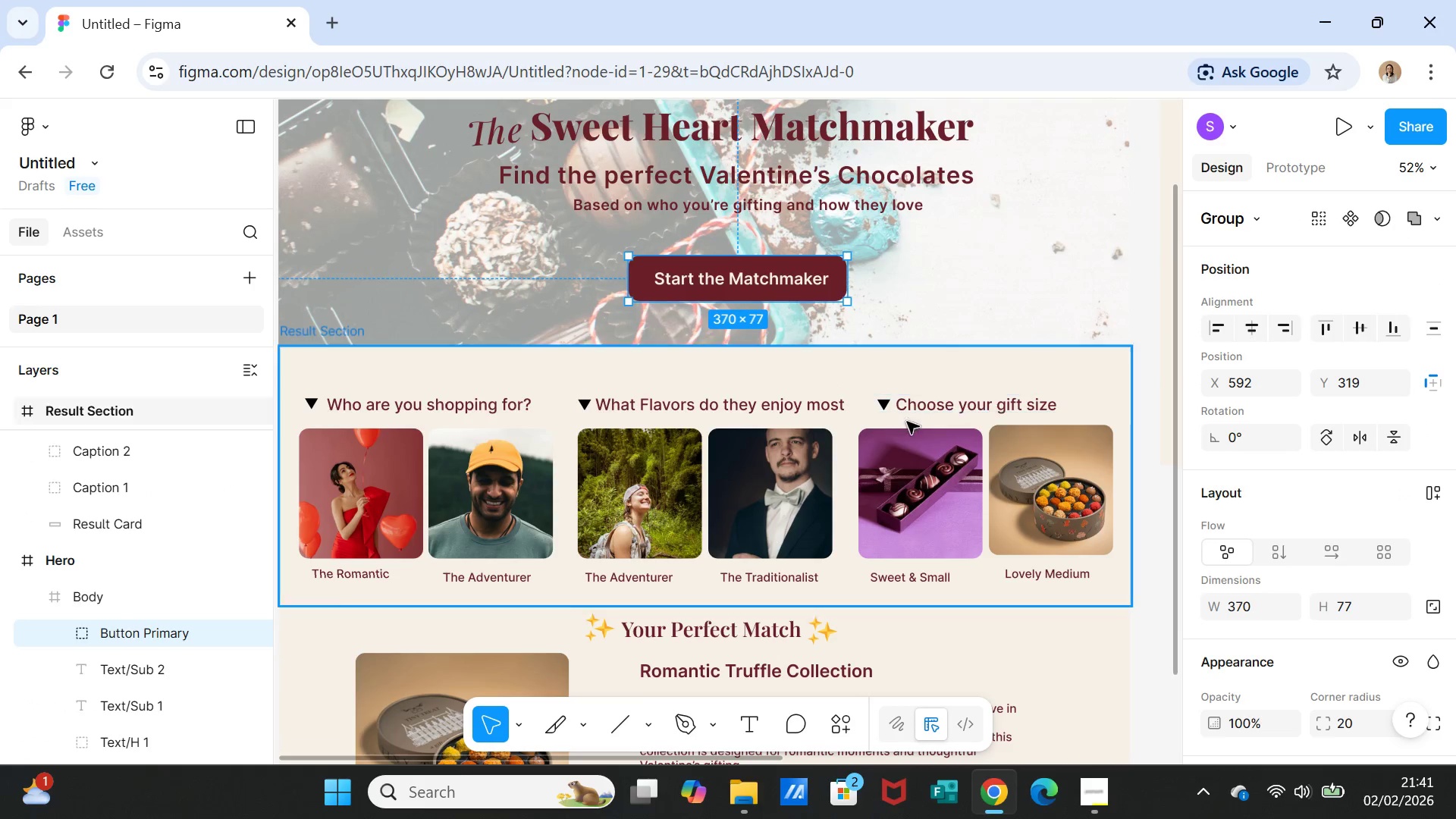 
scroll: coordinate [921, 446], scroll_direction: down, amount: 7.0
 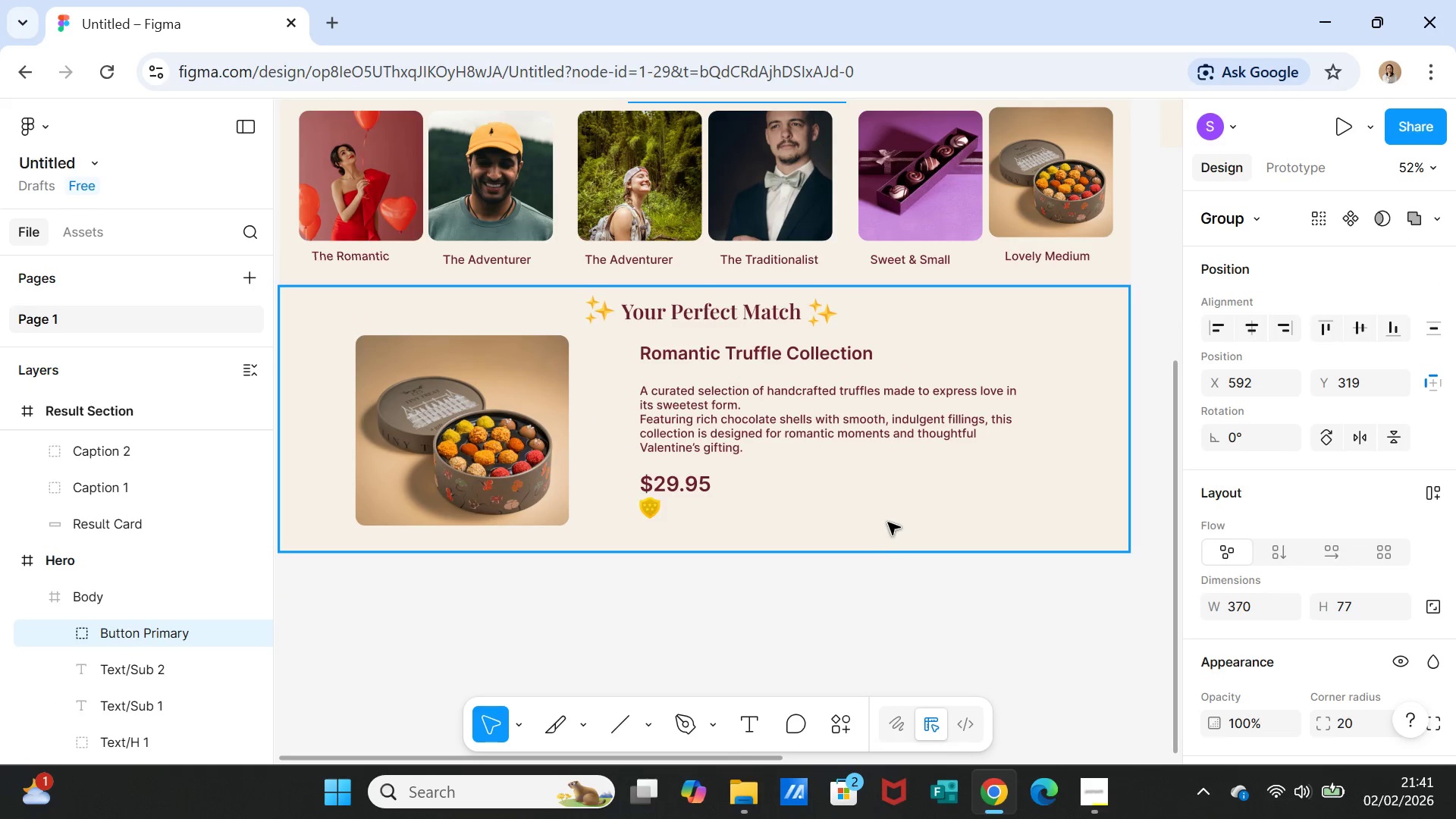 
left_click([888, 522])
 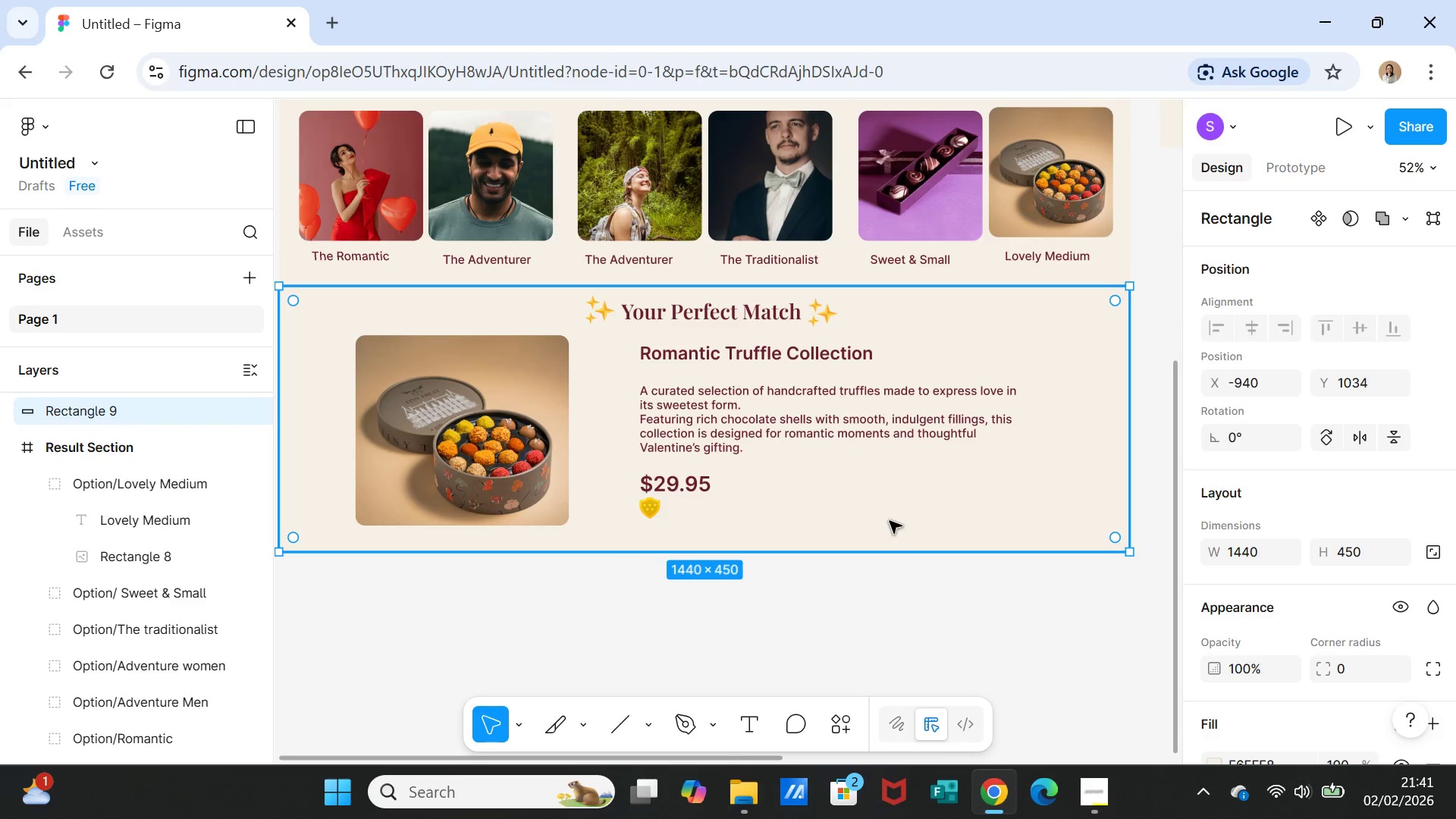 
key(Control+V)
 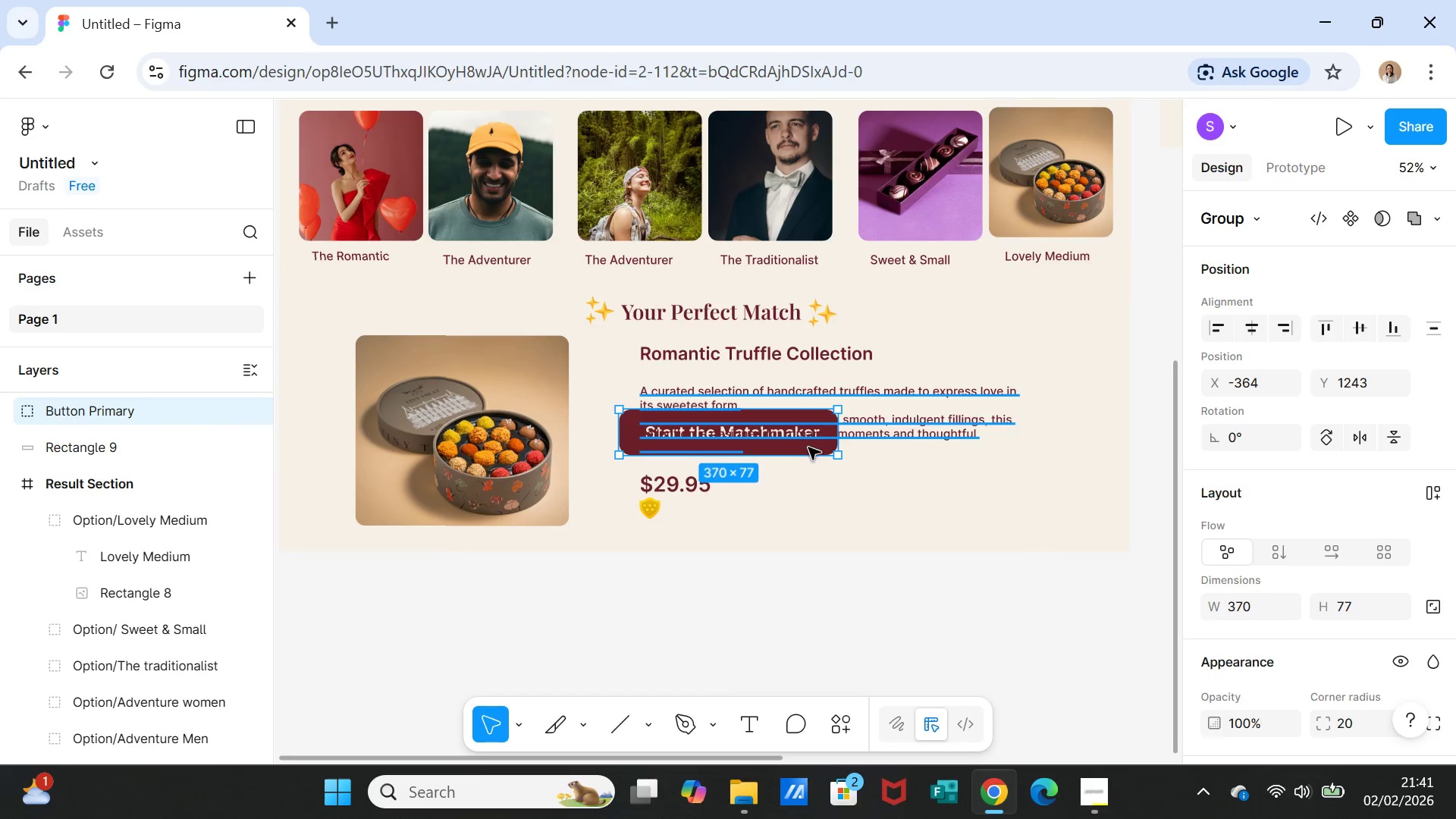 
left_click_drag(start_coordinate=[809, 449], to_coordinate=[1000, 513])
 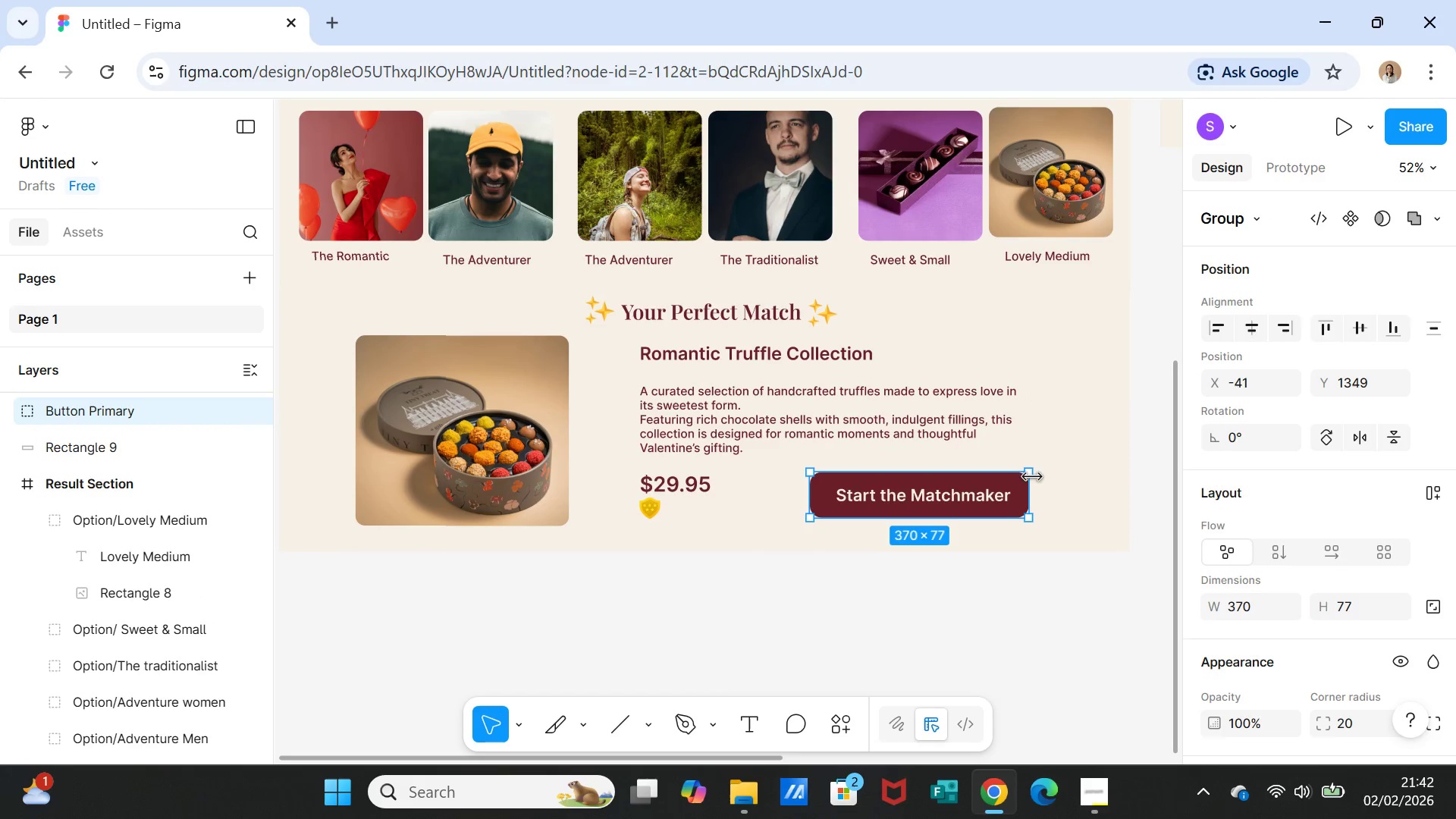 
left_click_drag(start_coordinate=[1031, 474], to_coordinate=[984, 491])
 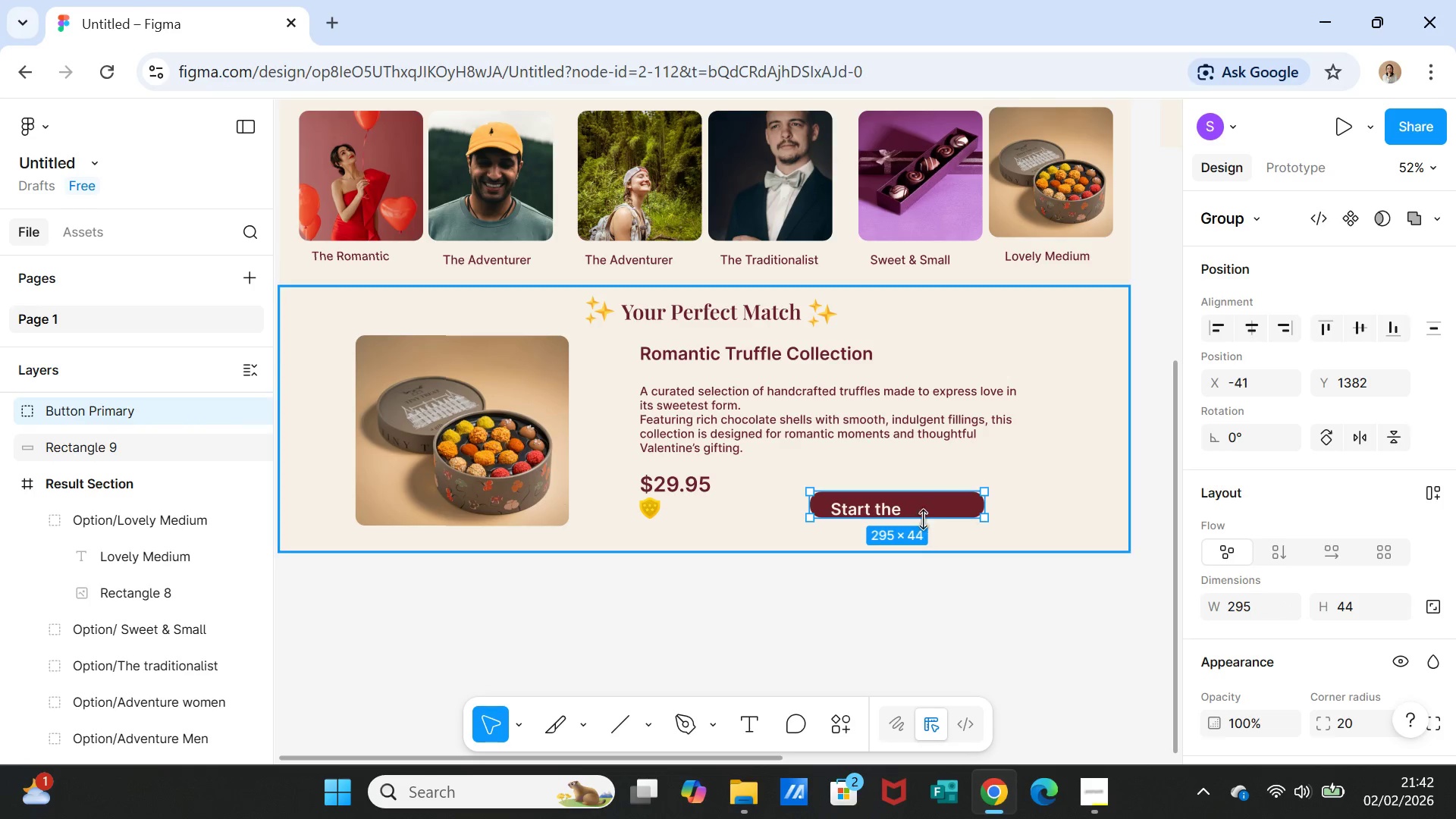 
double_click([915, 507])
 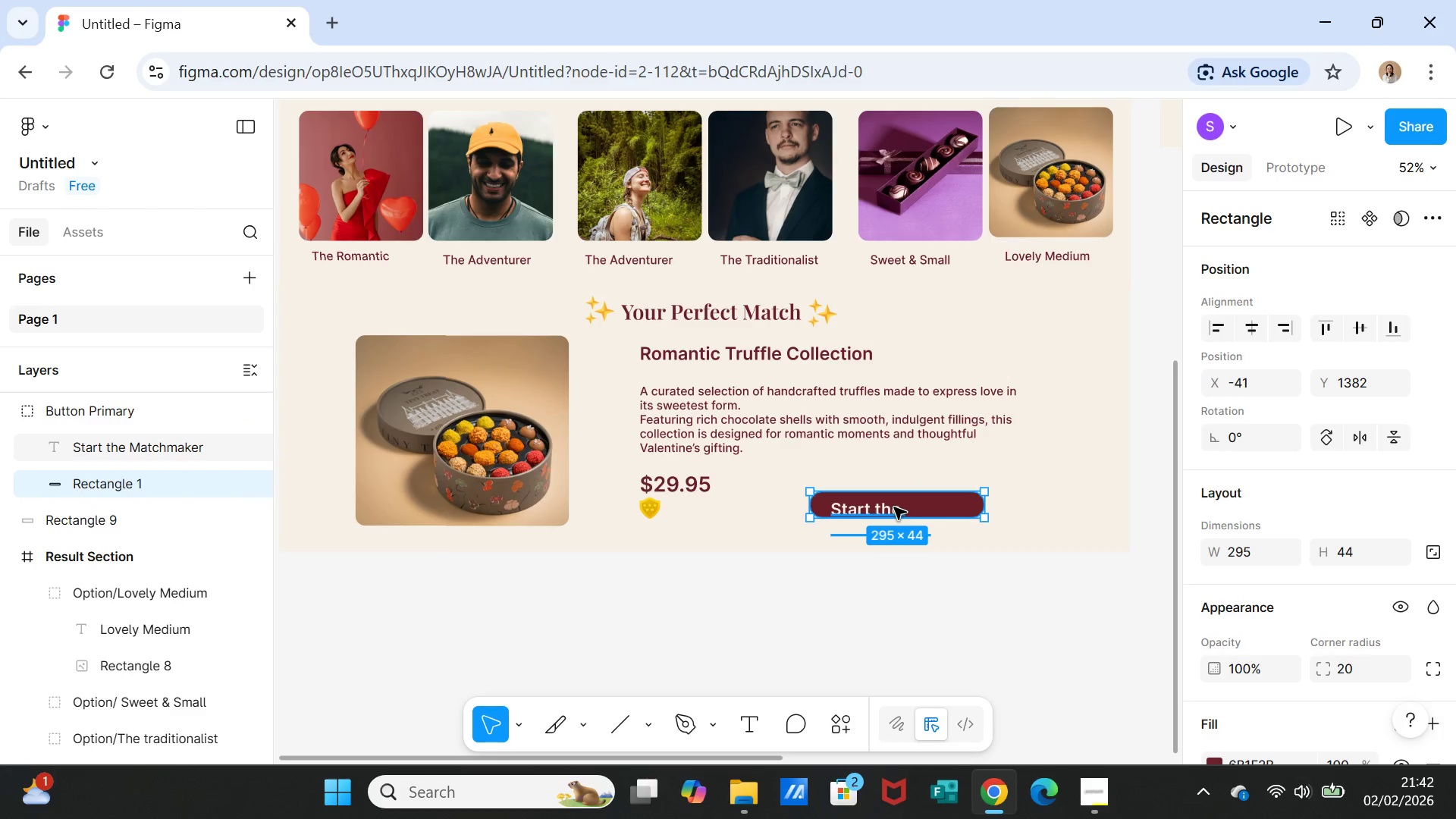 
double_click([894, 507])
 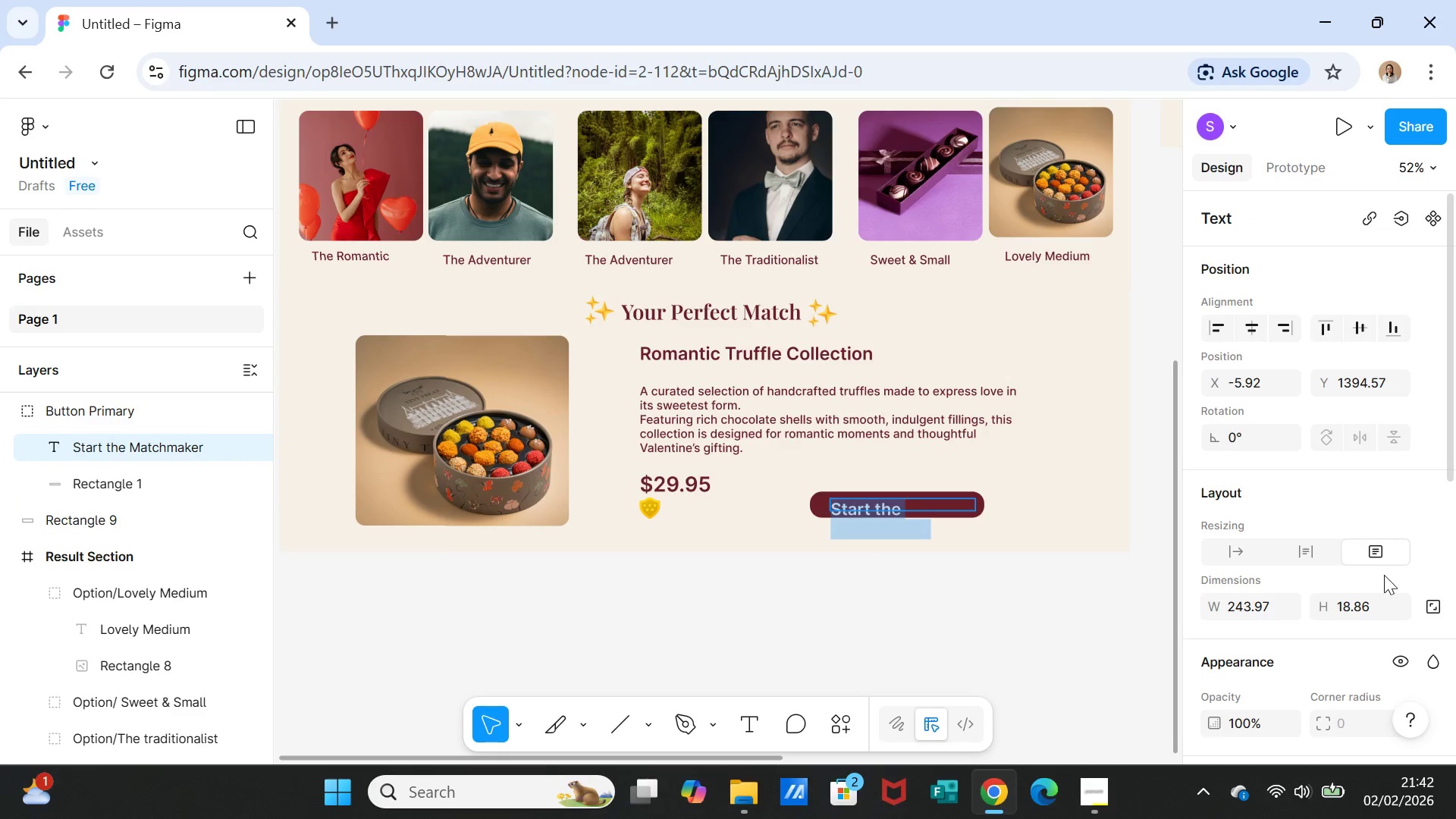 
scroll: coordinate [1385, 577], scroll_direction: down, amount: 2.0
 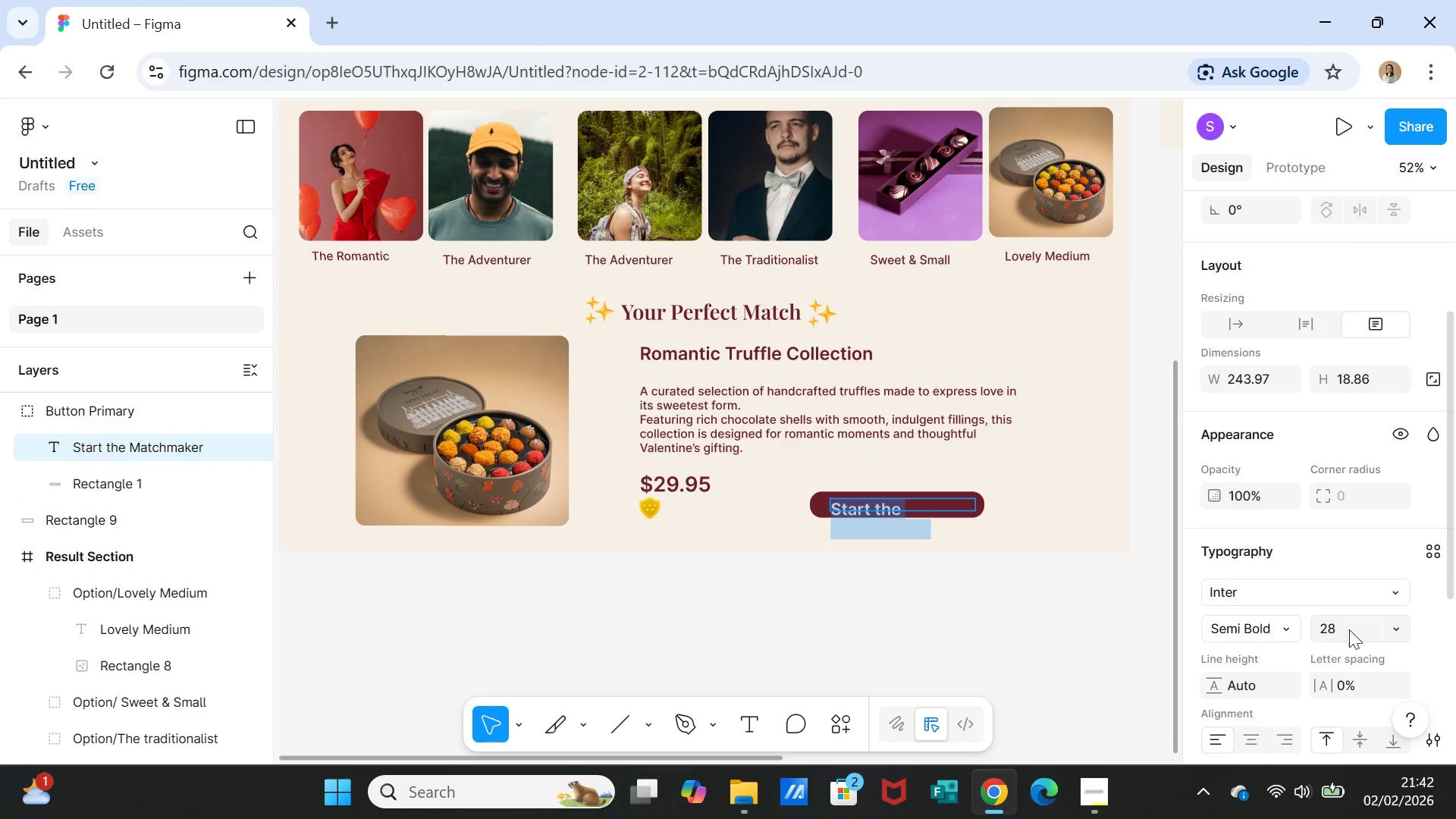 
left_click([1345, 627])
 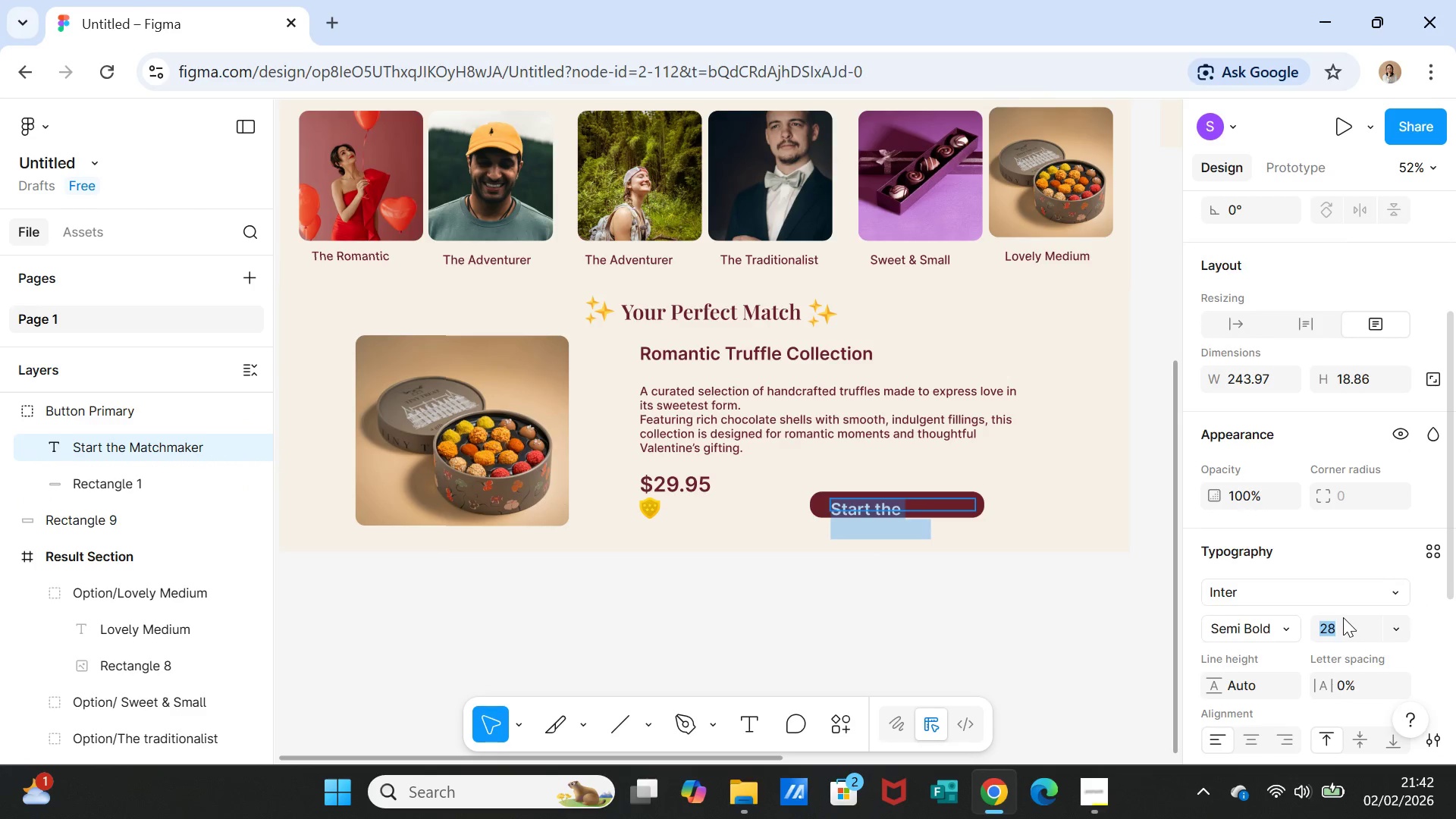 
type(20)
 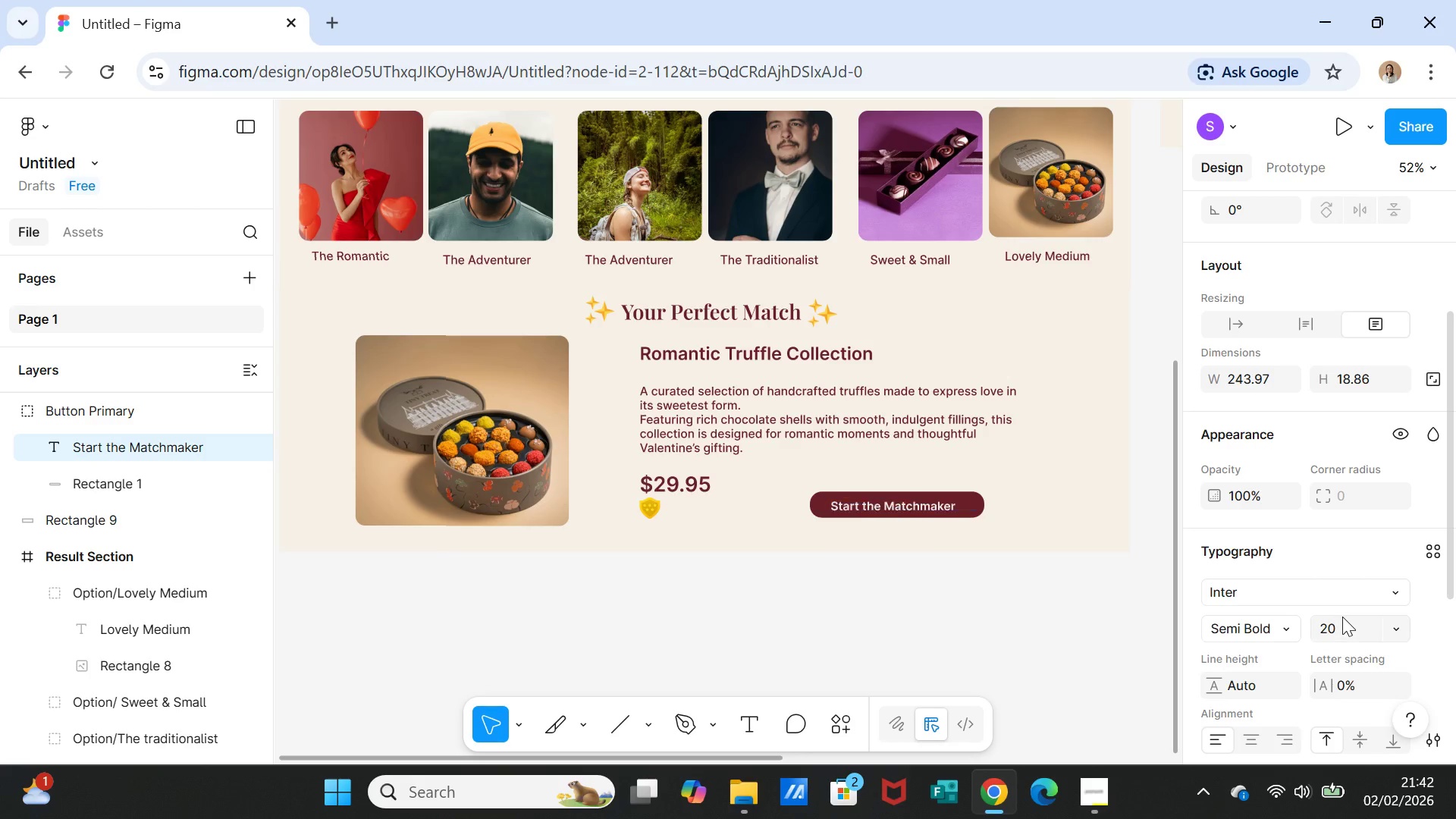 
key(Enter)
 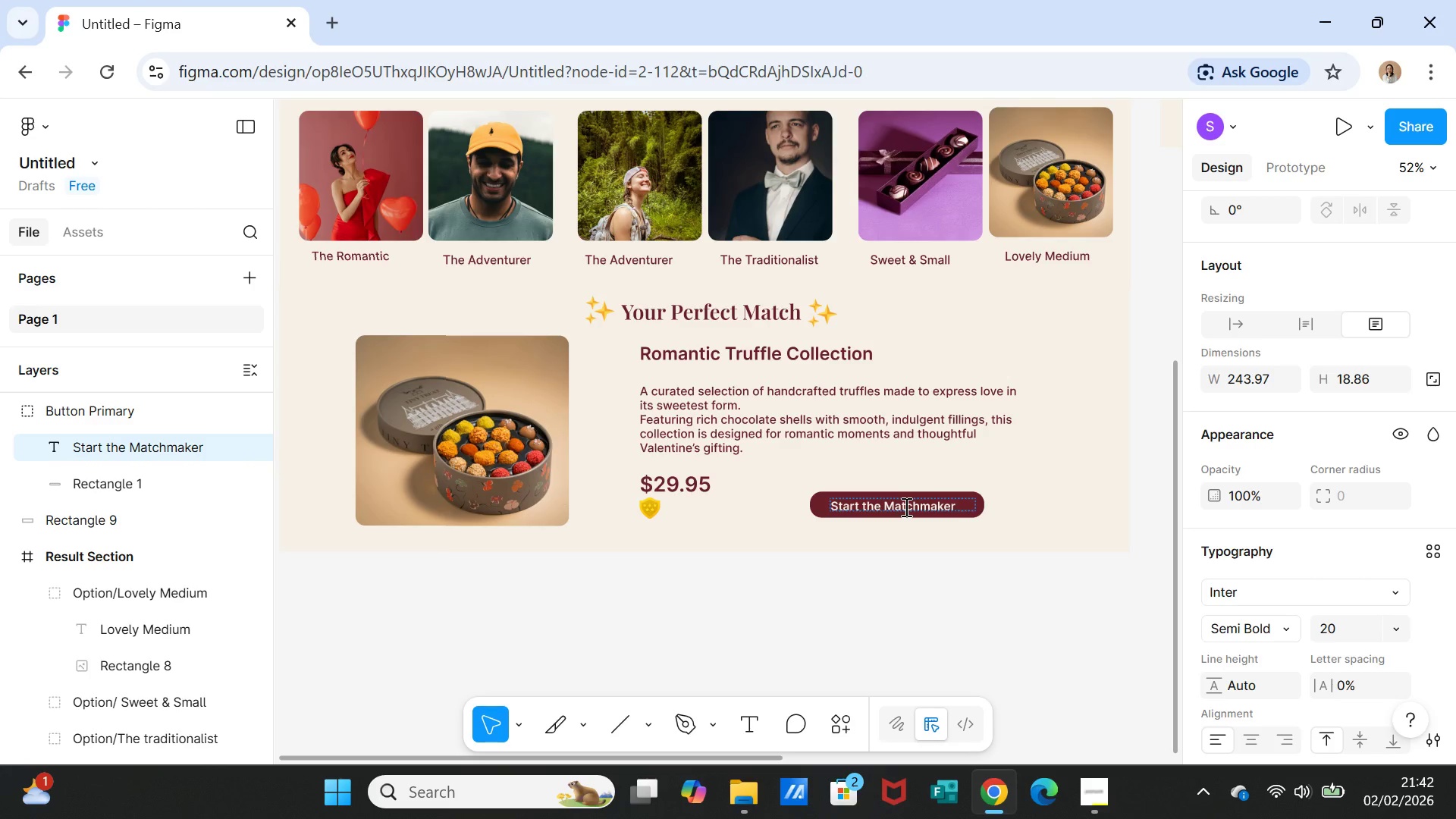 
double_click([905, 506])
 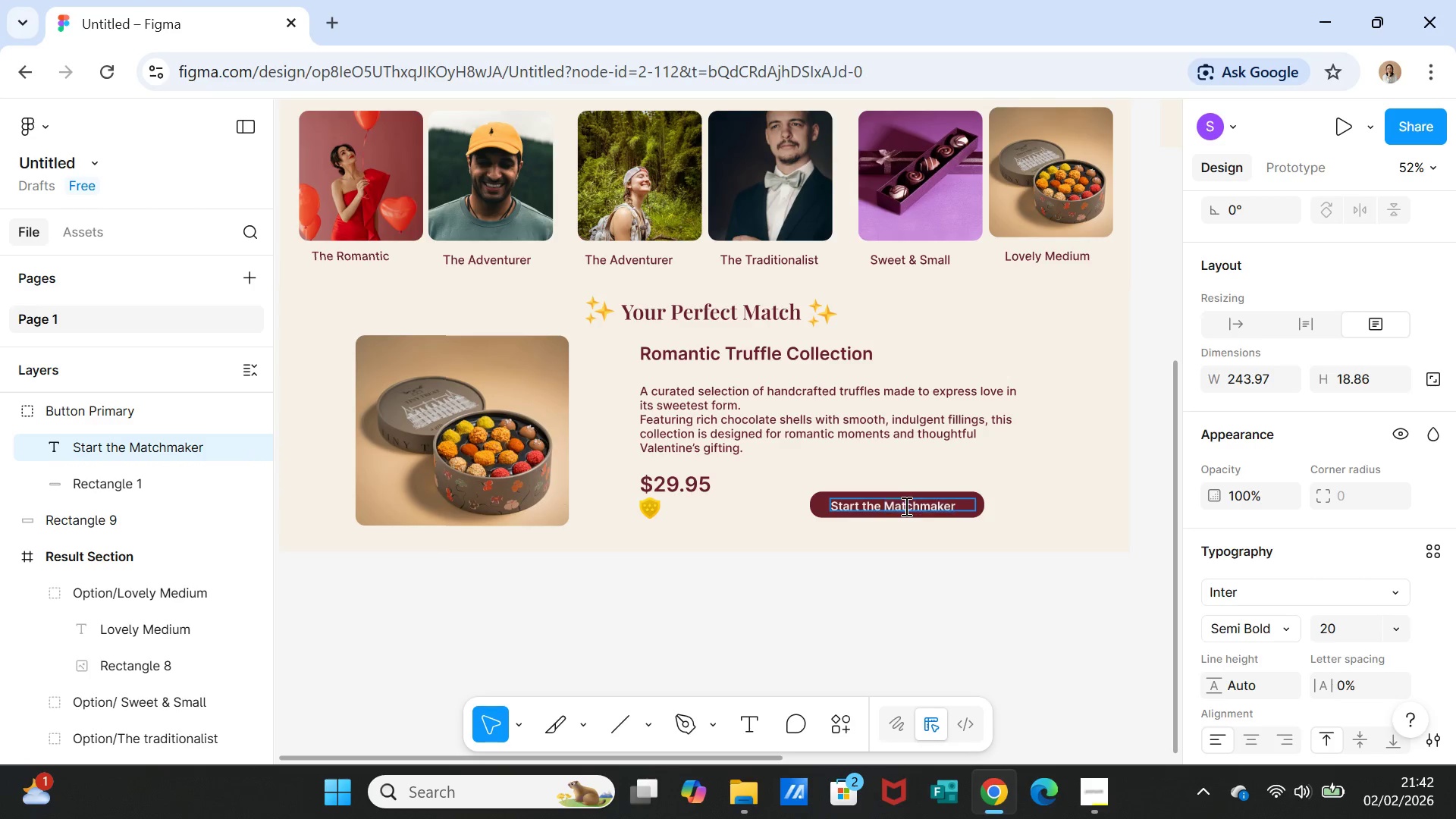 
double_click([905, 506])
 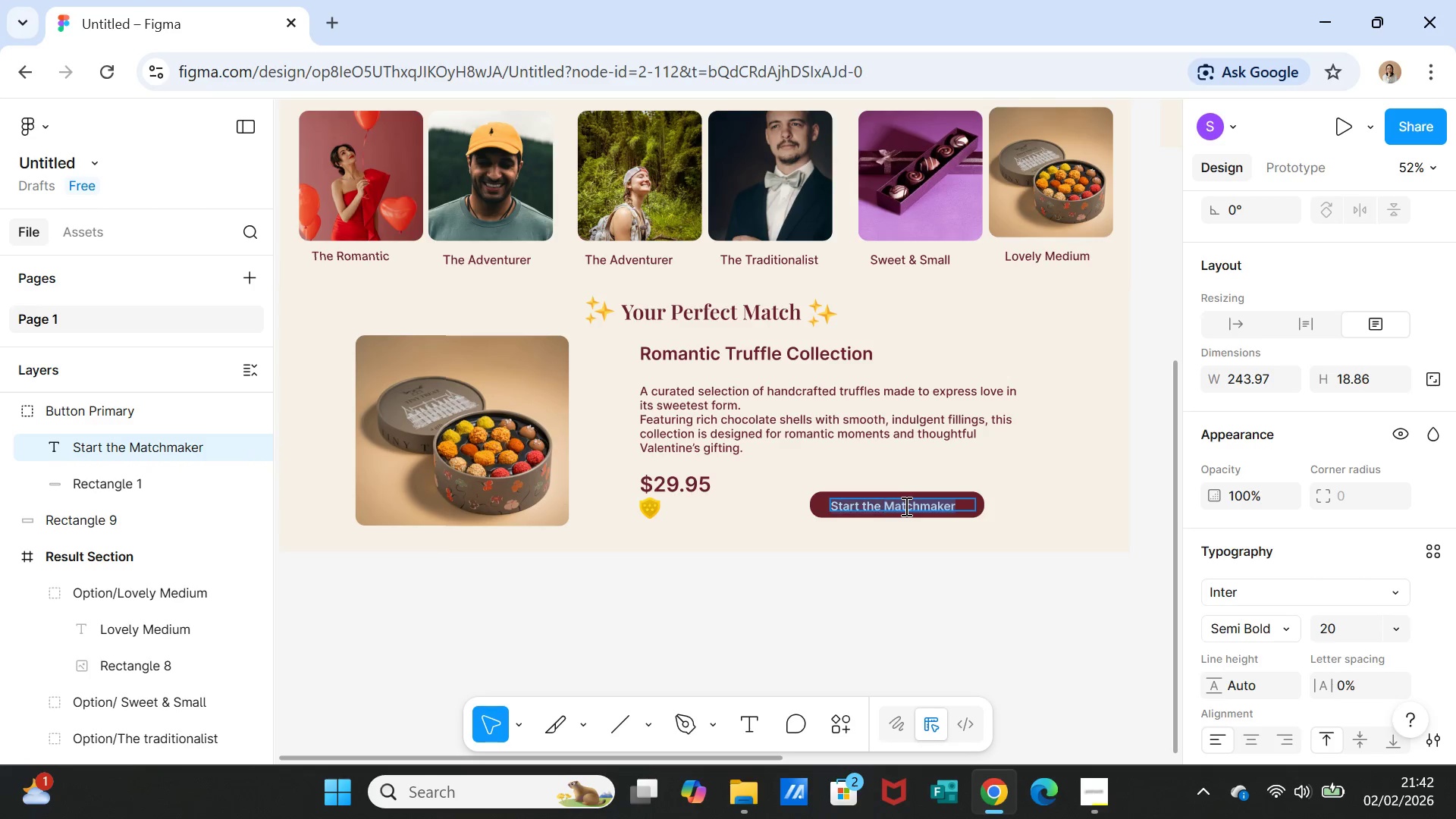 
triple_click([905, 506])
 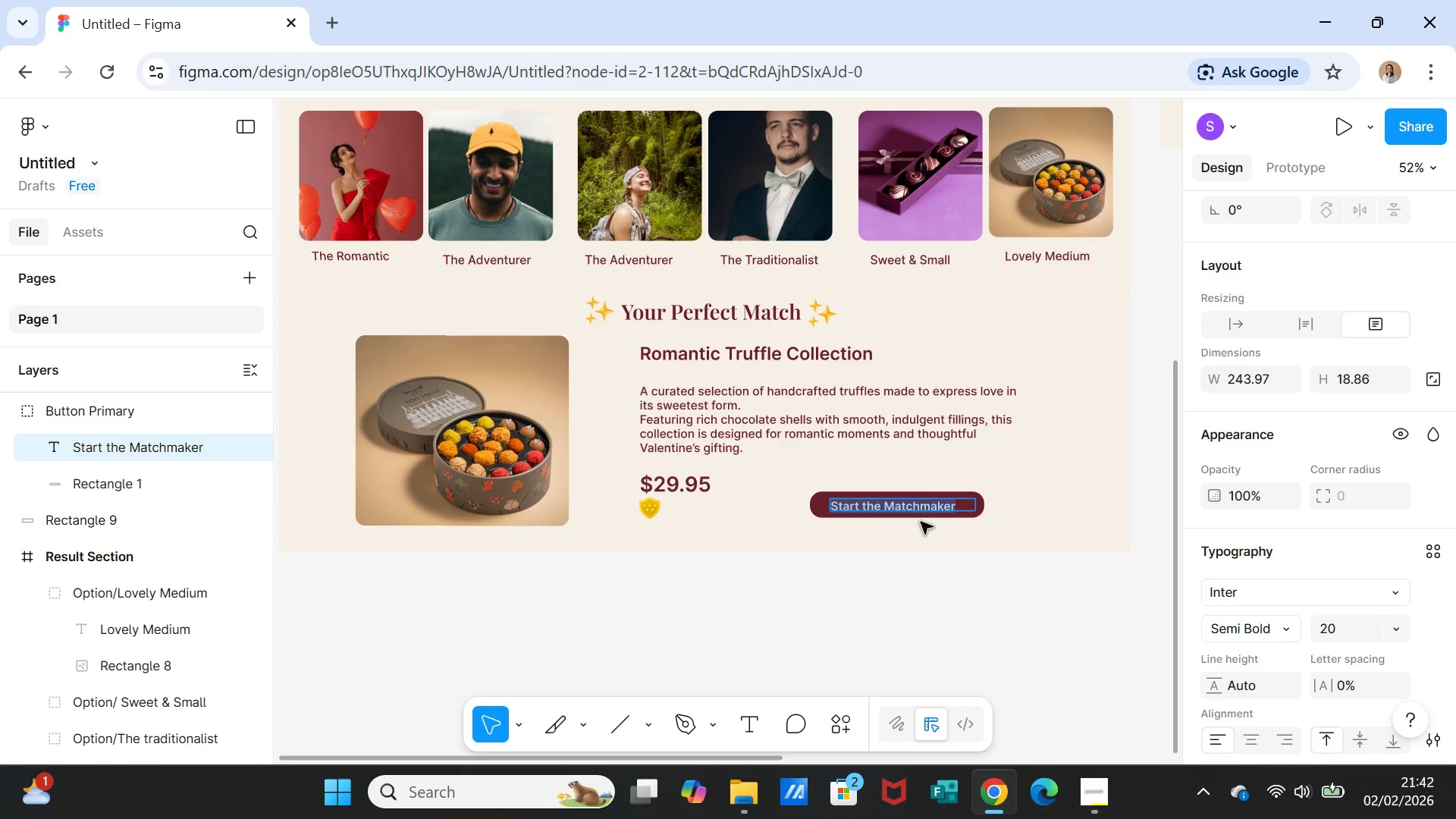 
type(Add)
 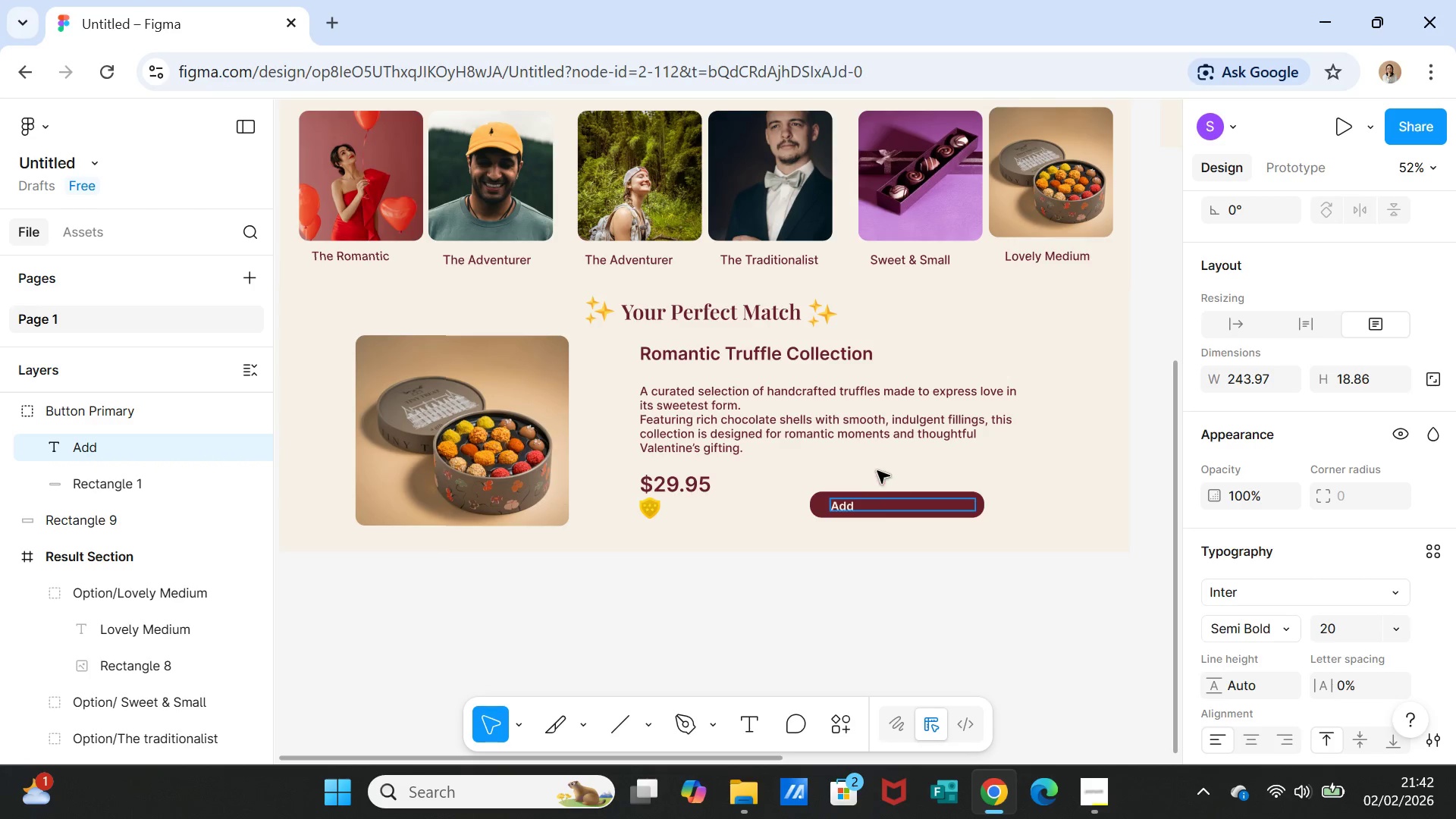 
type( to Cart)
 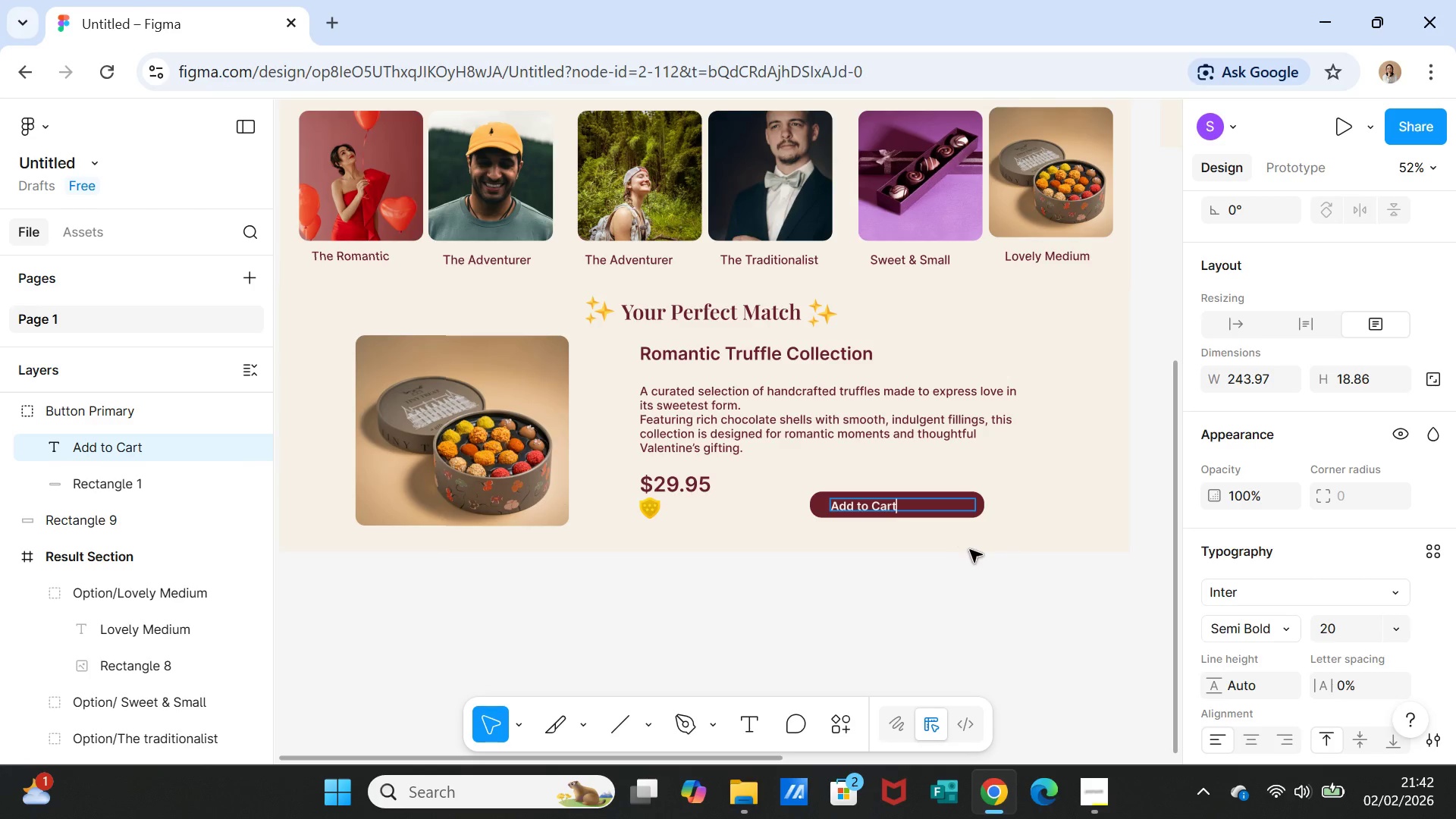 
left_click([979, 535])
 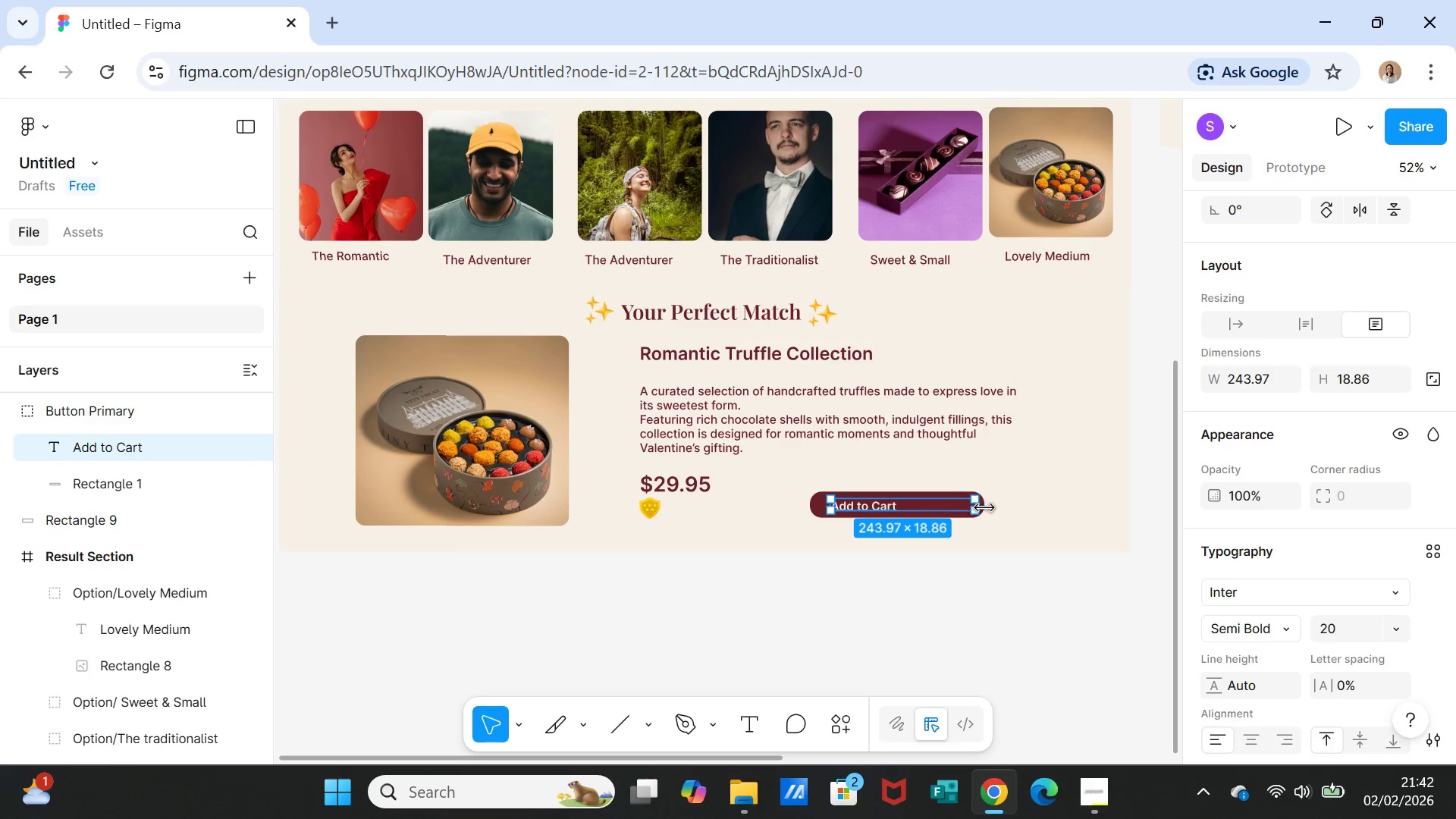 
left_click([1008, 516])
 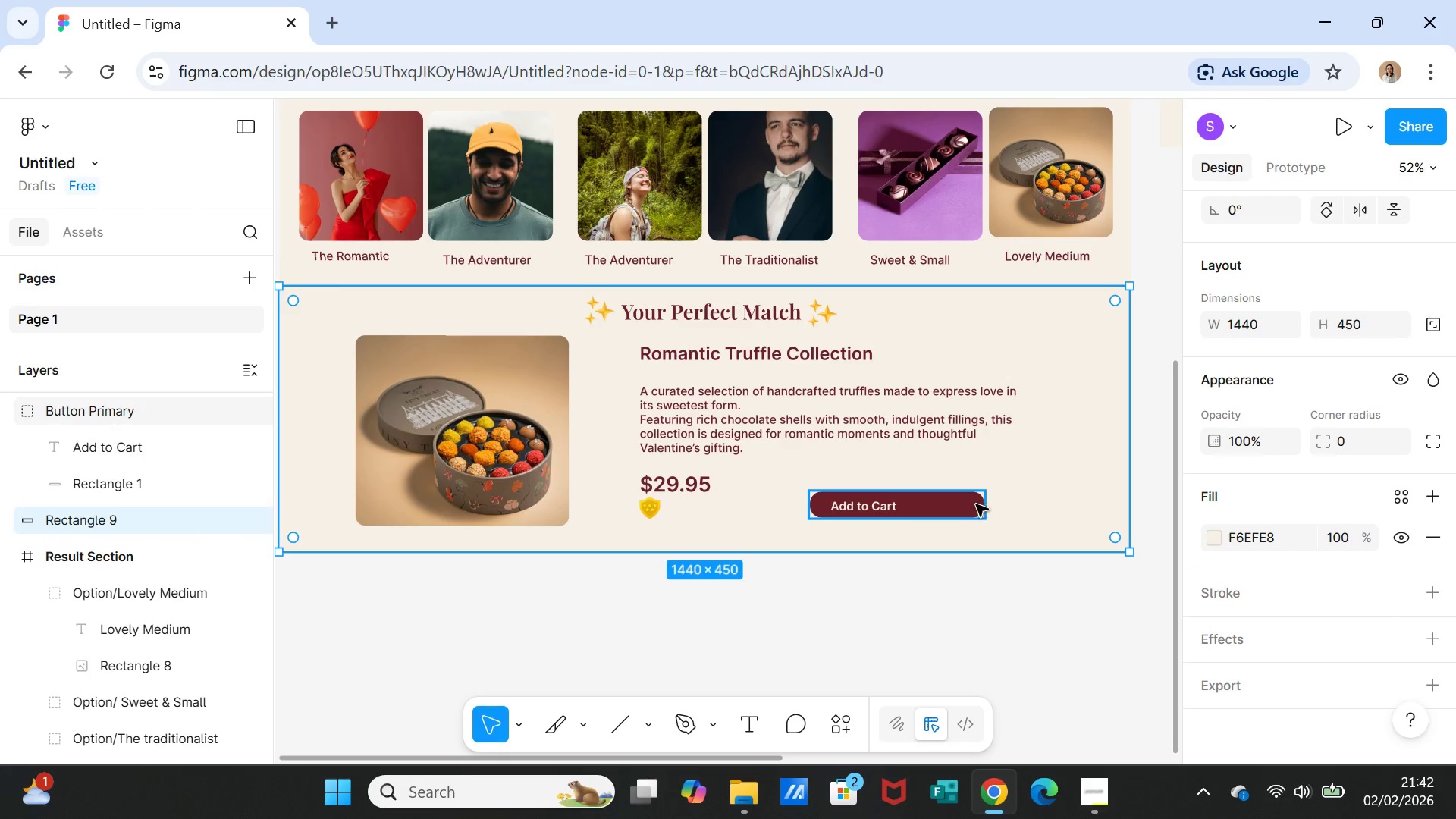 
left_click([974, 504])
 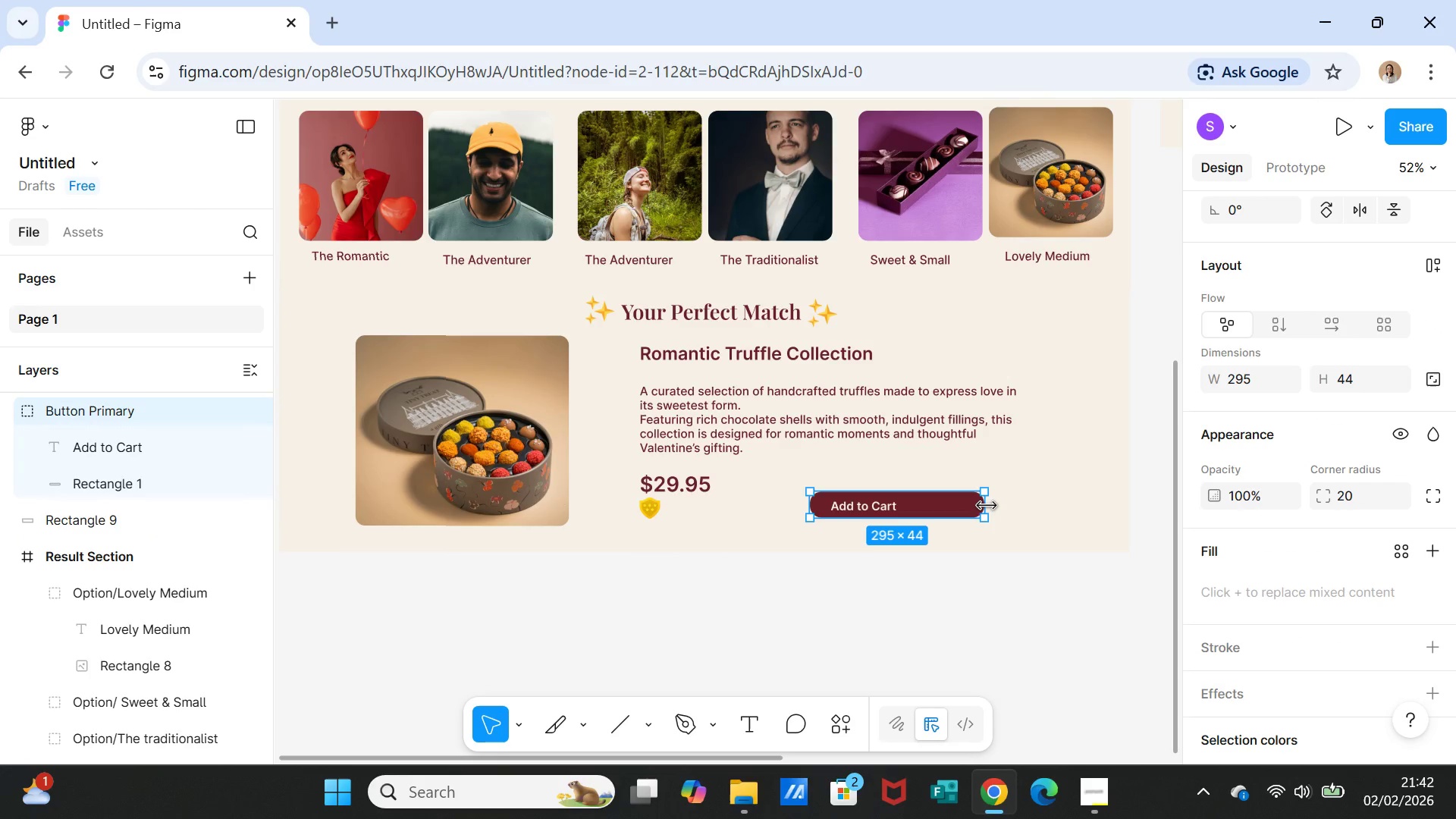 
left_click_drag(start_coordinate=[987, 506], to_coordinate=[930, 507])
 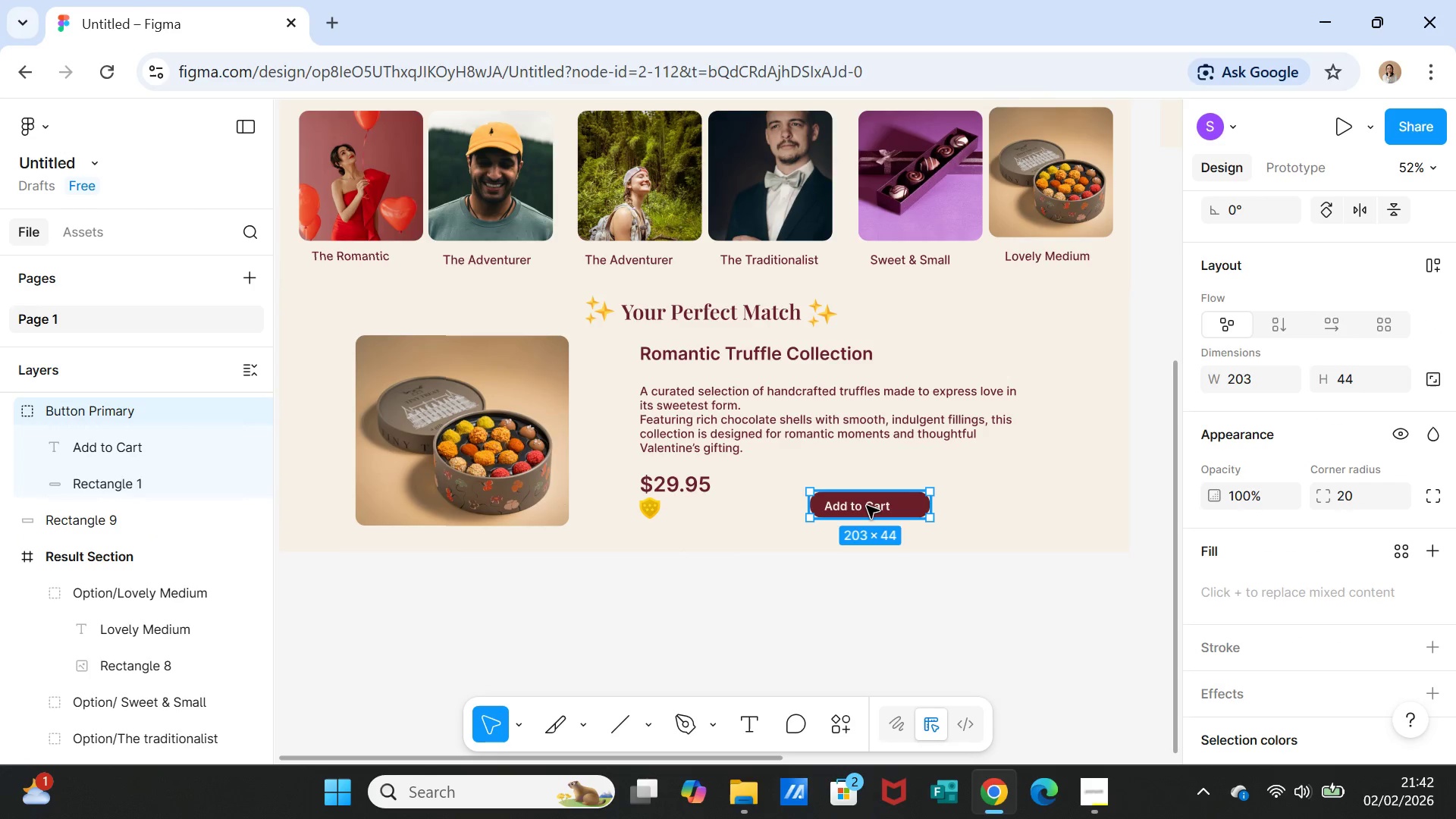 
double_click([867, 506])
 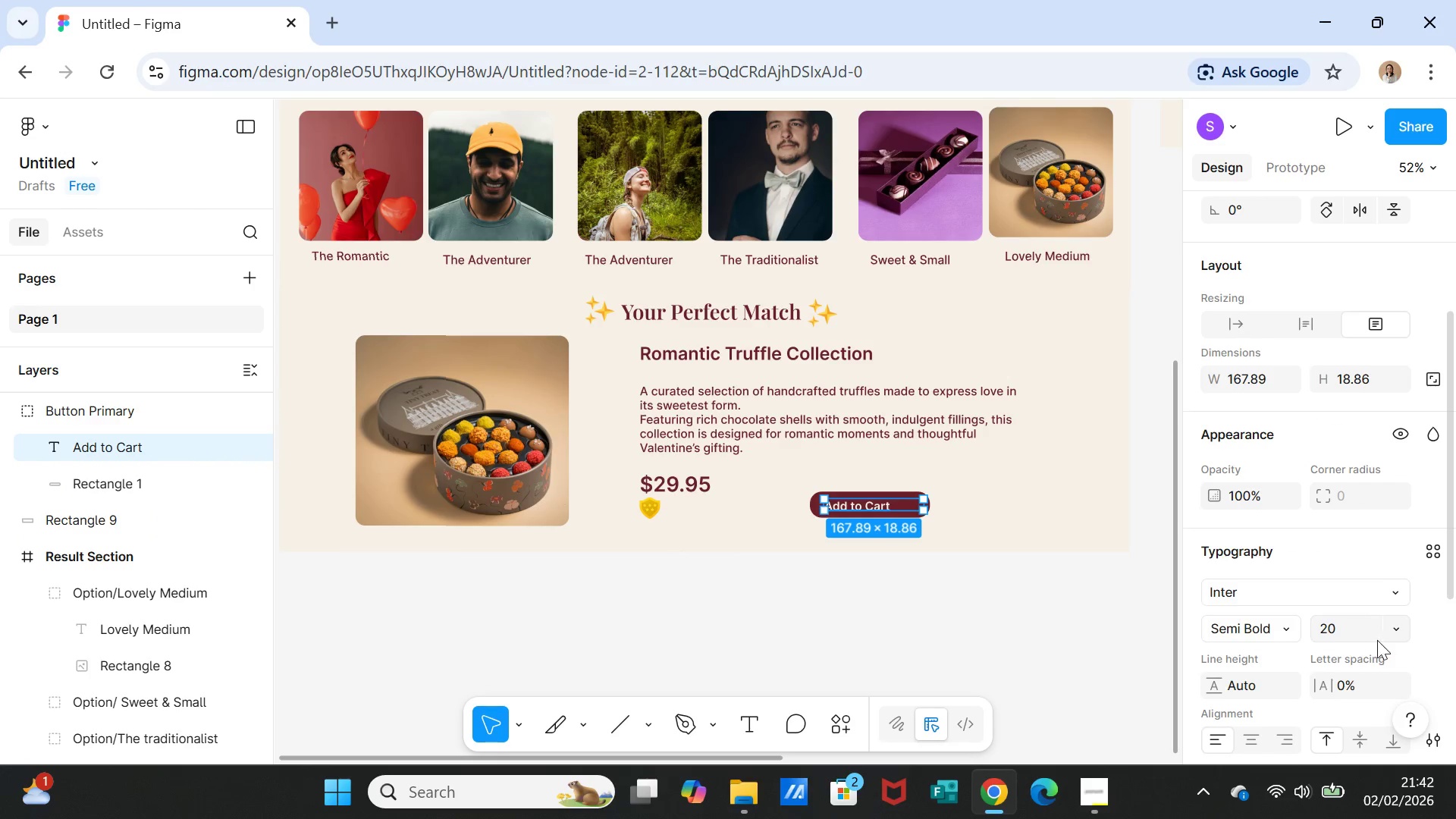 
left_click([1393, 631])
 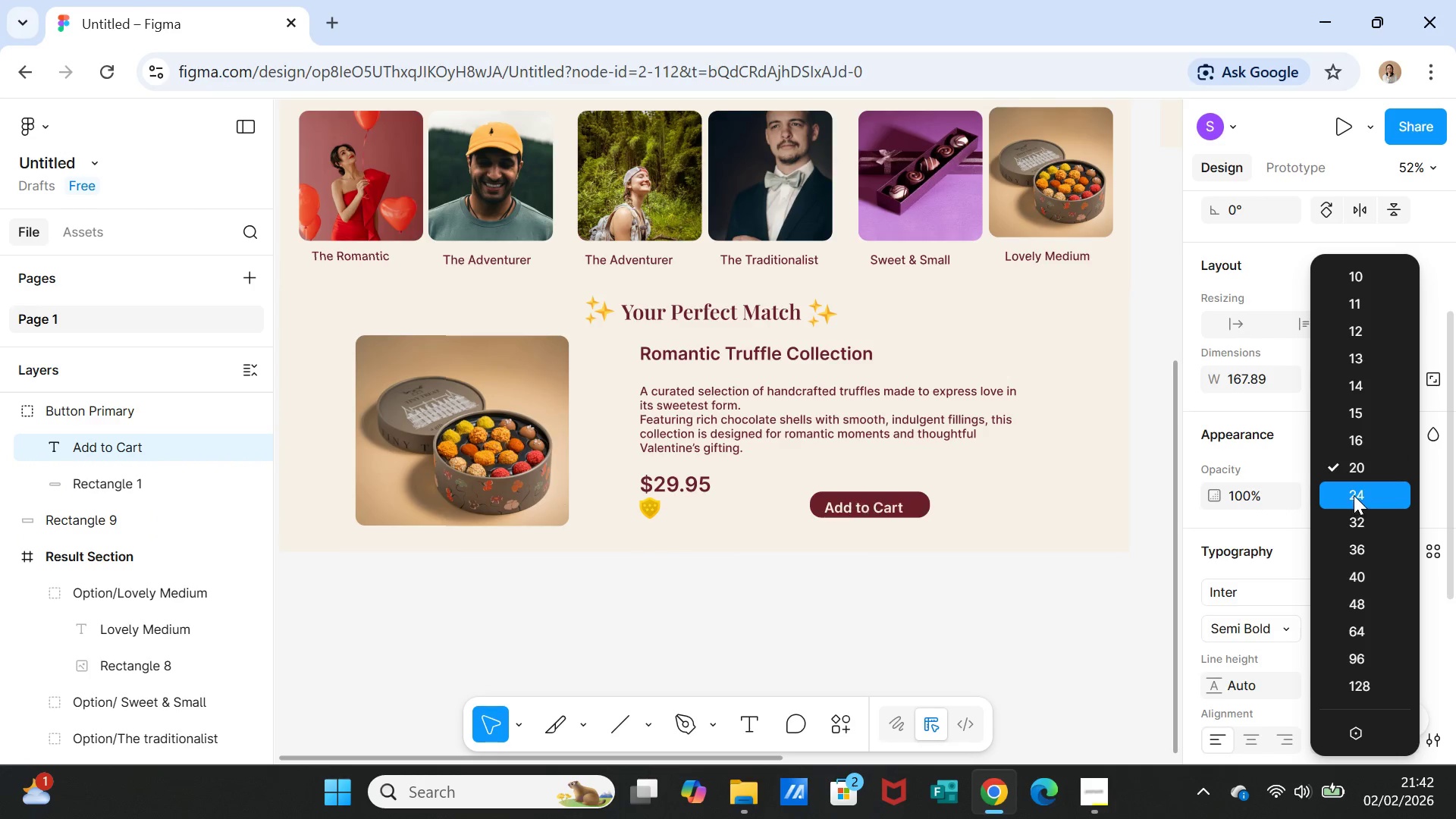 
left_click([1354, 495])
 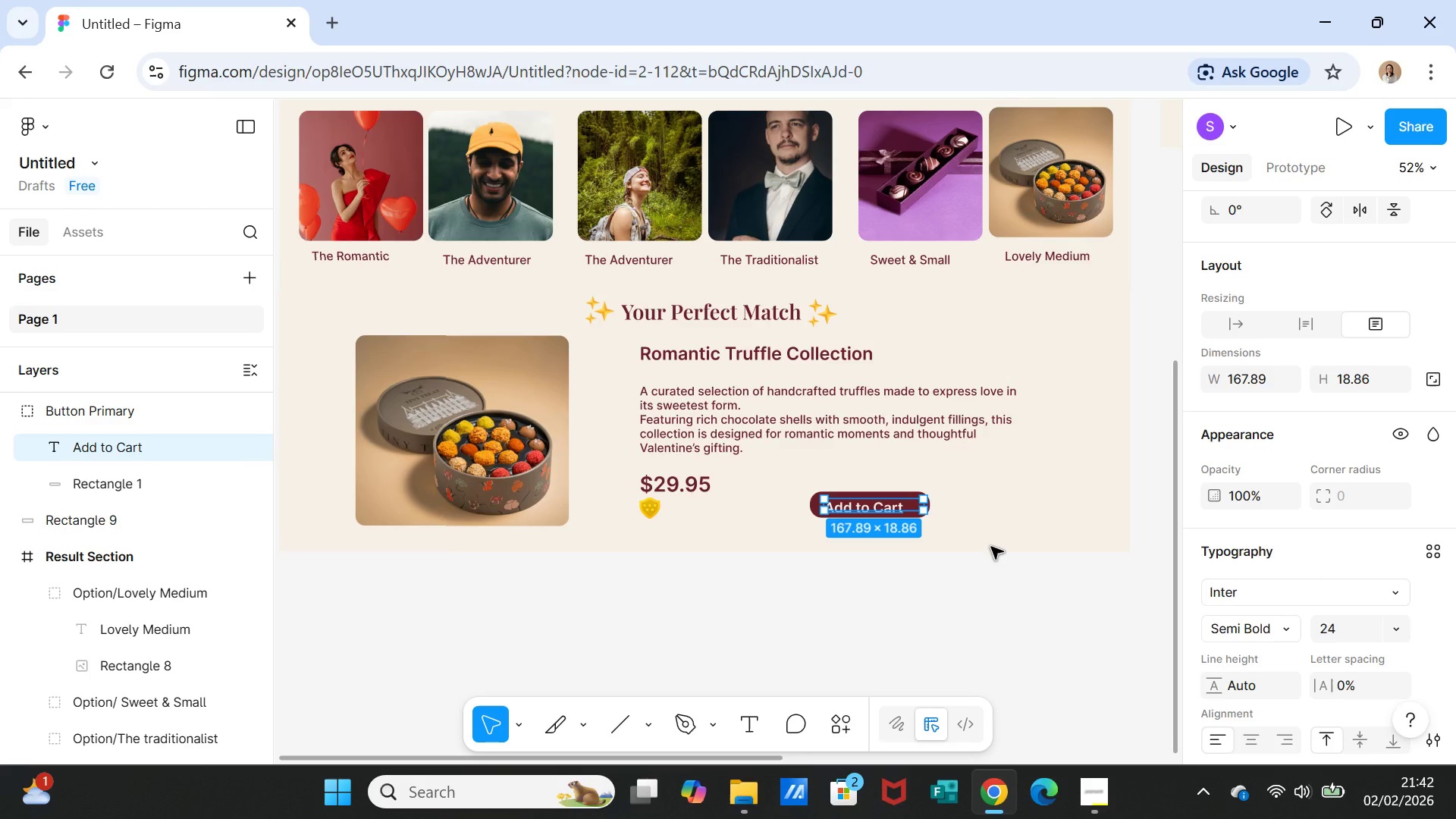 
left_click([989, 539])
 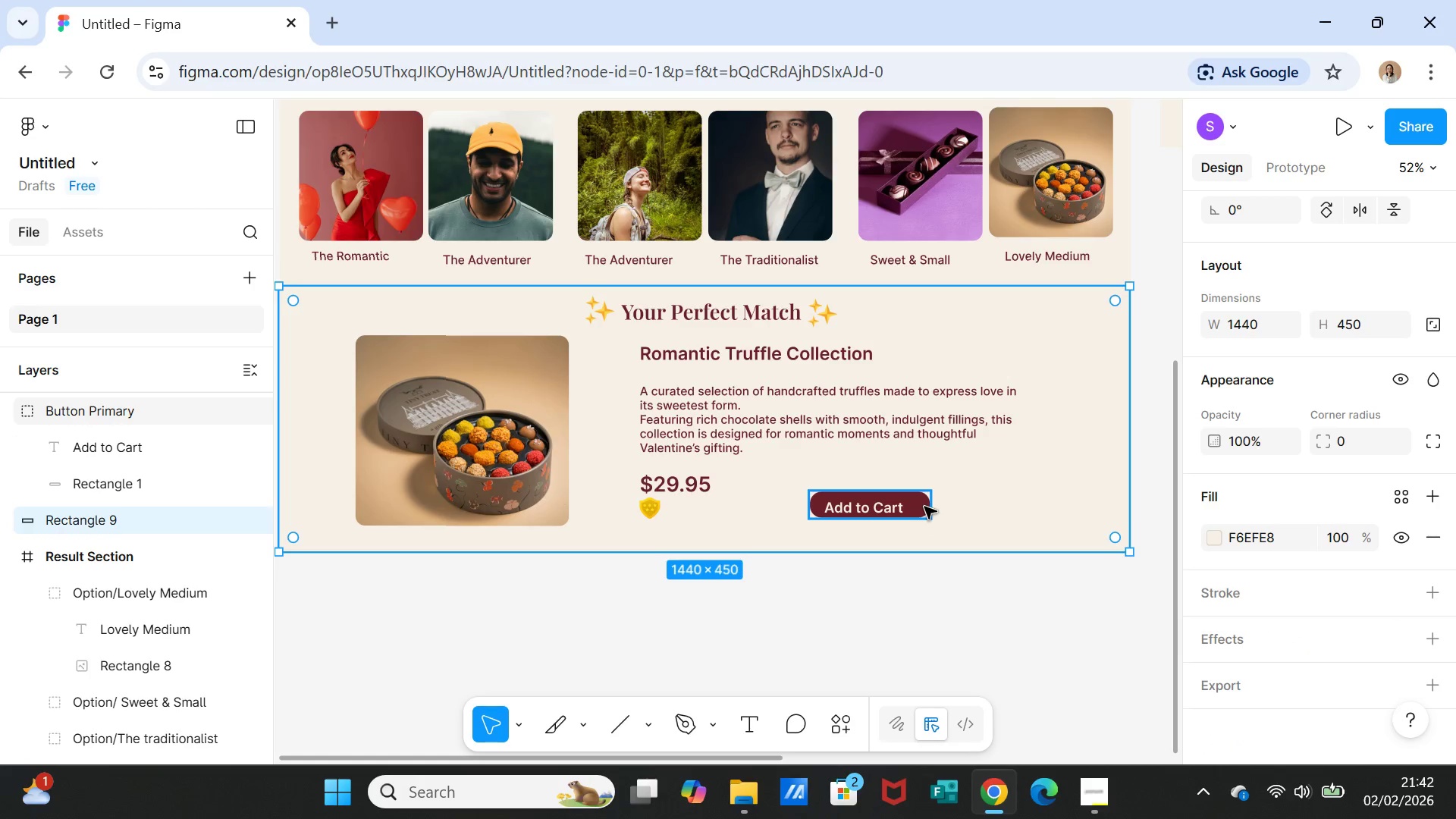 
left_click([924, 507])
 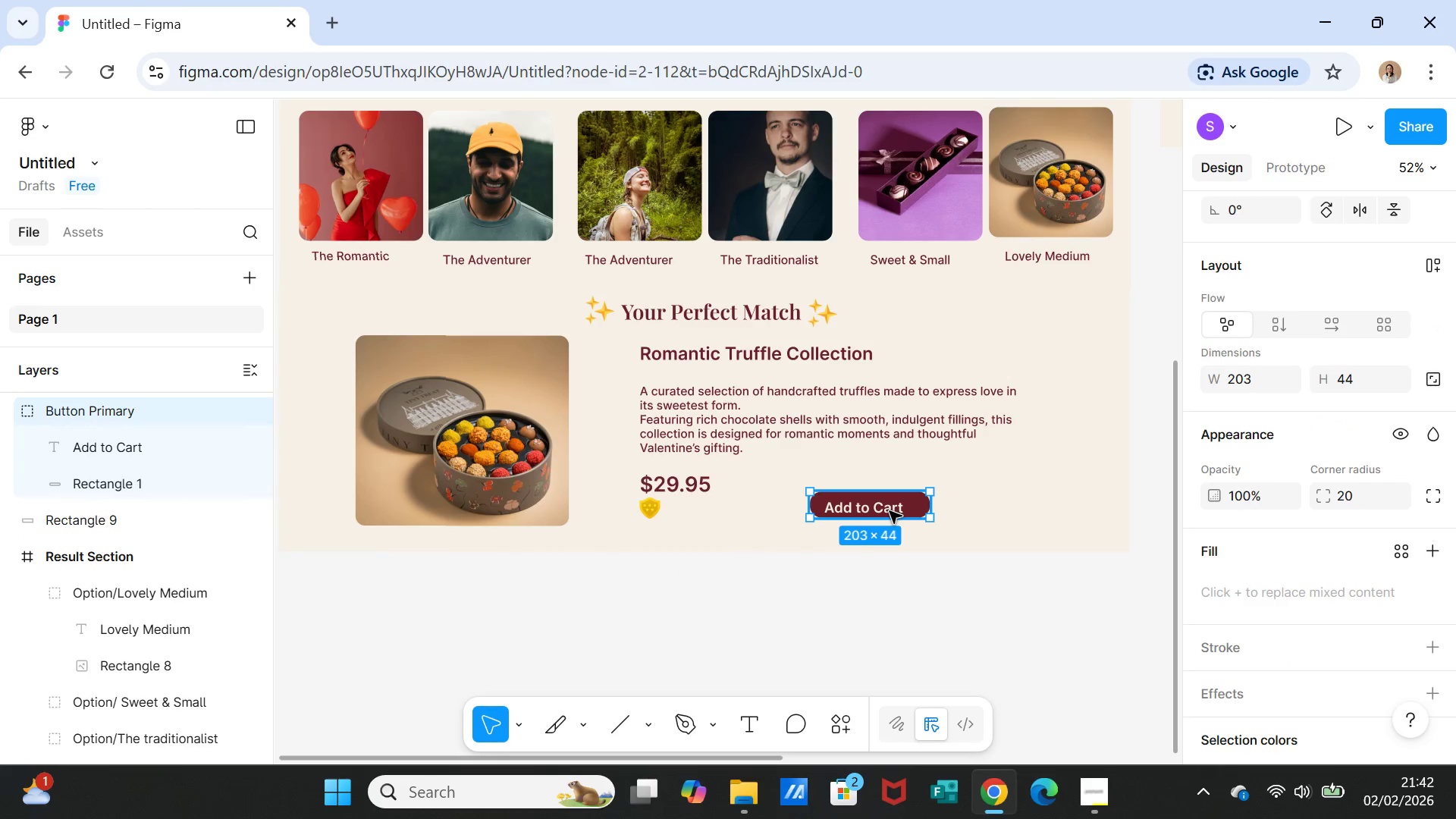 
left_click([890, 511])
 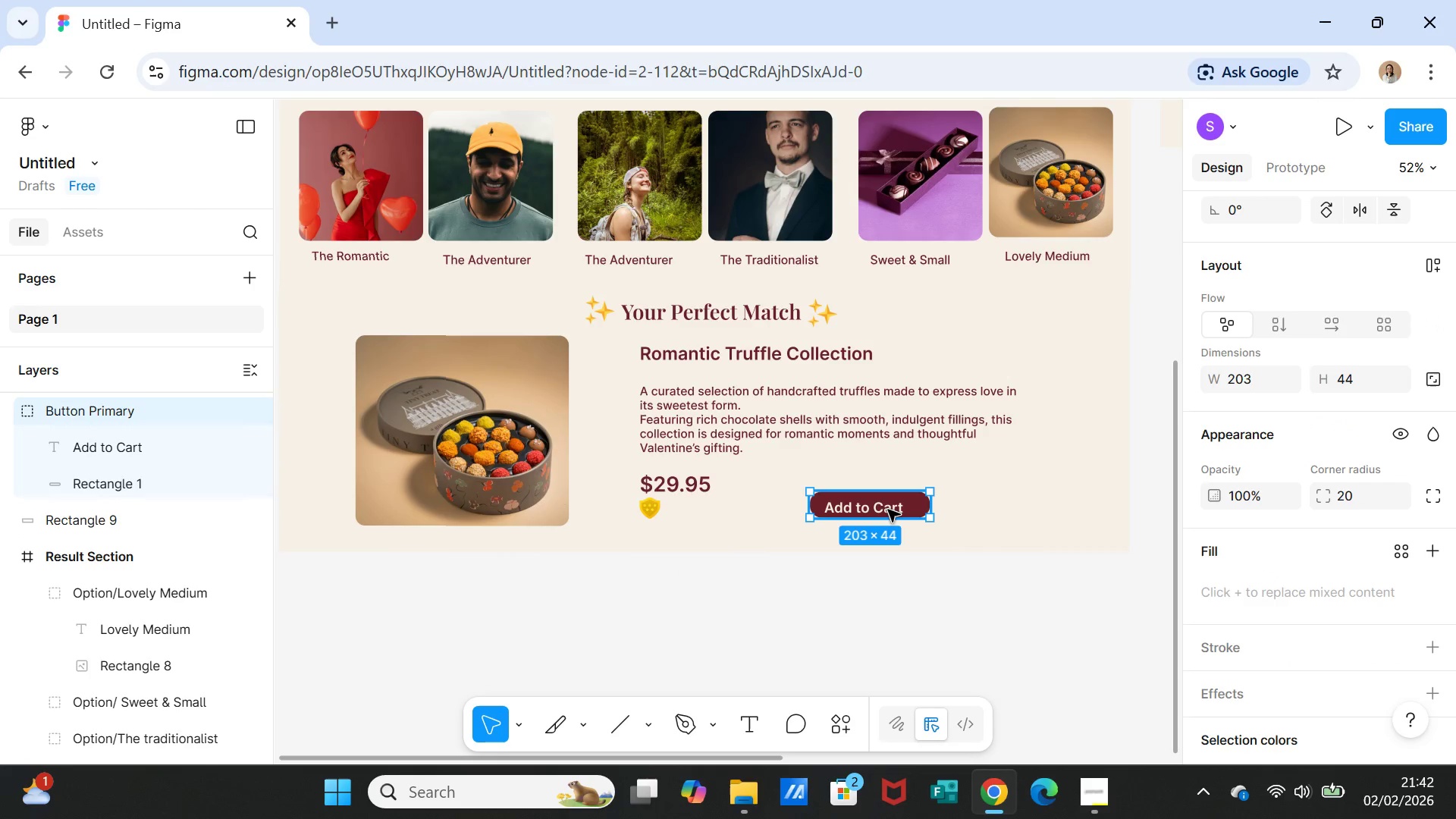 
double_click([888, 510])
 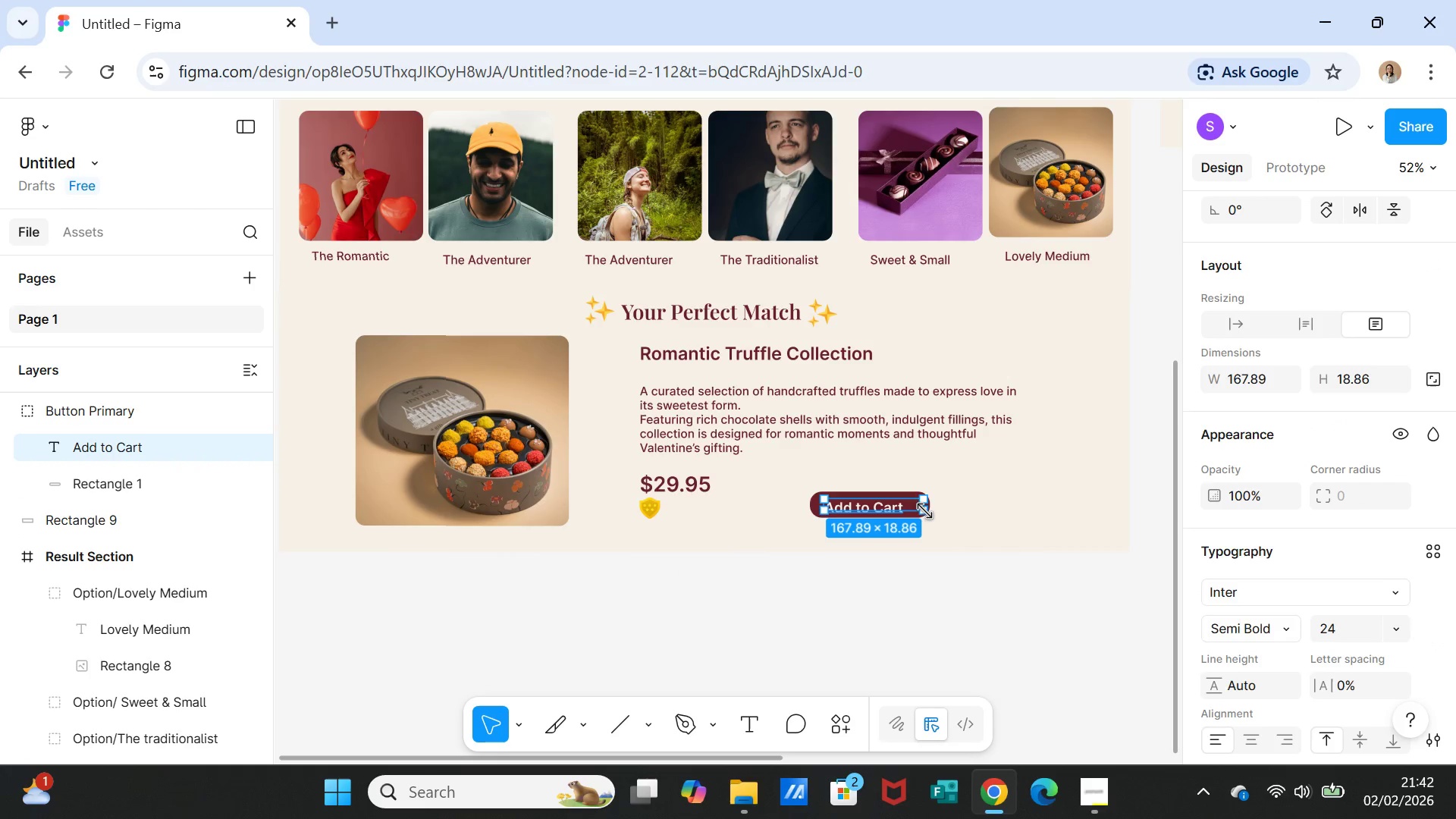 
left_click_drag(start_coordinate=[927, 508], to_coordinate=[914, 507])
 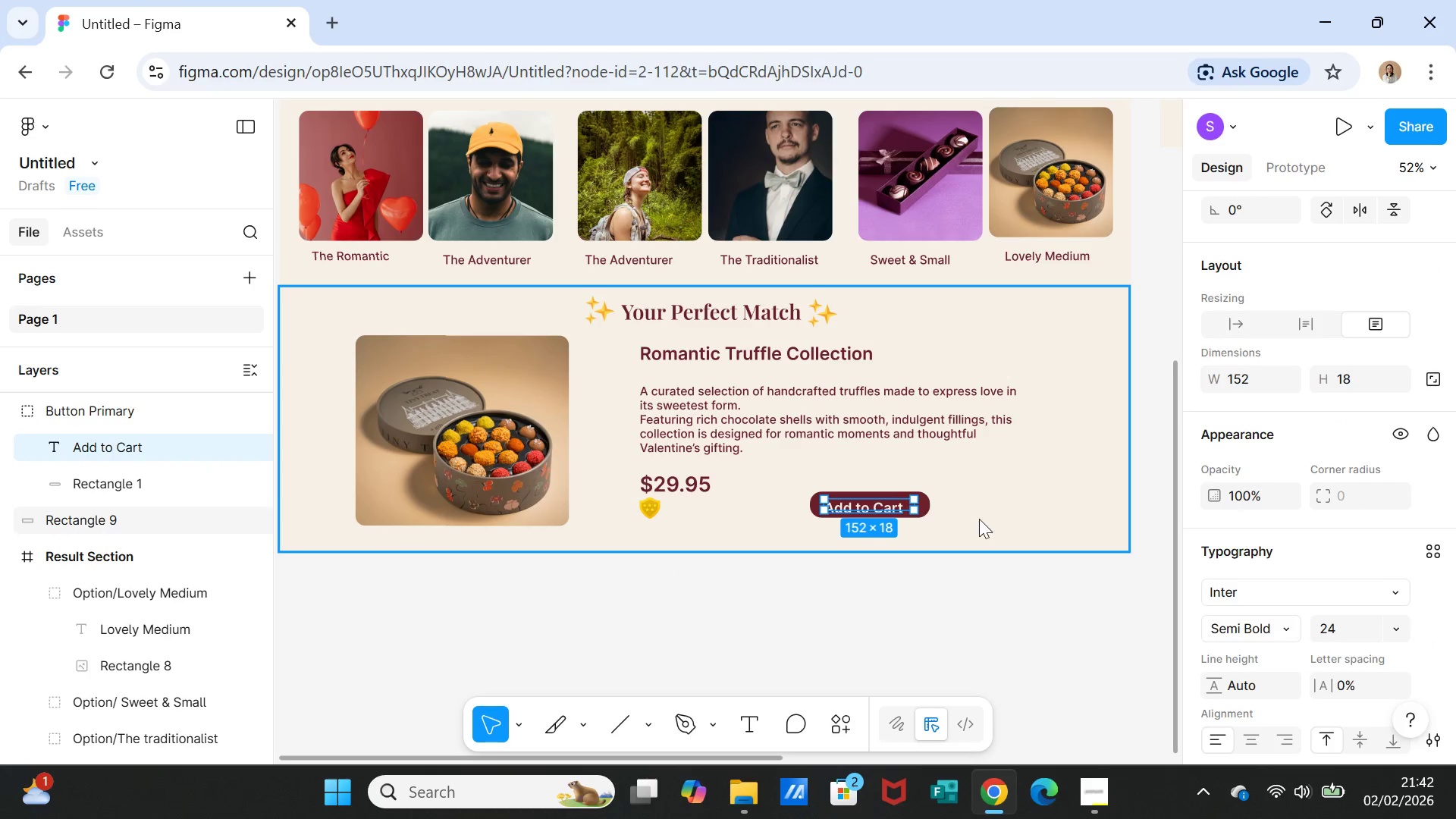 
left_click([979, 519])
 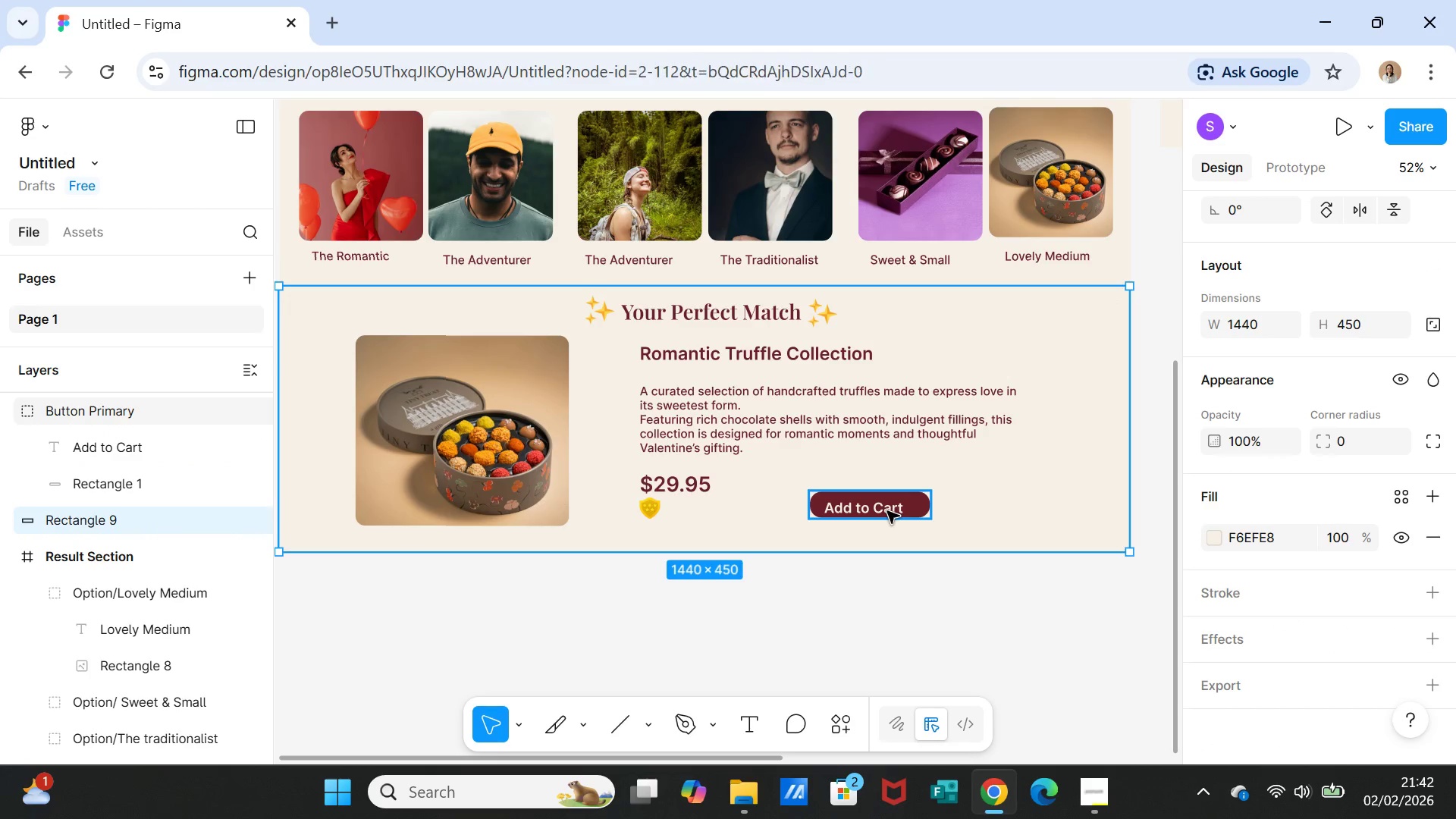 
double_click([887, 511])
 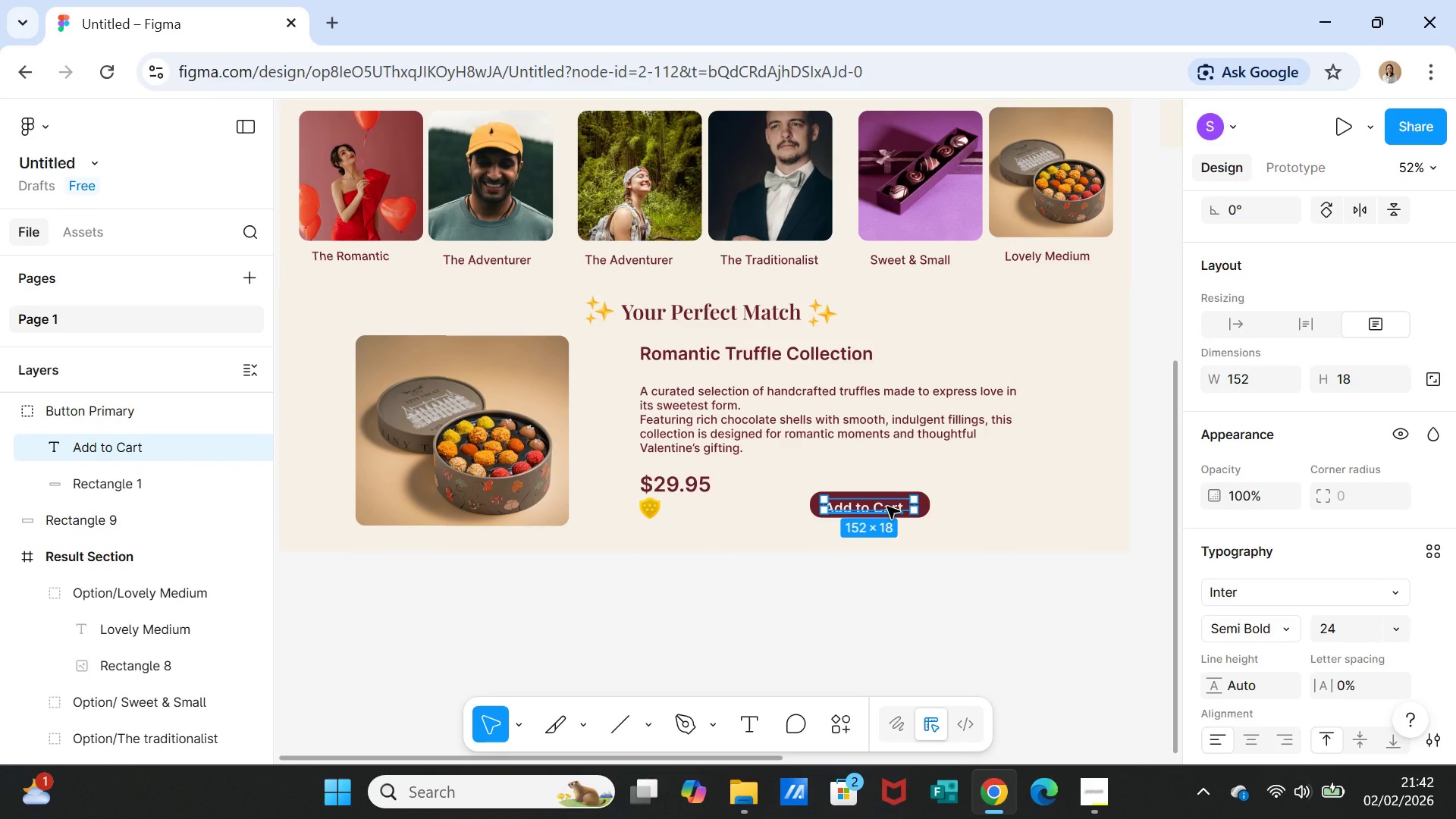 
left_click_drag(start_coordinate=[887, 507], to_coordinate=[895, 505])
 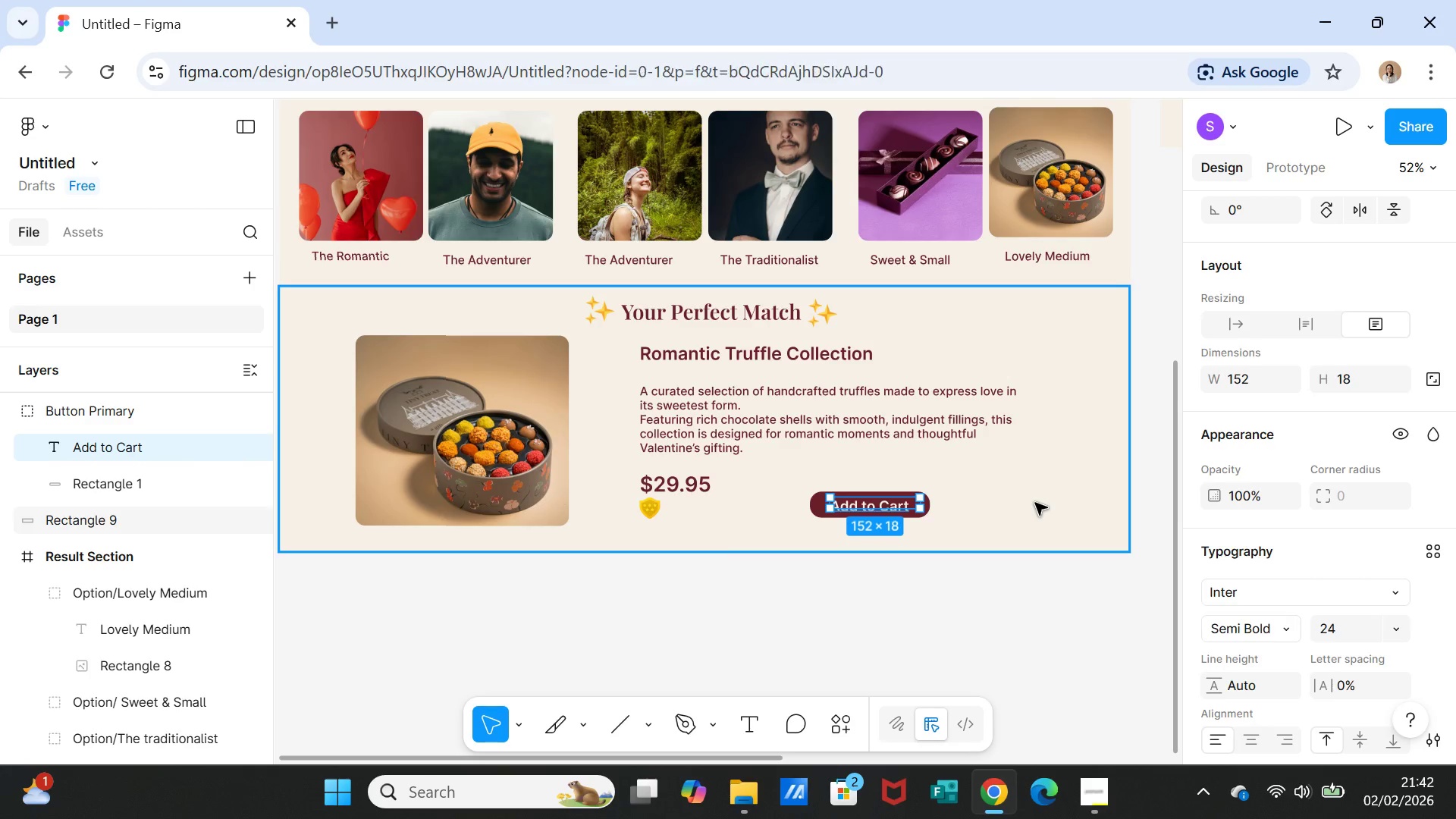 
left_click([1035, 503])
 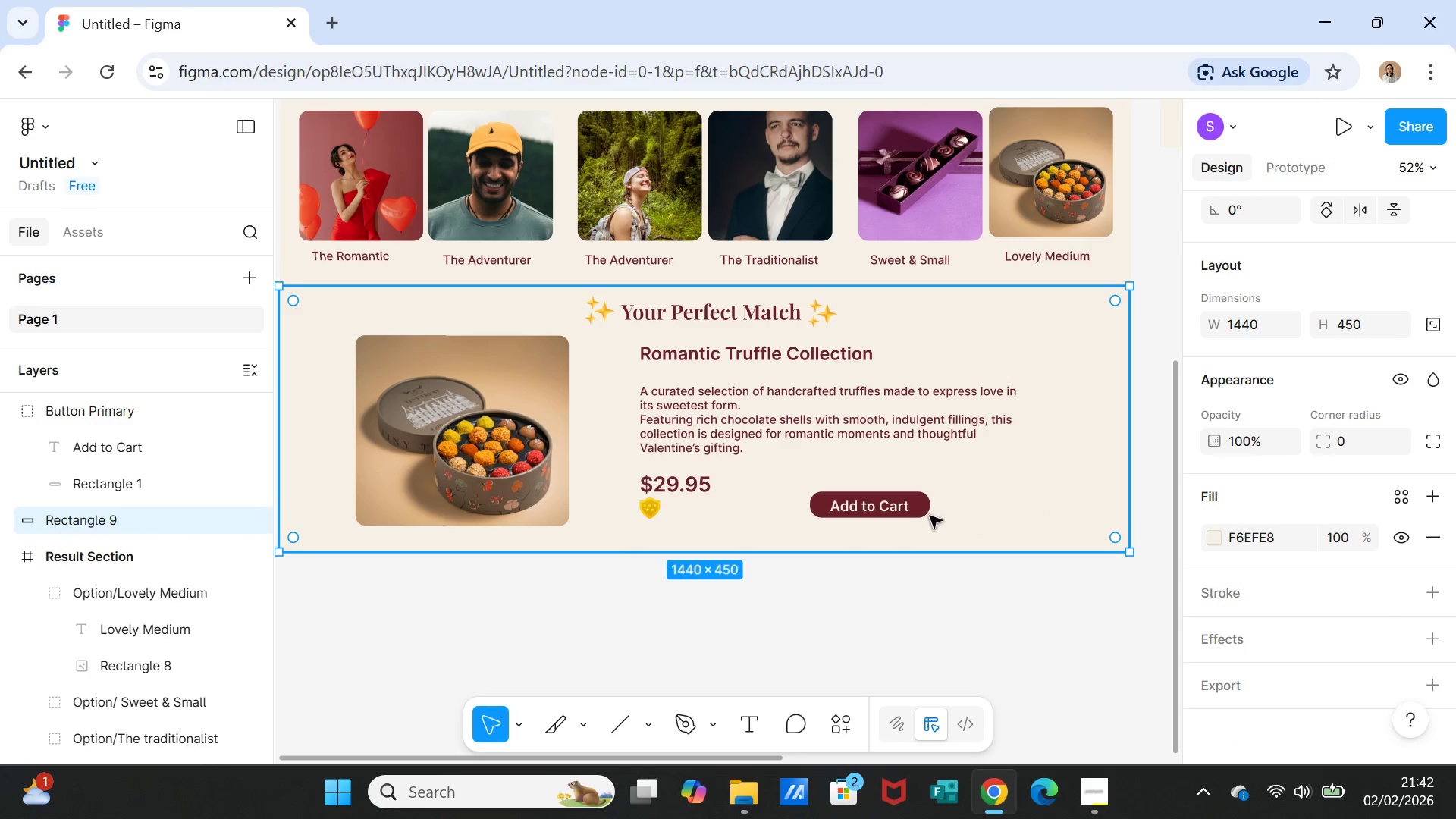 
left_click([926, 511])
 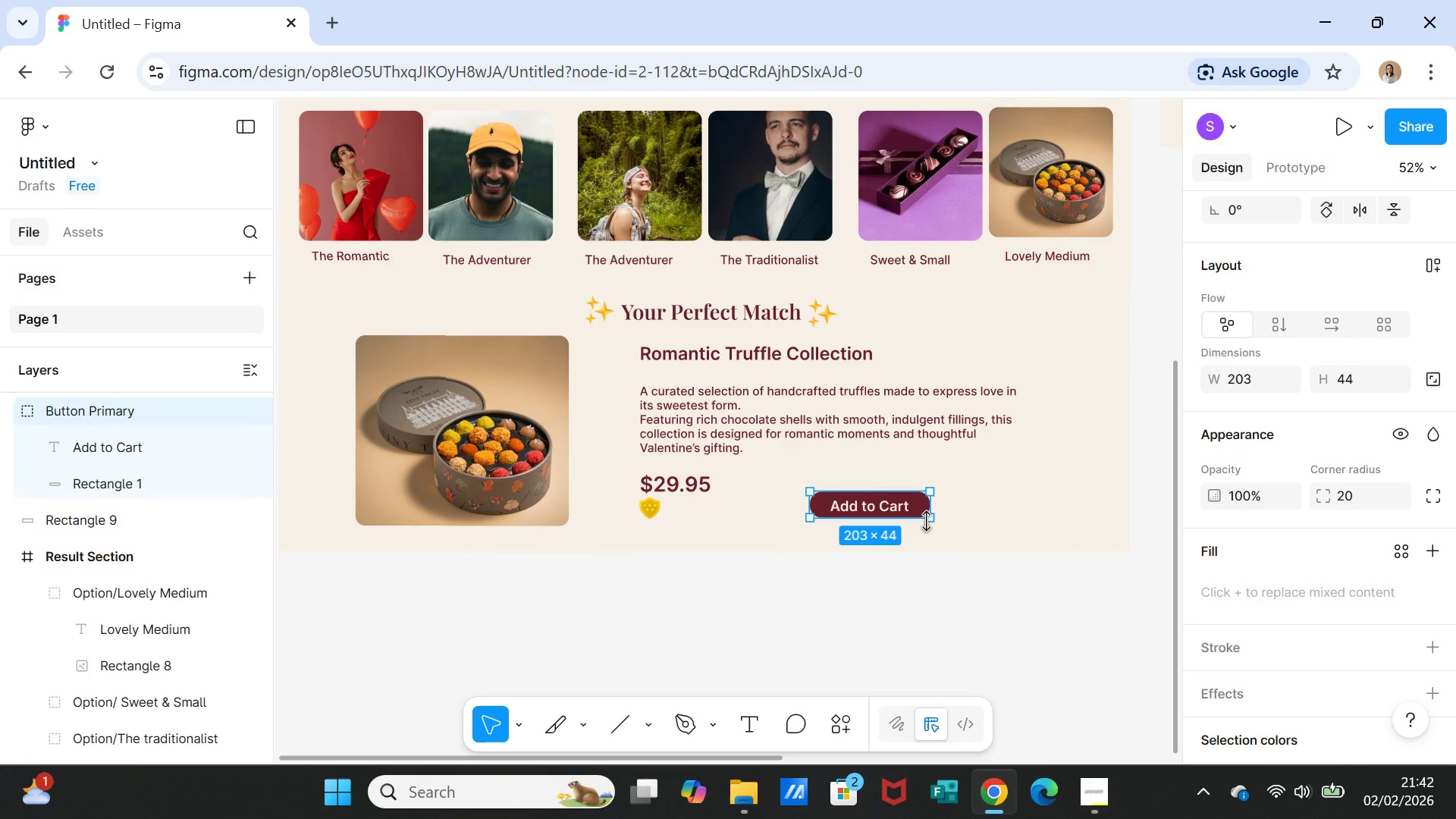 
left_click_drag(start_coordinate=[930, 516], to_coordinate=[930, 527])
 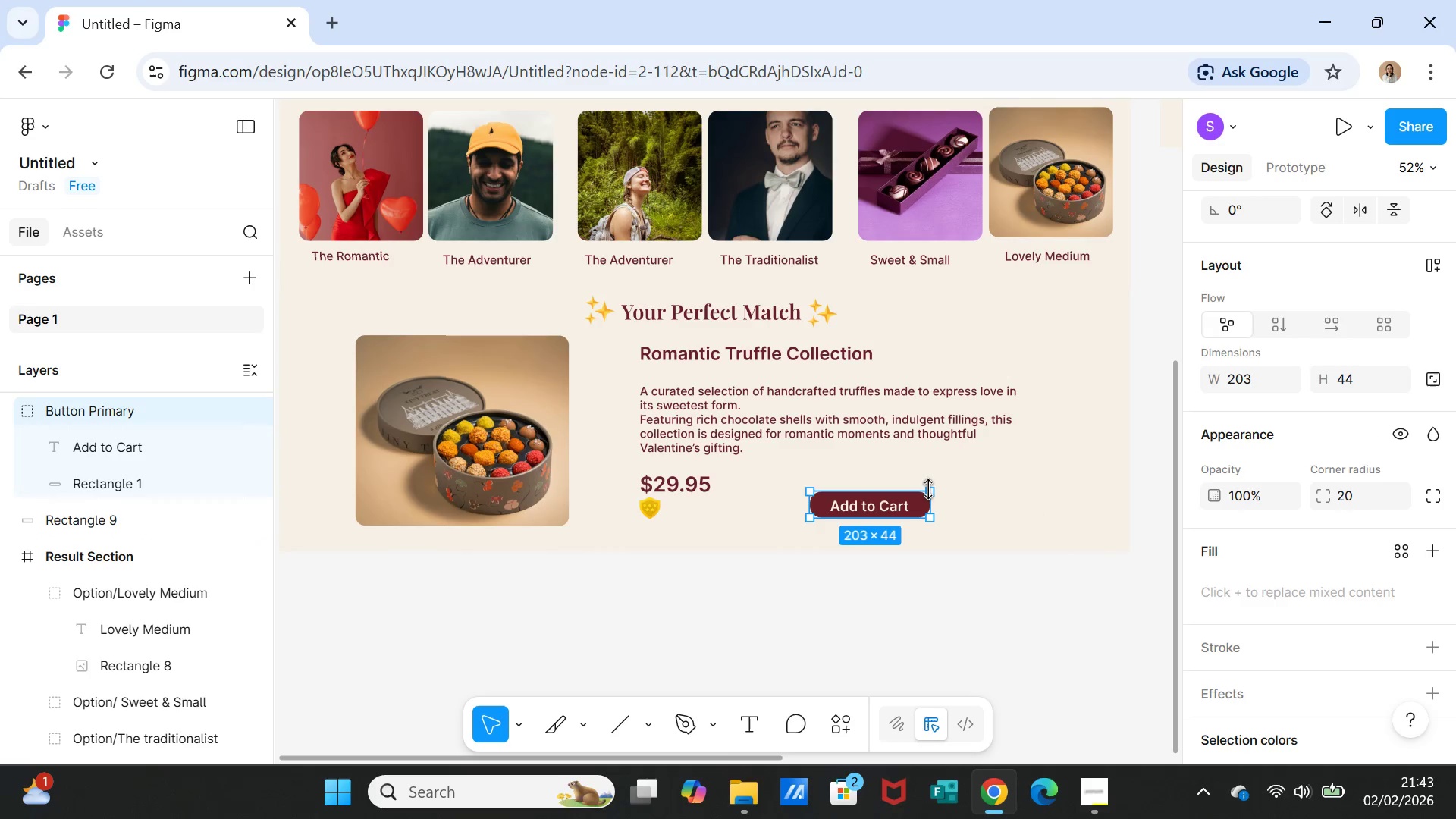 
left_click_drag(start_coordinate=[929, 489], to_coordinate=[942, 483])
 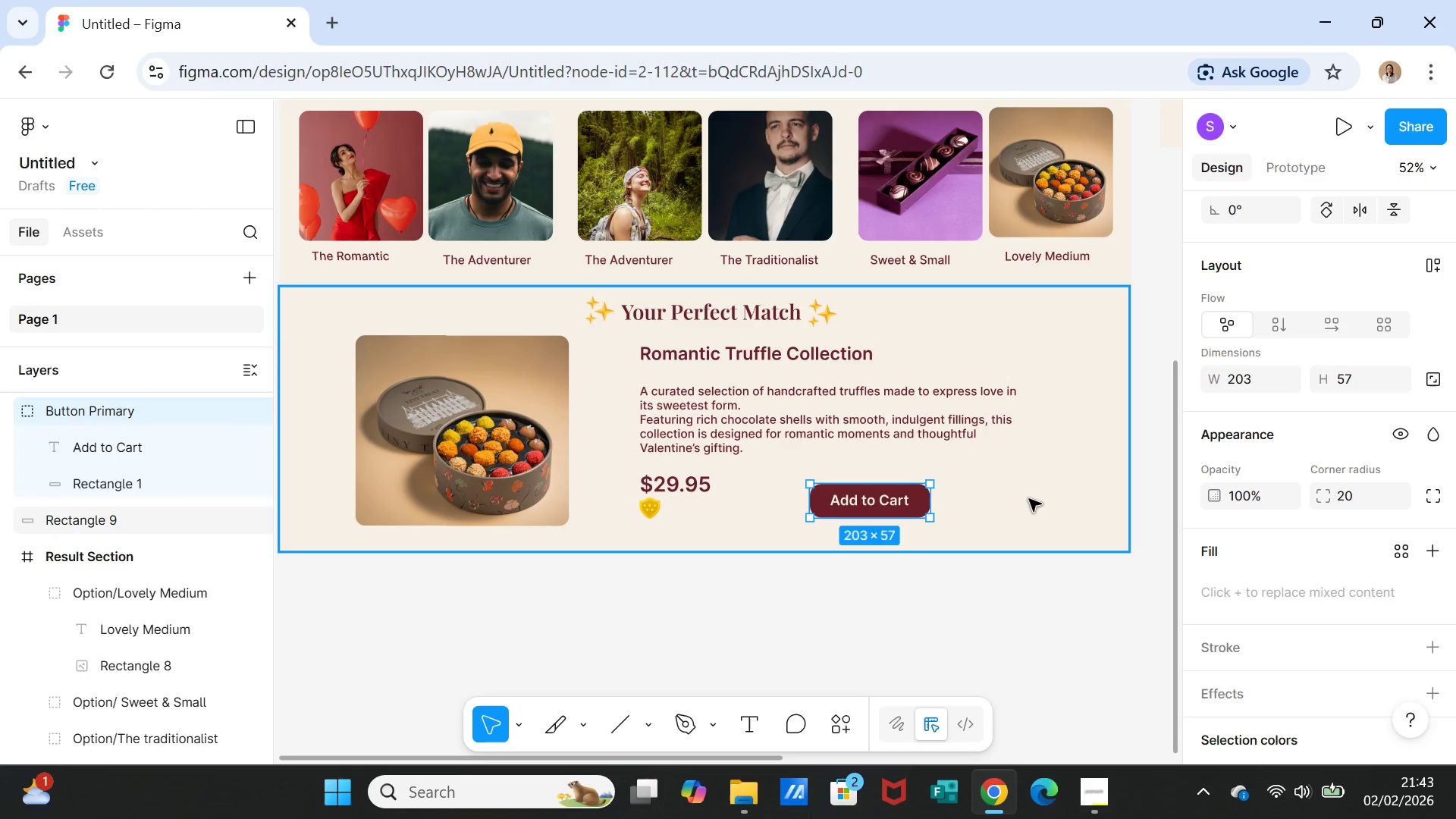 
left_click([1029, 499])
 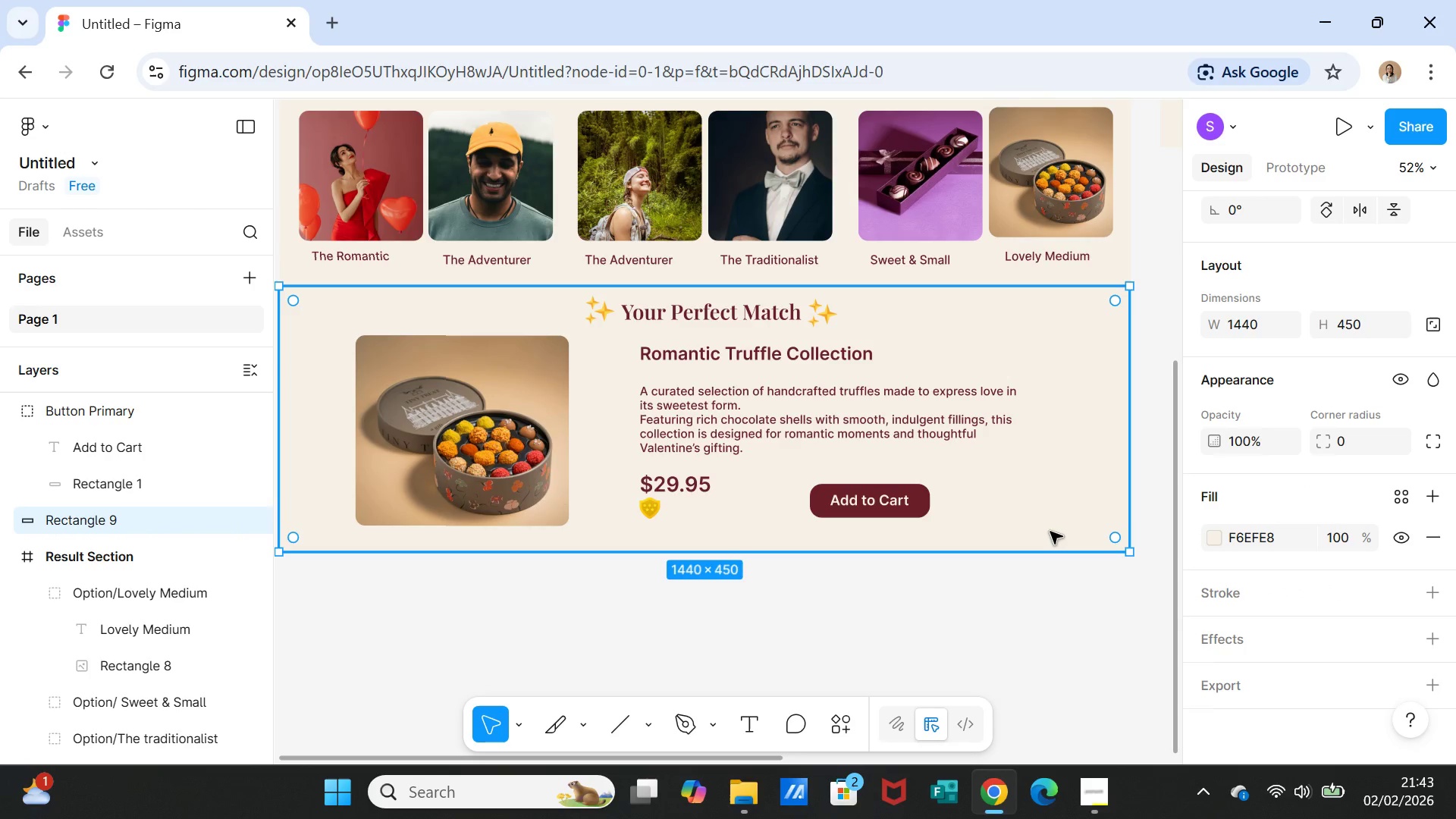 
wait(5.47)
 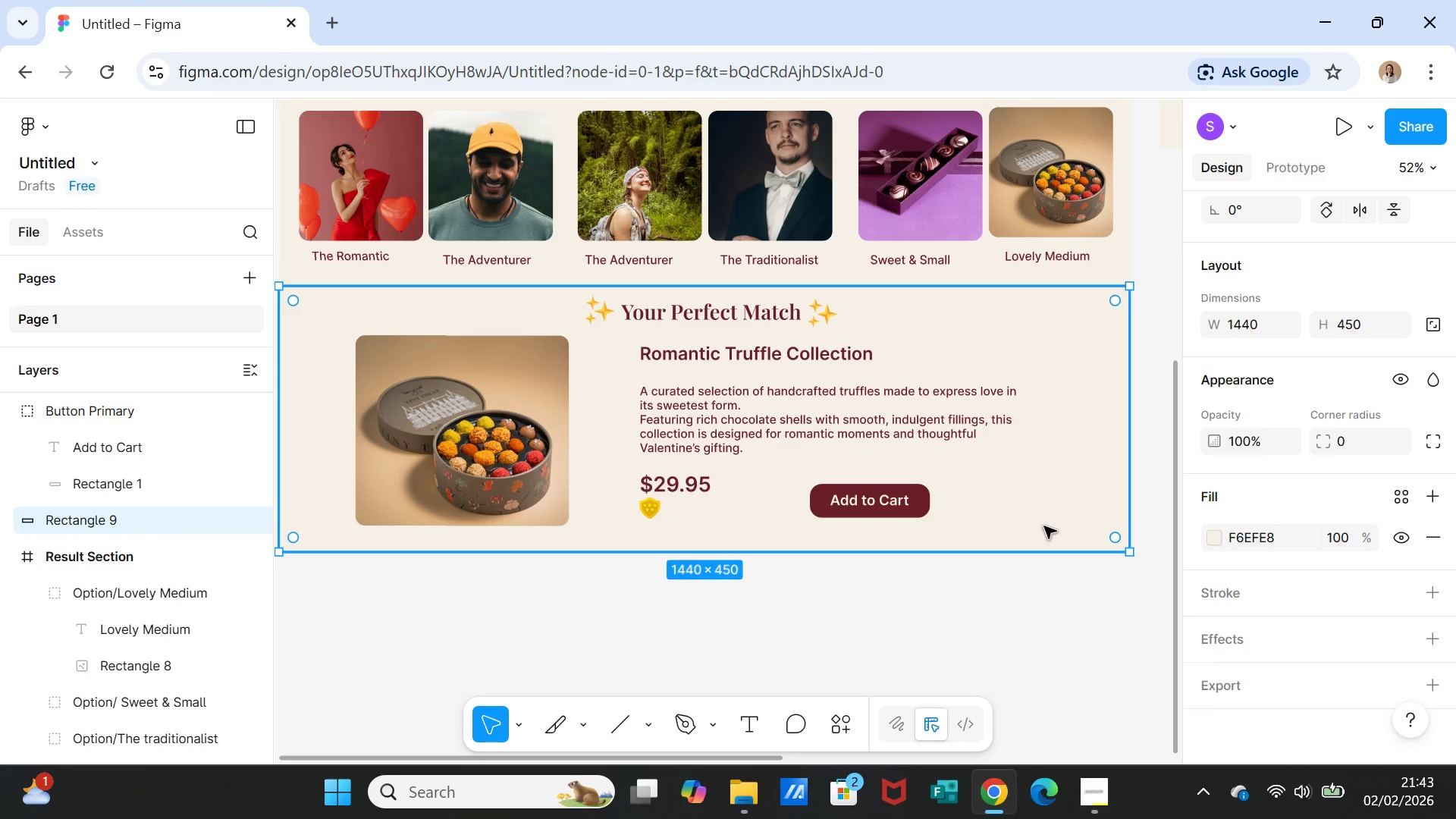 
left_click_drag(start_coordinate=[893, 507], to_coordinate=[954, 510])
 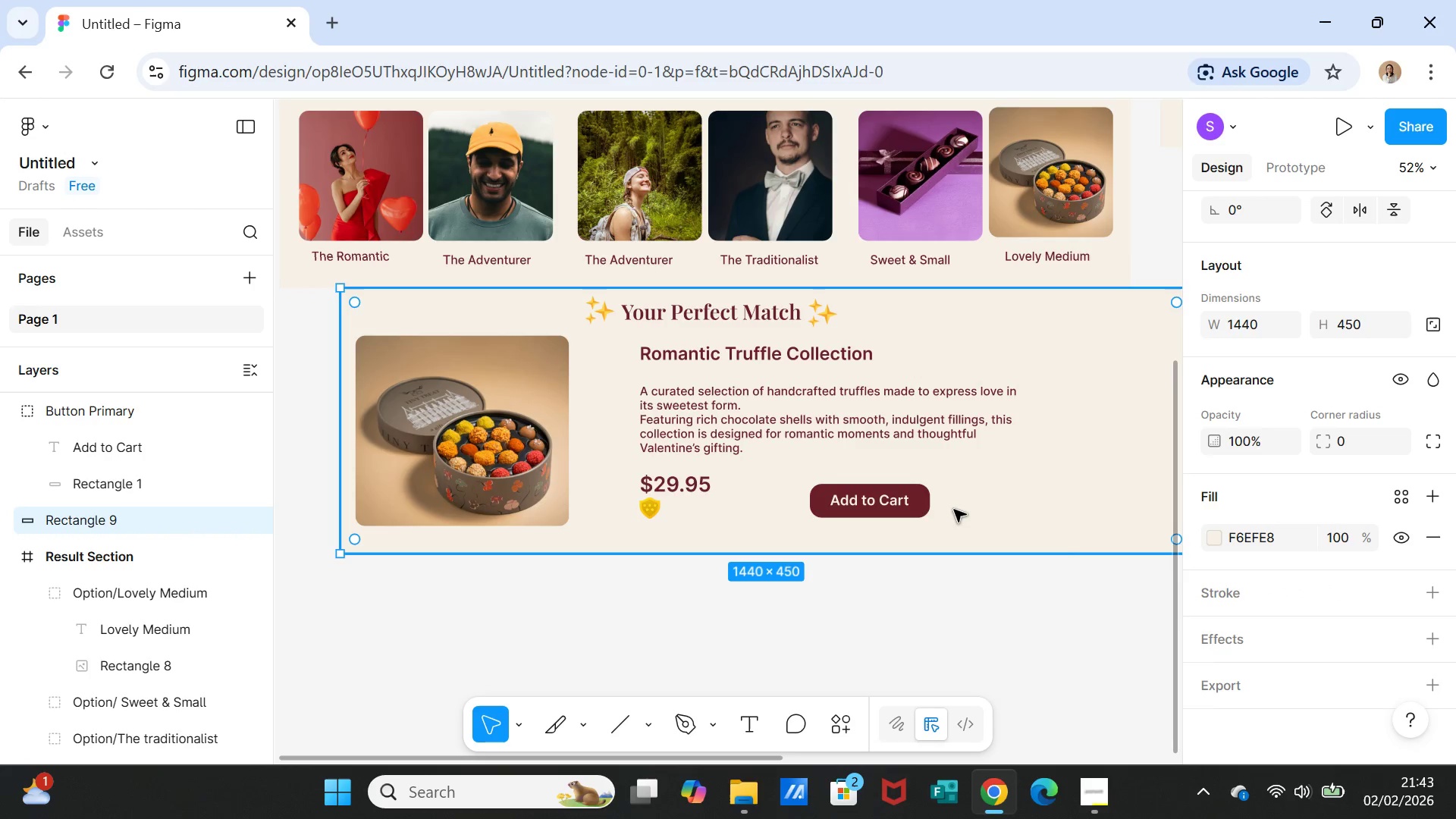 
key(Control+Z)
 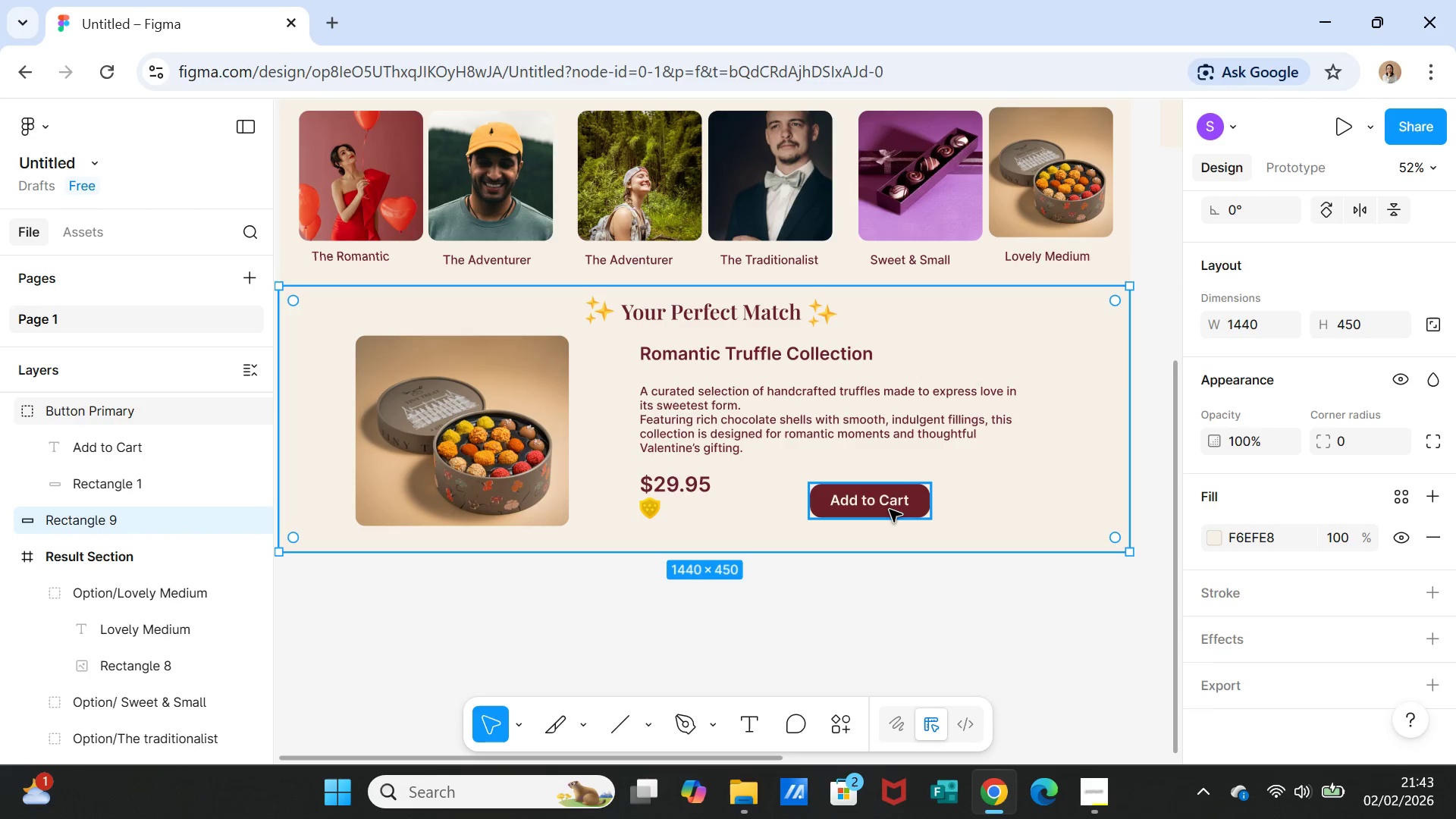 
left_click([890, 510])
 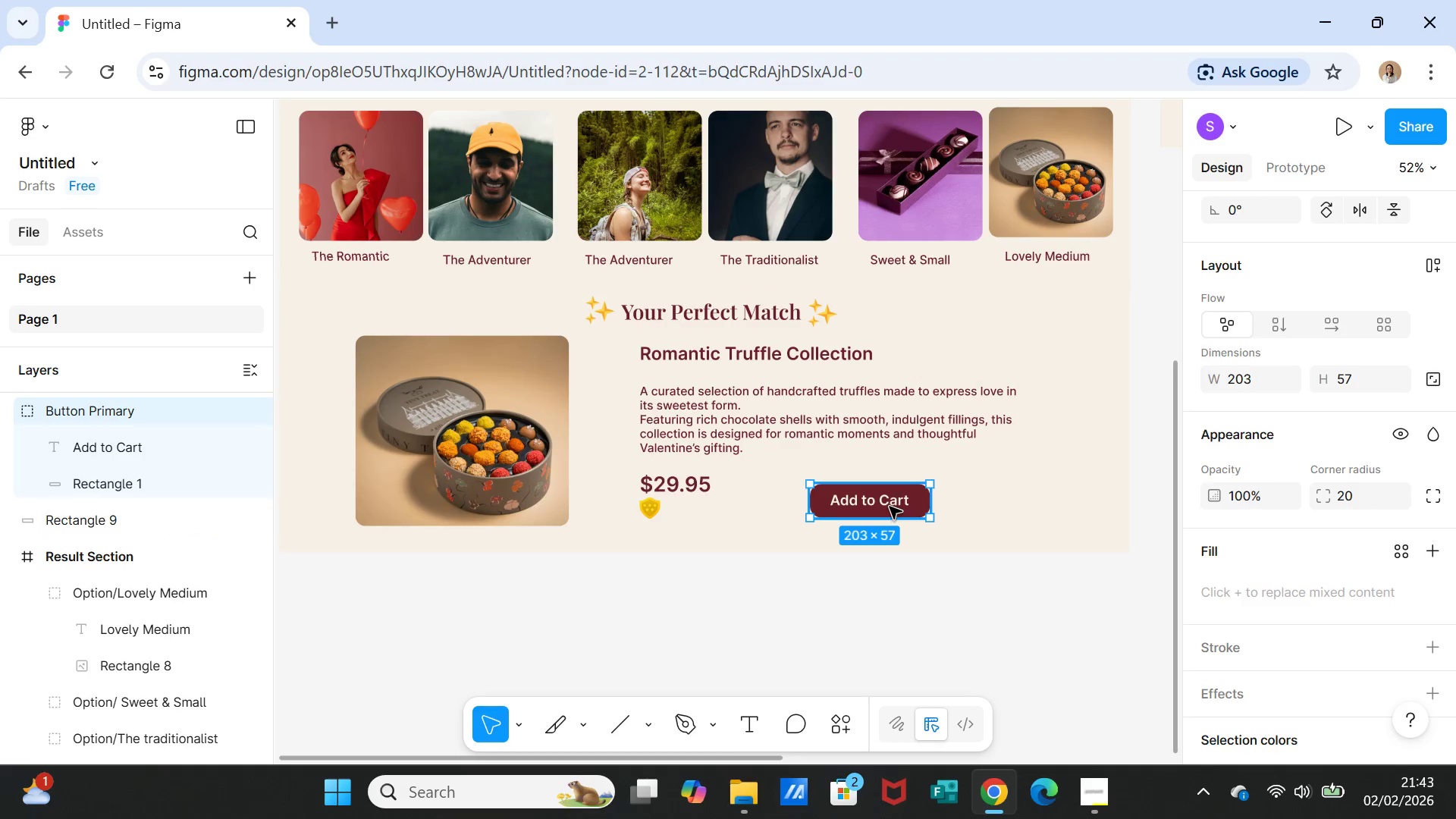 
left_click_drag(start_coordinate=[890, 507], to_coordinate=[965, 497])
 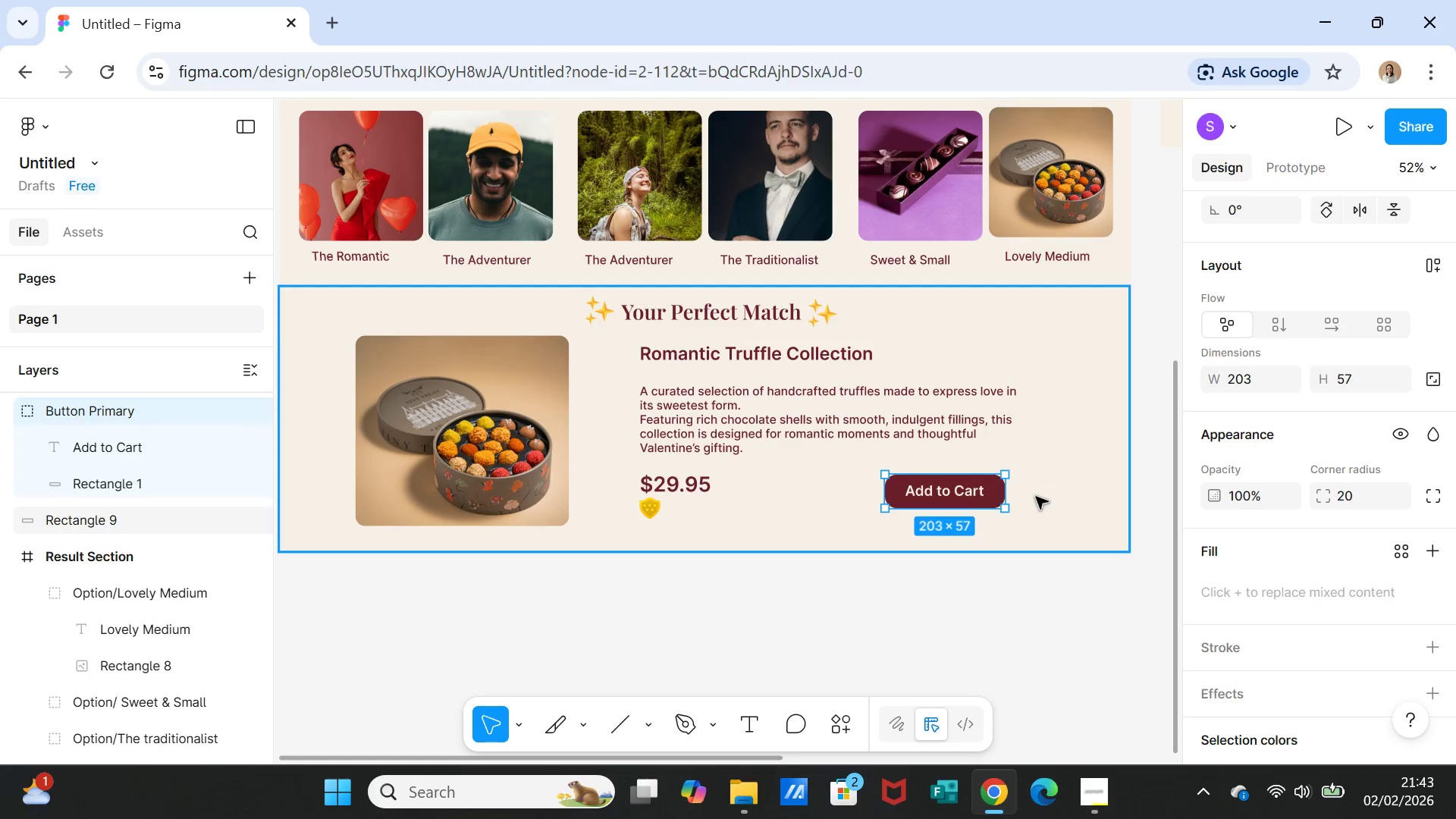 
left_click([1036, 497])
 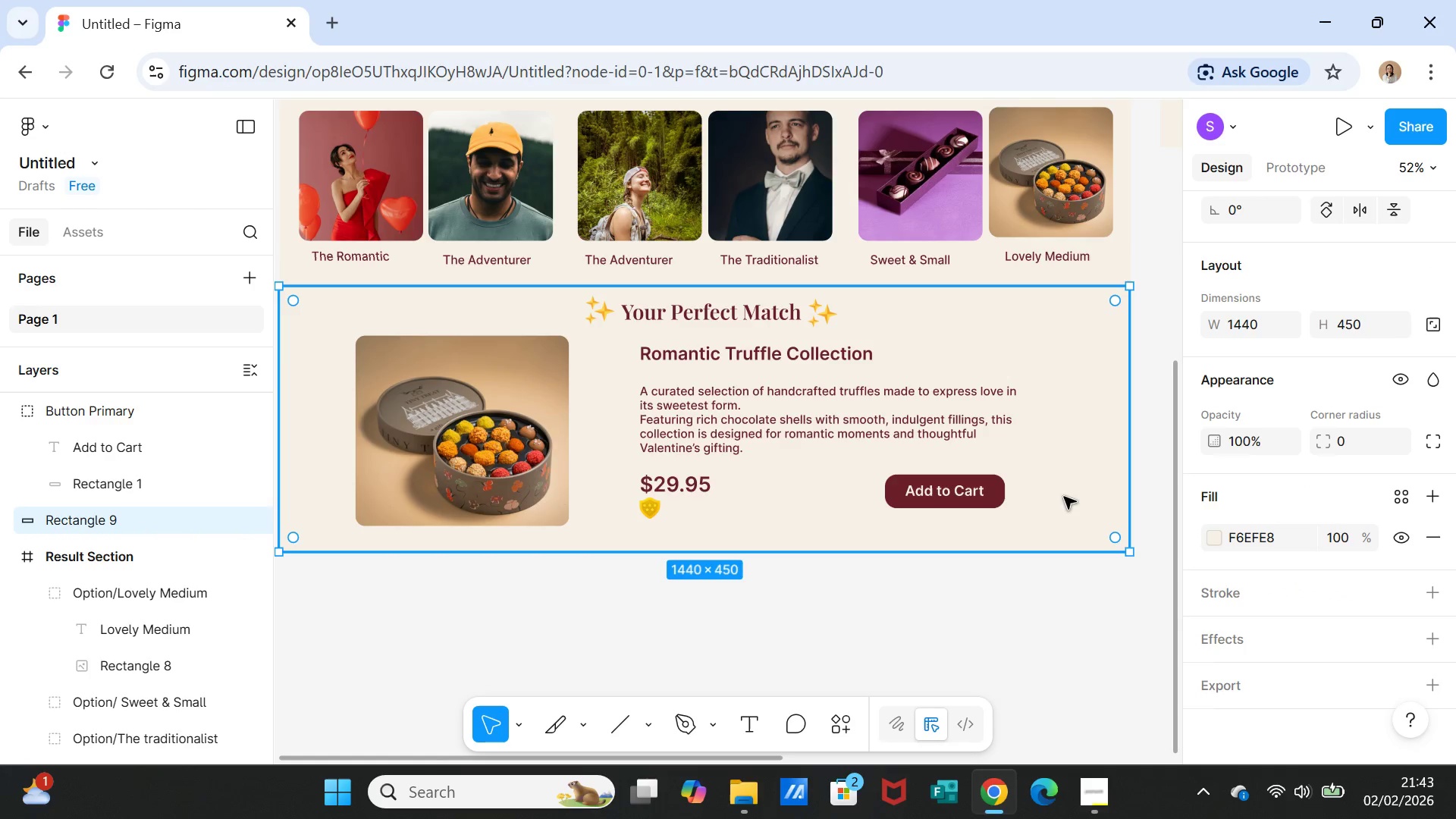 
left_click([1087, 439])
 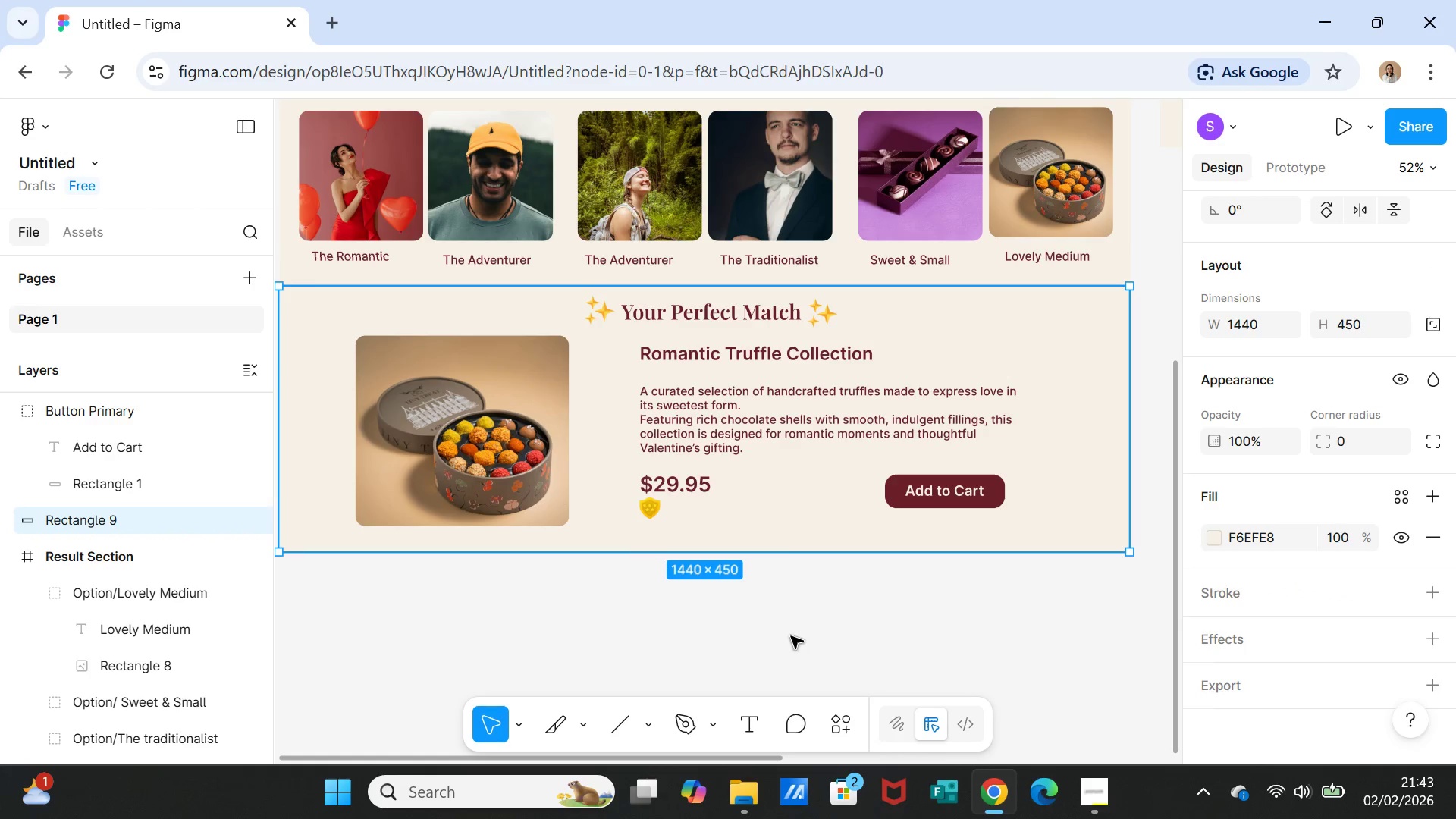 
wait(6.06)
 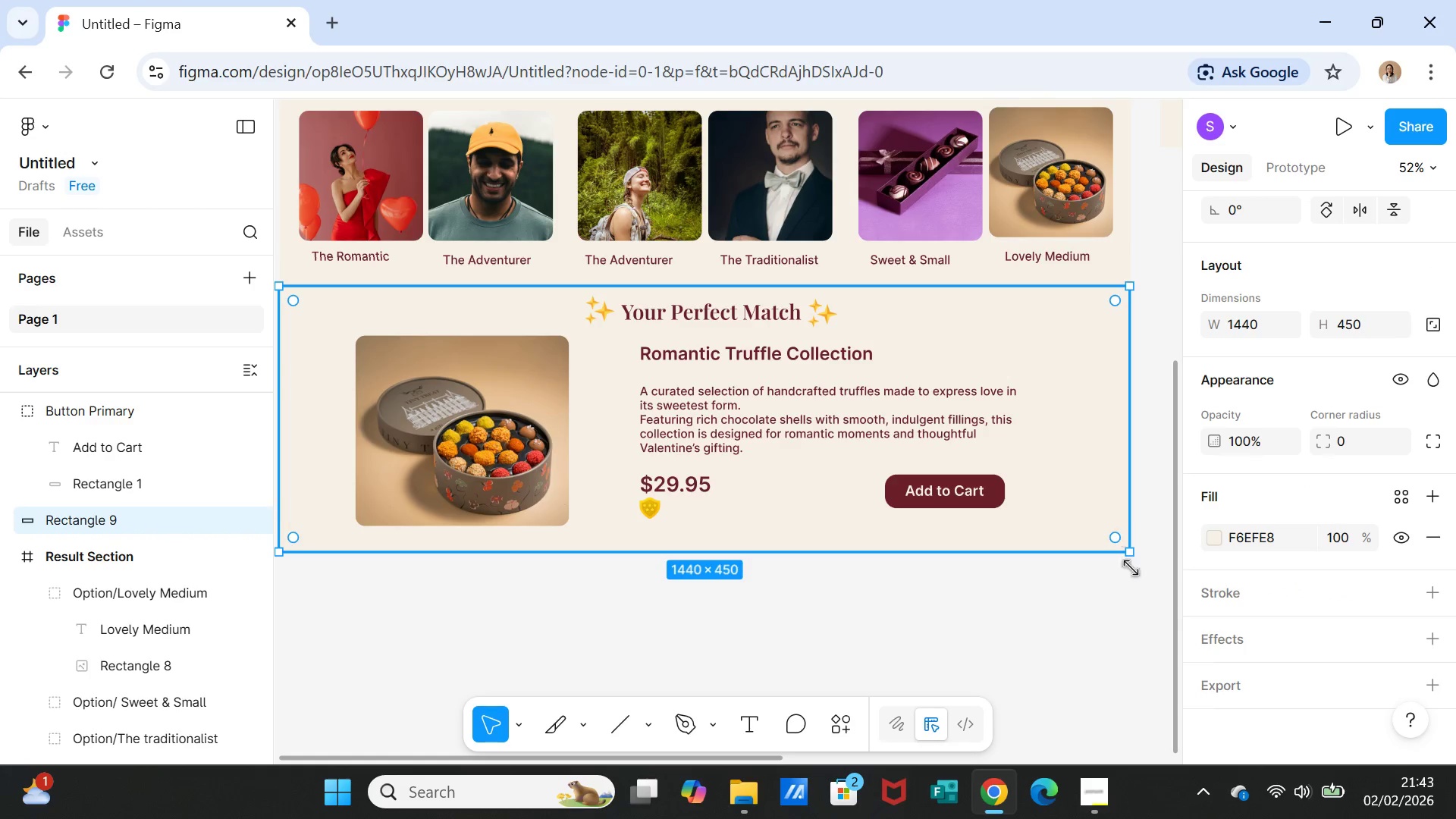 
left_click([849, 729])
 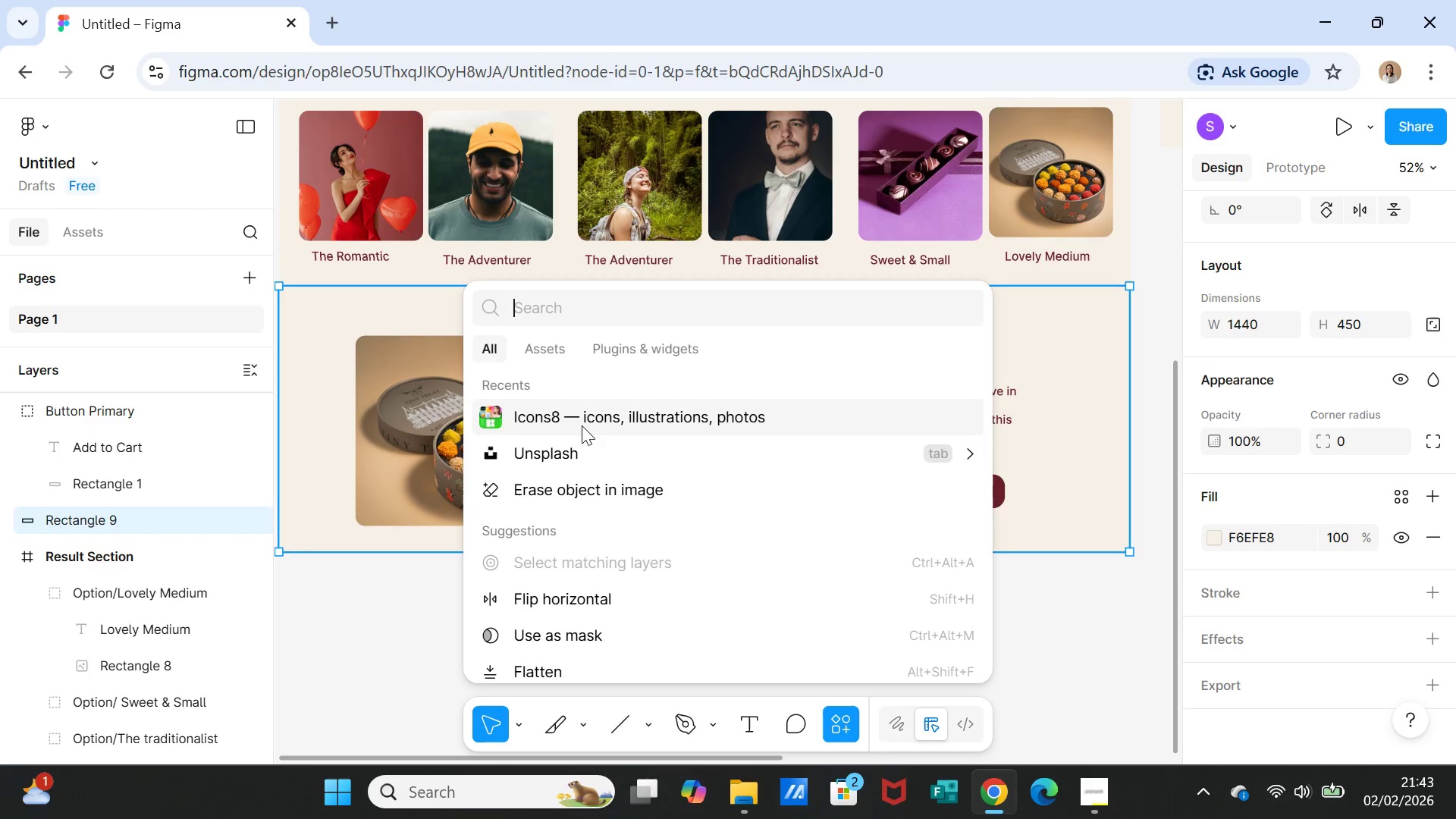 
left_click([579, 453])
 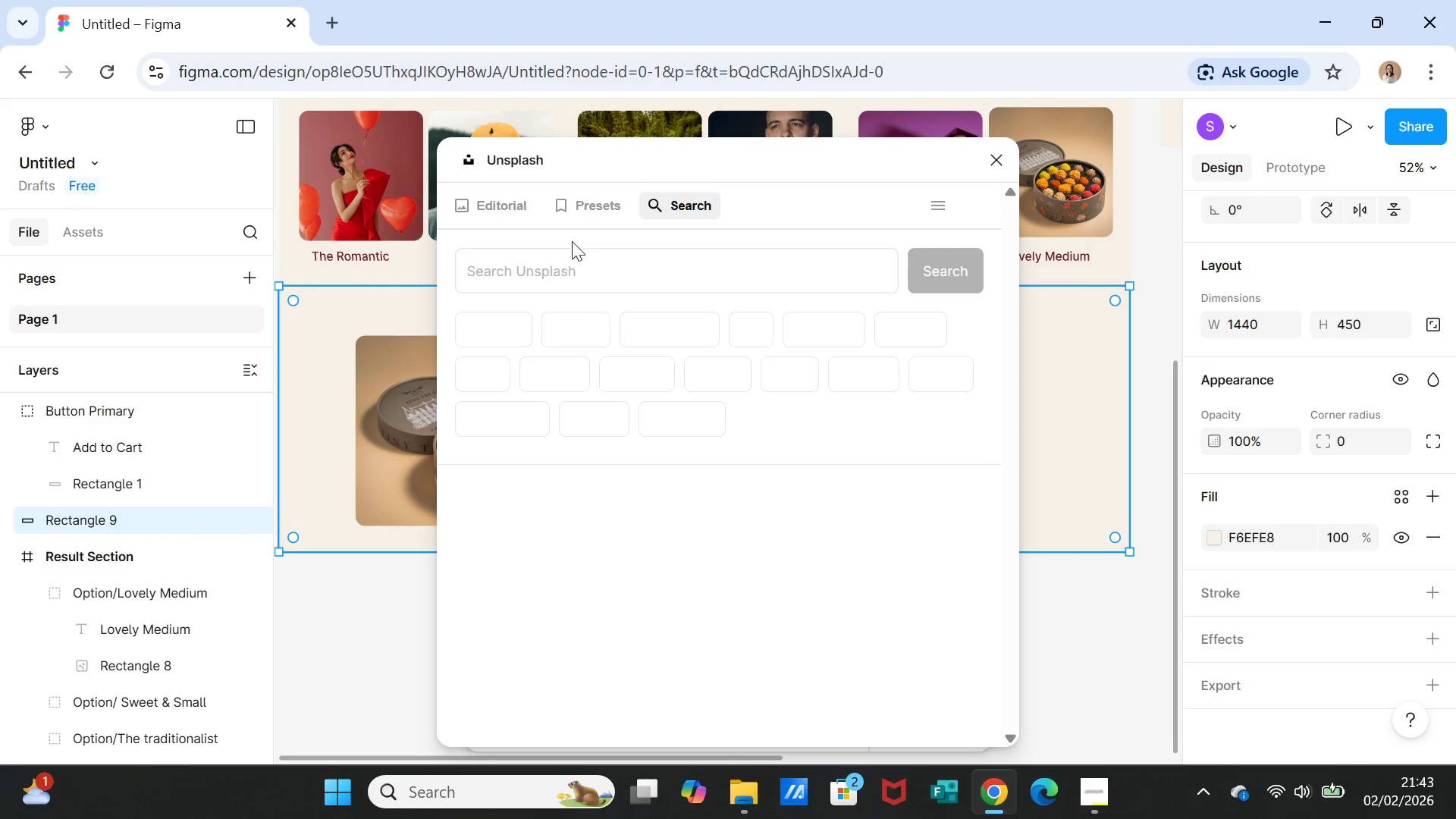 
left_click([582, 277])
 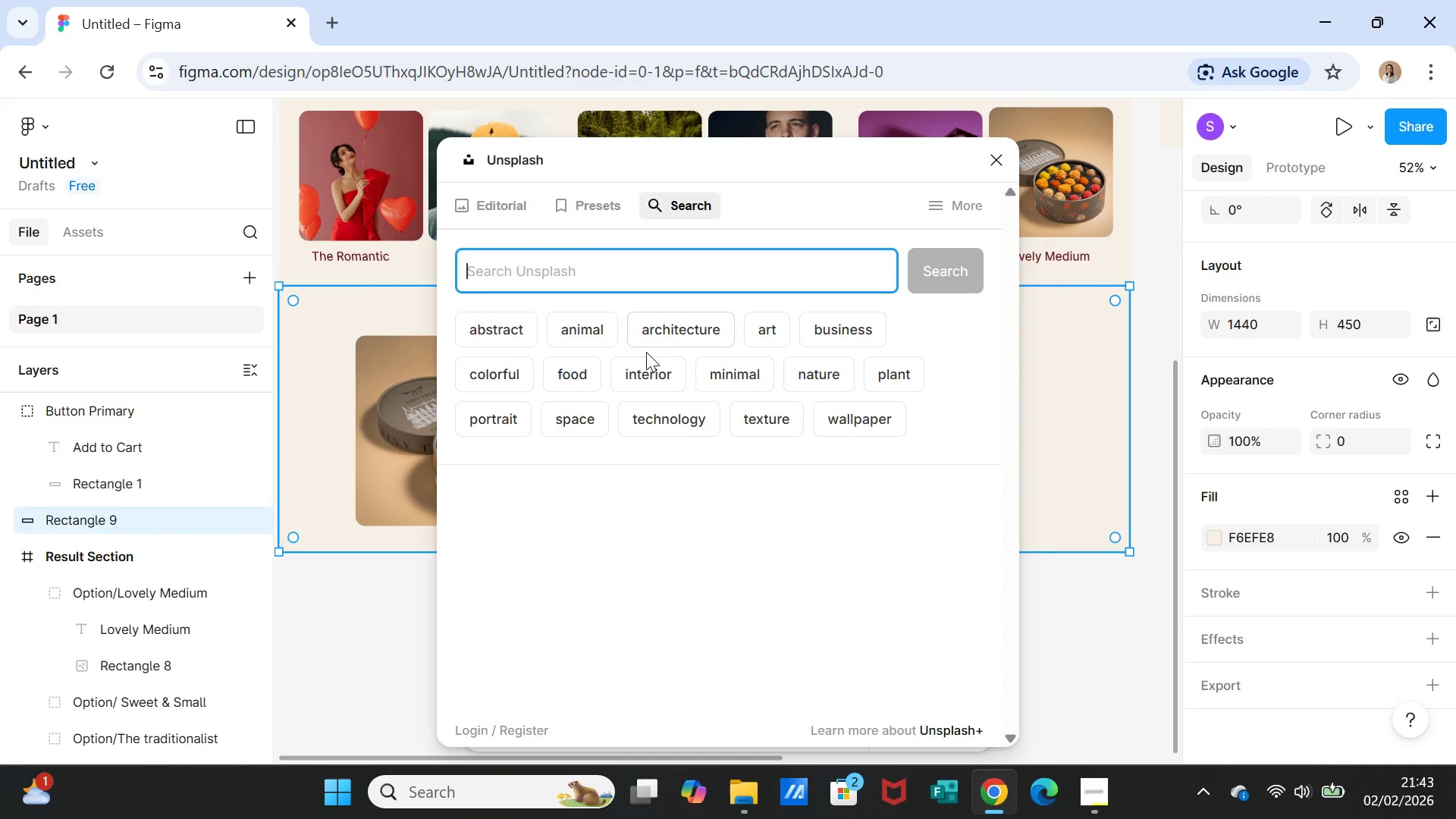 
type(backgr)
 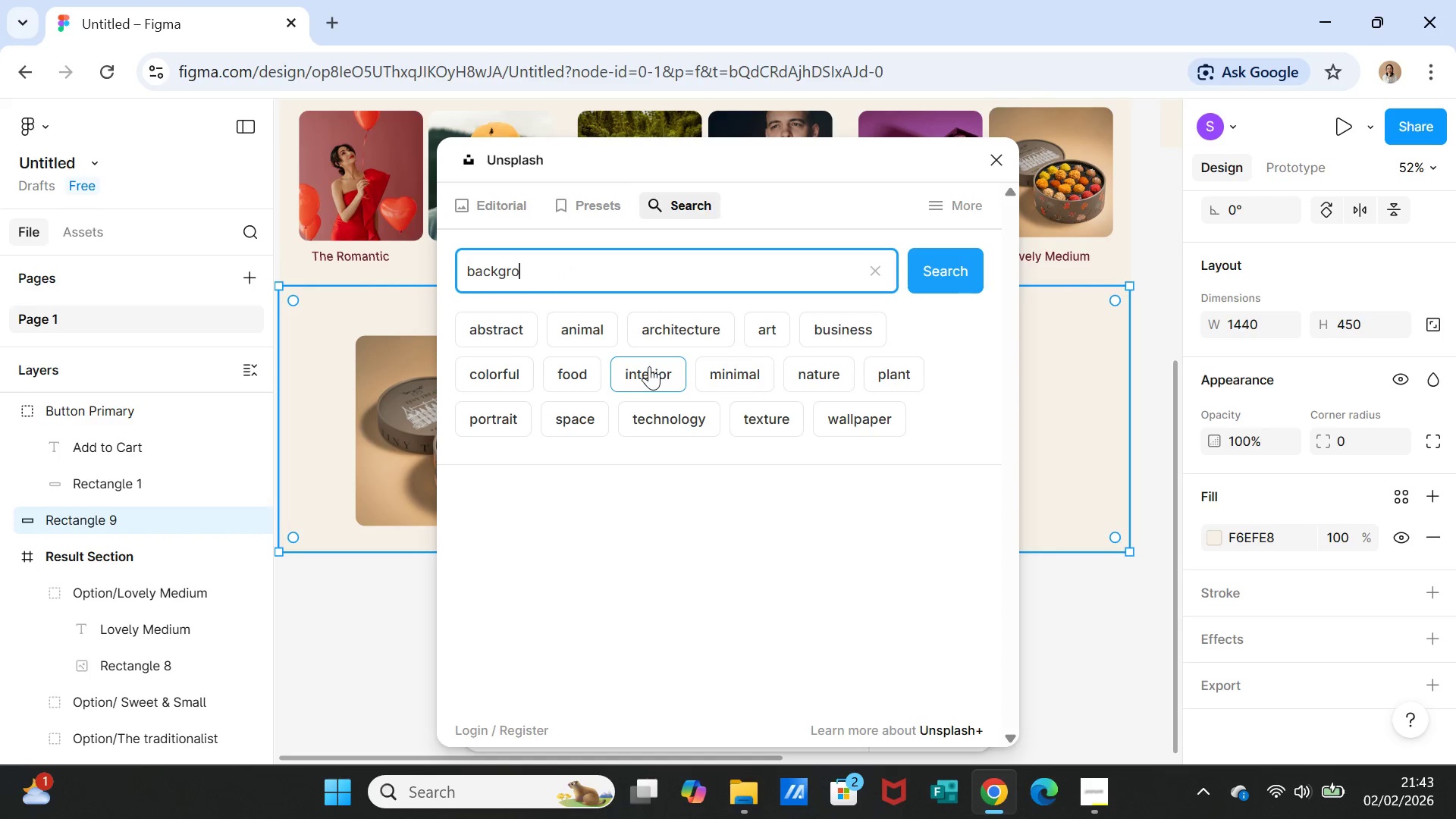 
type(ound)
 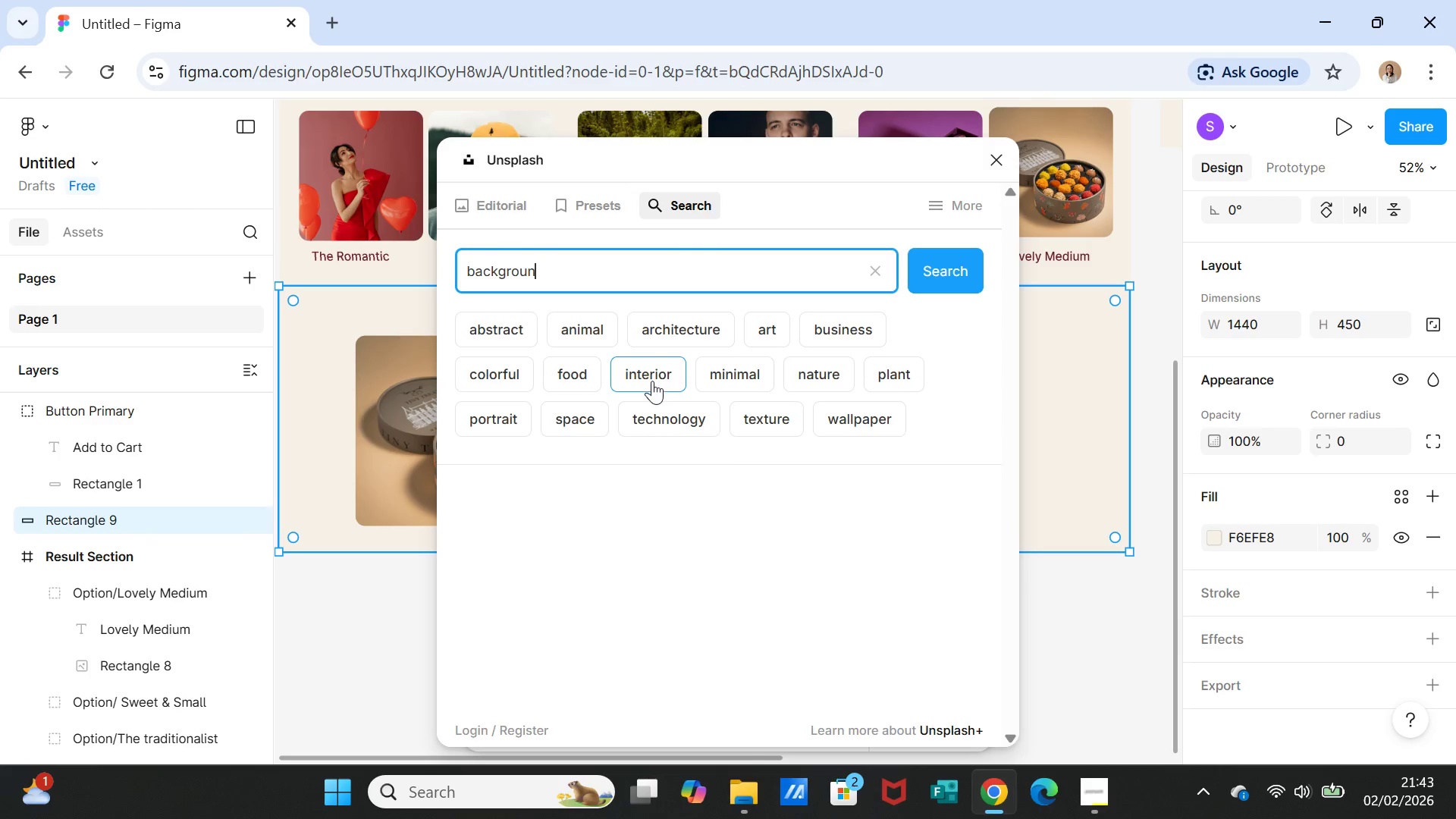 
hold_key(key=Backspace, duration=0.95)
 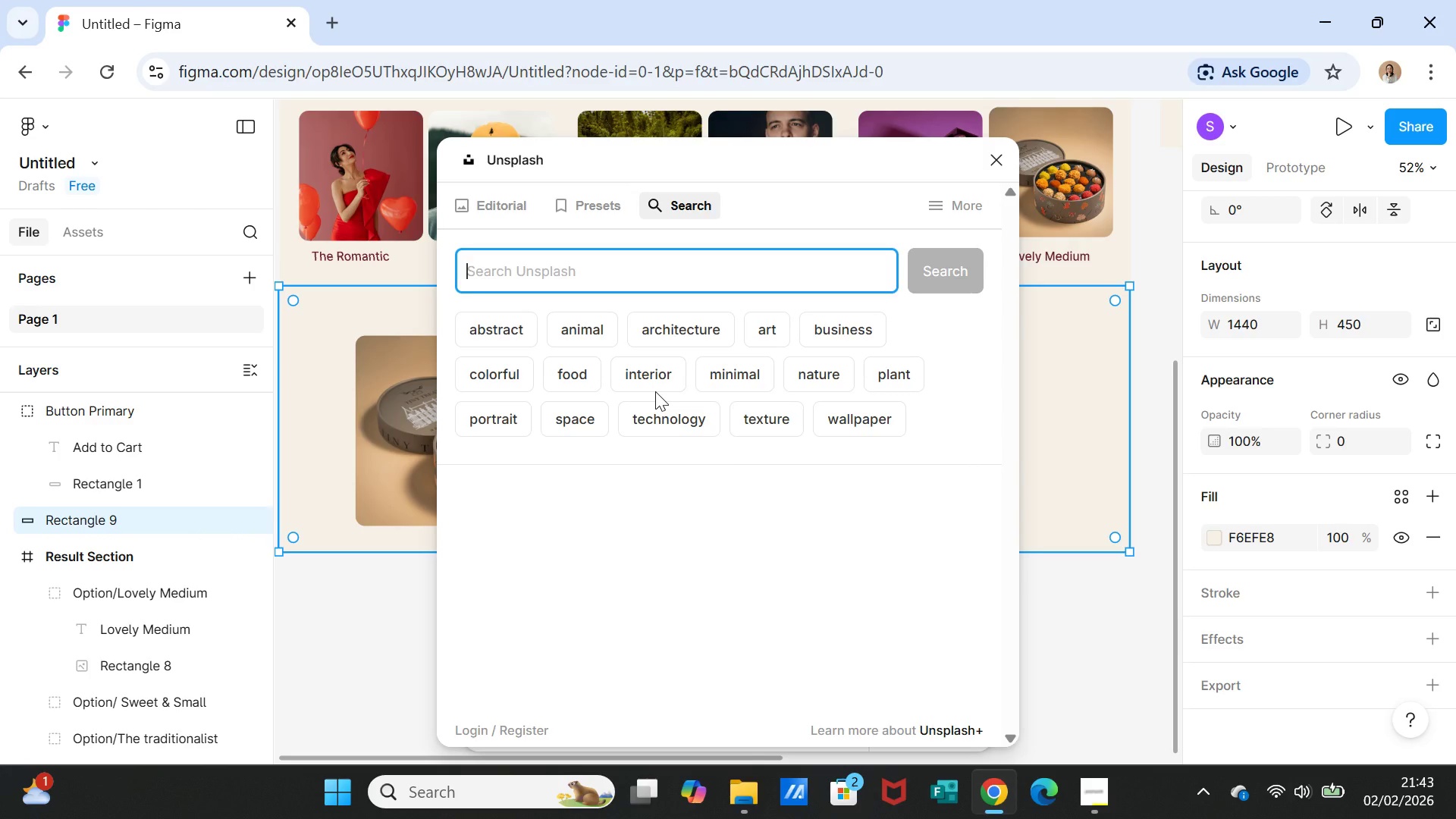 
type(heart icon with soft)
key(Backspace)
key(Backspace)
key(Backspace)
key(Backspace)
type(creame color )
 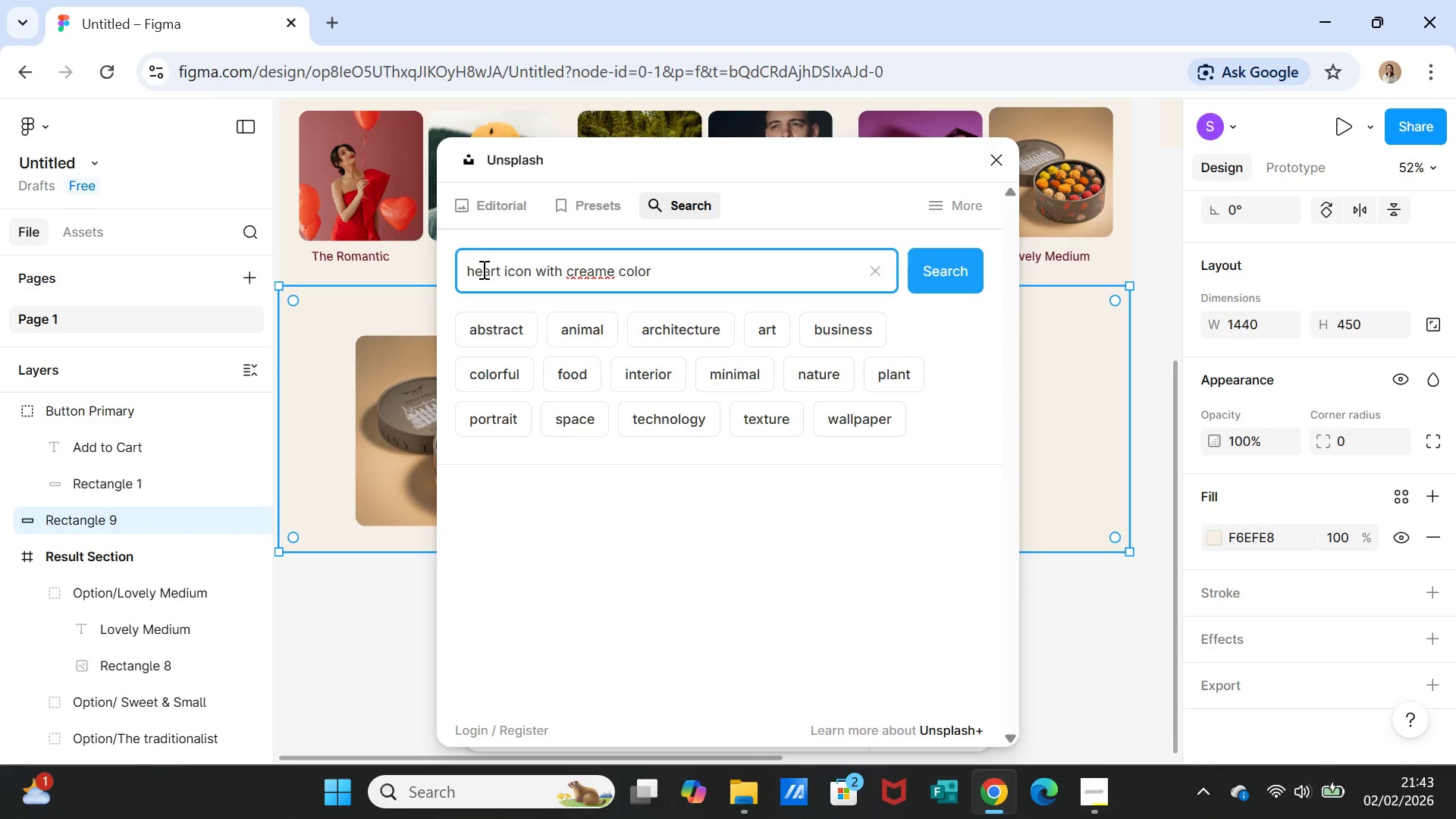 
left_click([467, 265])
 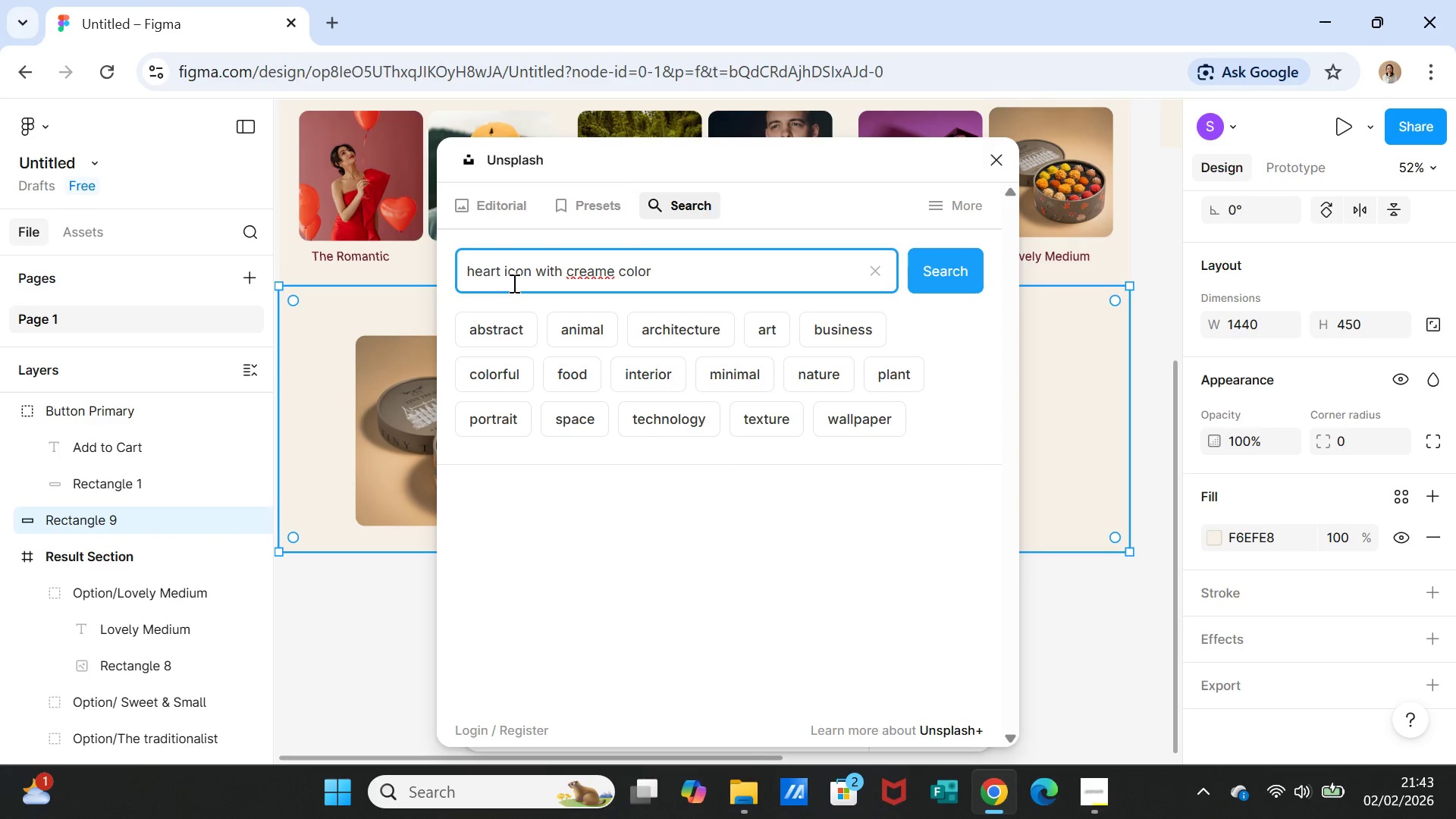 
type(background )
 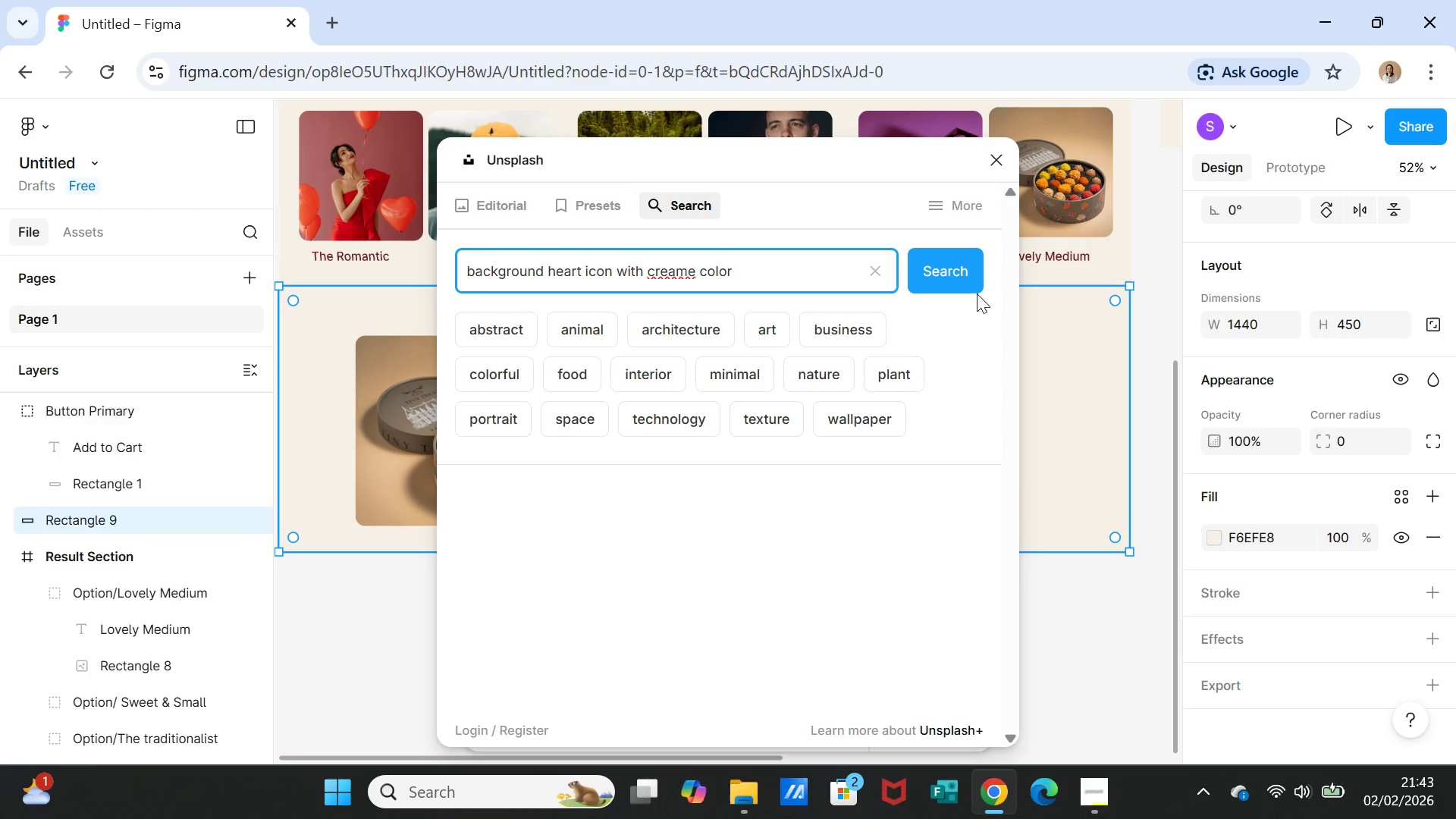 
left_click([968, 274])
 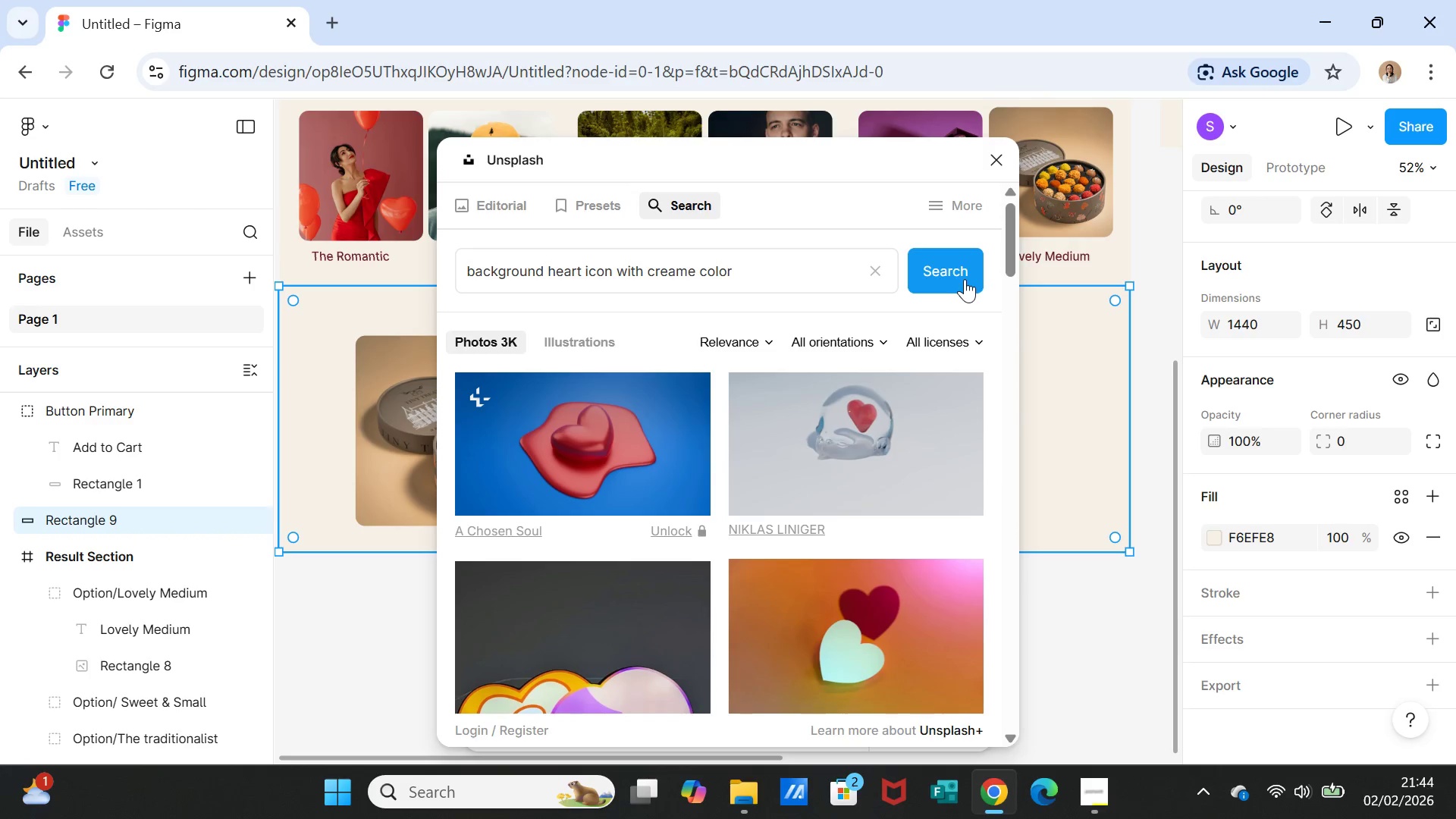 
scroll: coordinate [851, 606], scroll_direction: down, amount: 15.0
 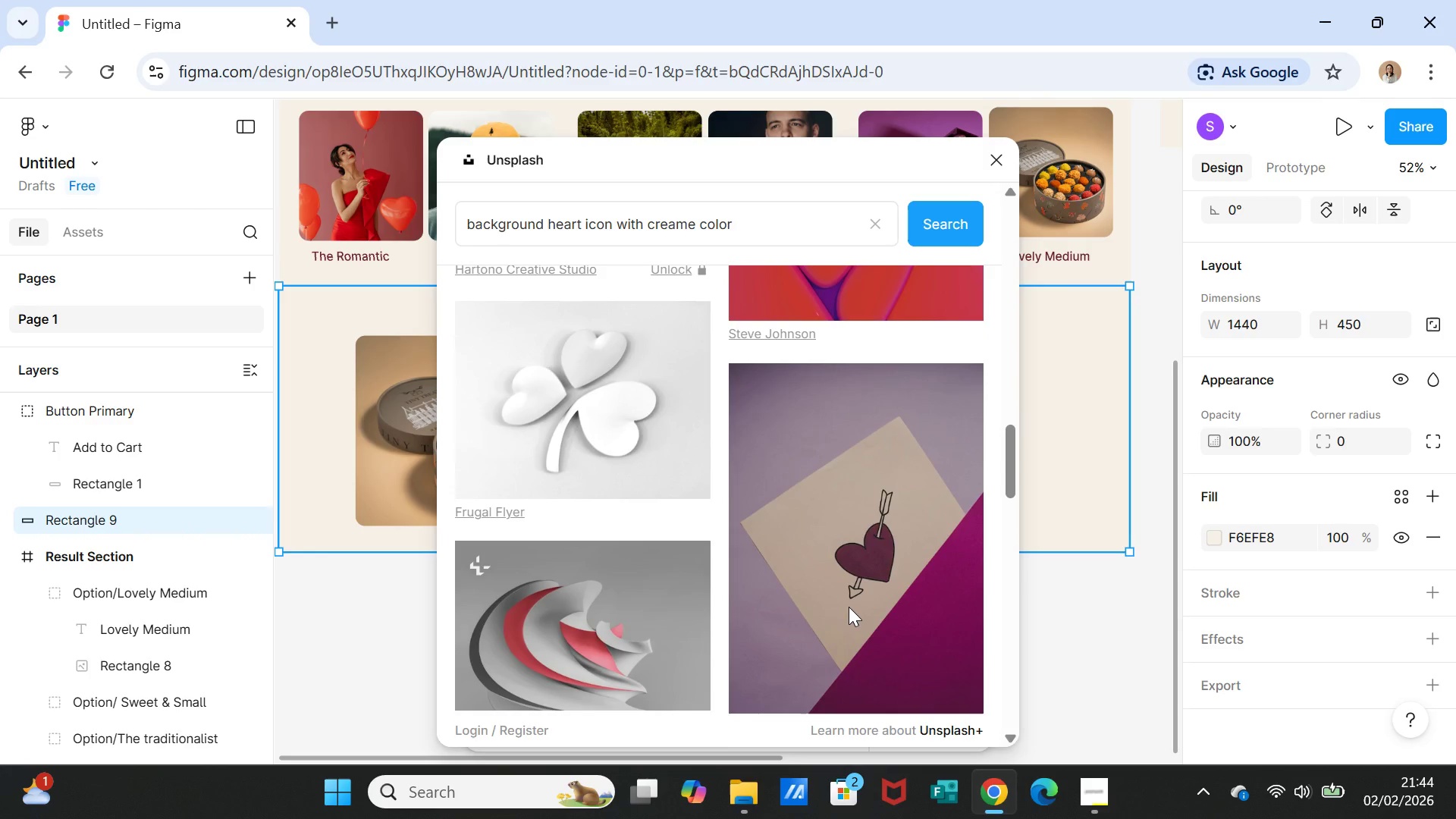 
scroll: coordinate [864, 527], scroll_direction: down, amount: 26.0
 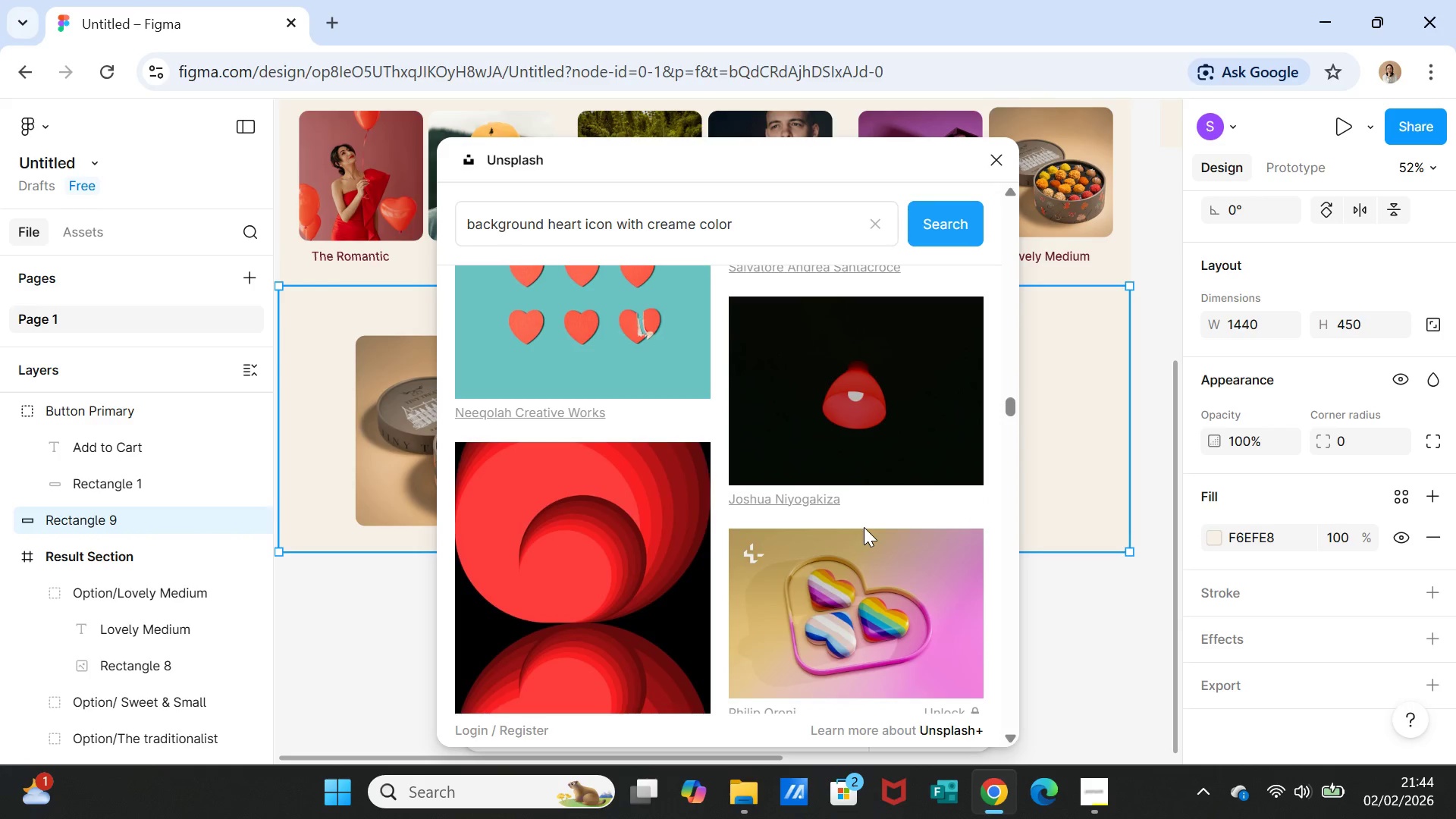 
scroll: coordinate [864, 527], scroll_direction: down, amount: 3.0
 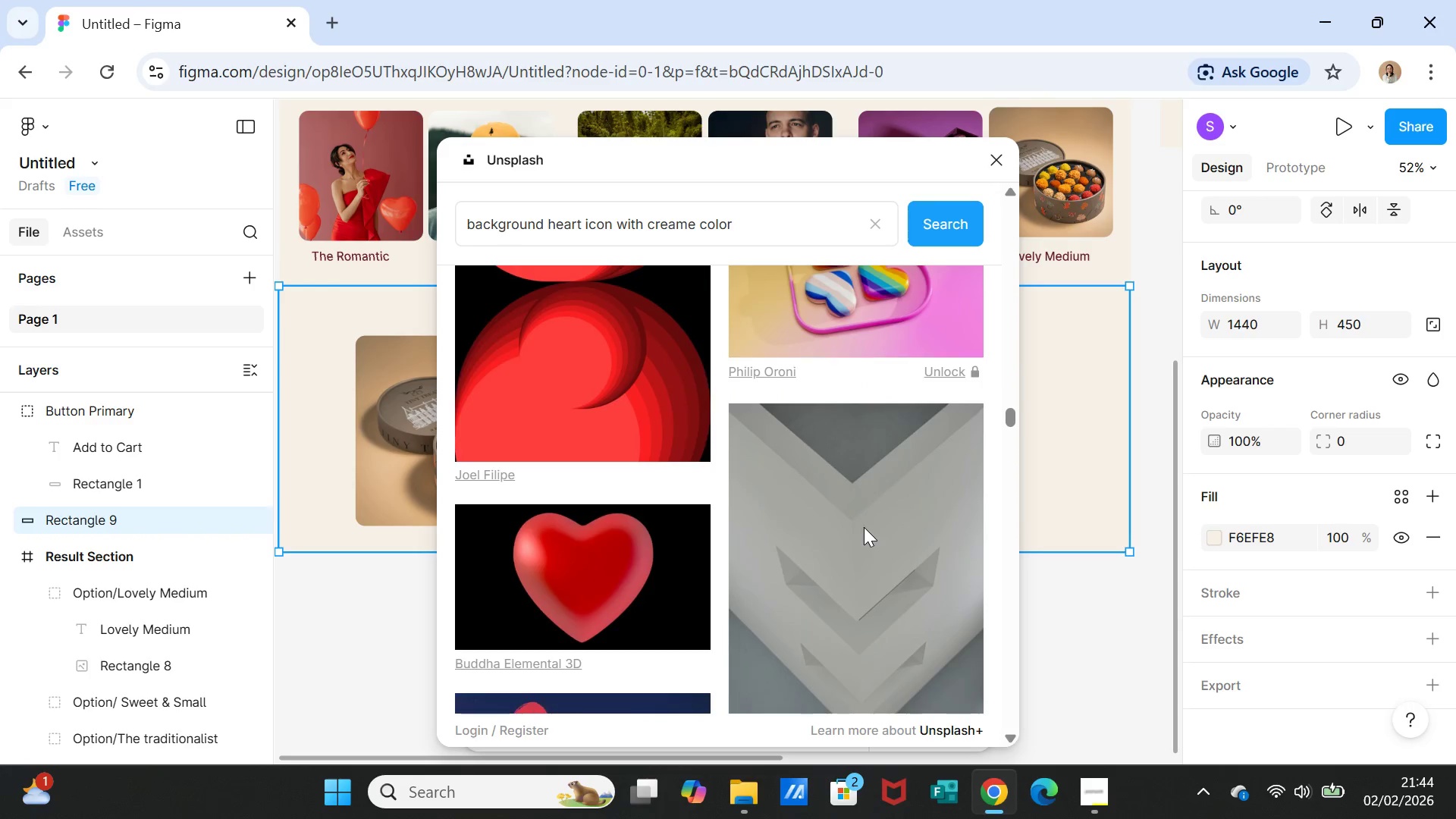 
scroll: coordinate [864, 527], scroll_direction: up, amount: 1.0
 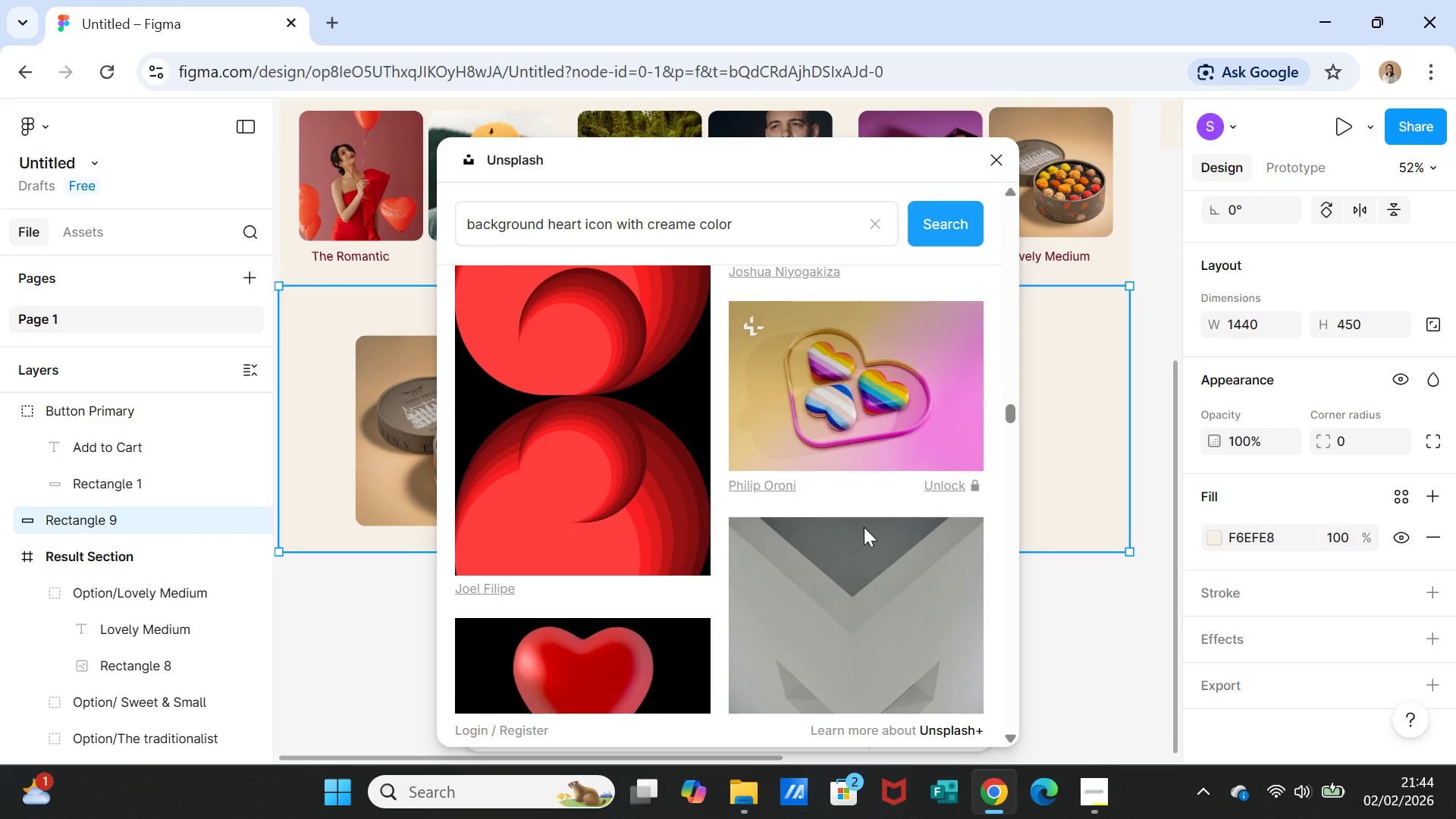 
scroll: coordinate [864, 527], scroll_direction: down, amount: 16.0
 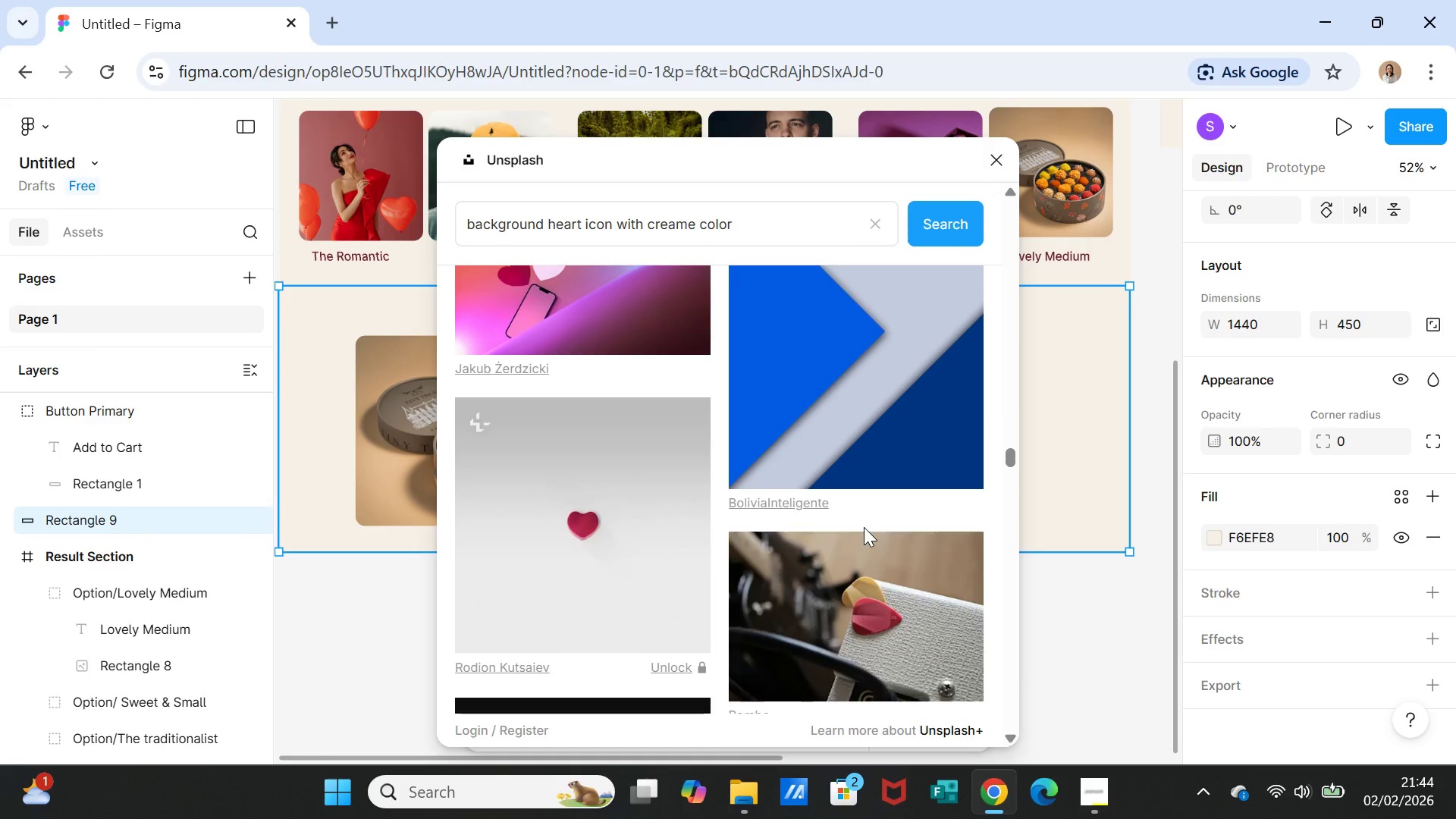 
scroll: coordinate [864, 527], scroll_direction: up, amount: 1.0
 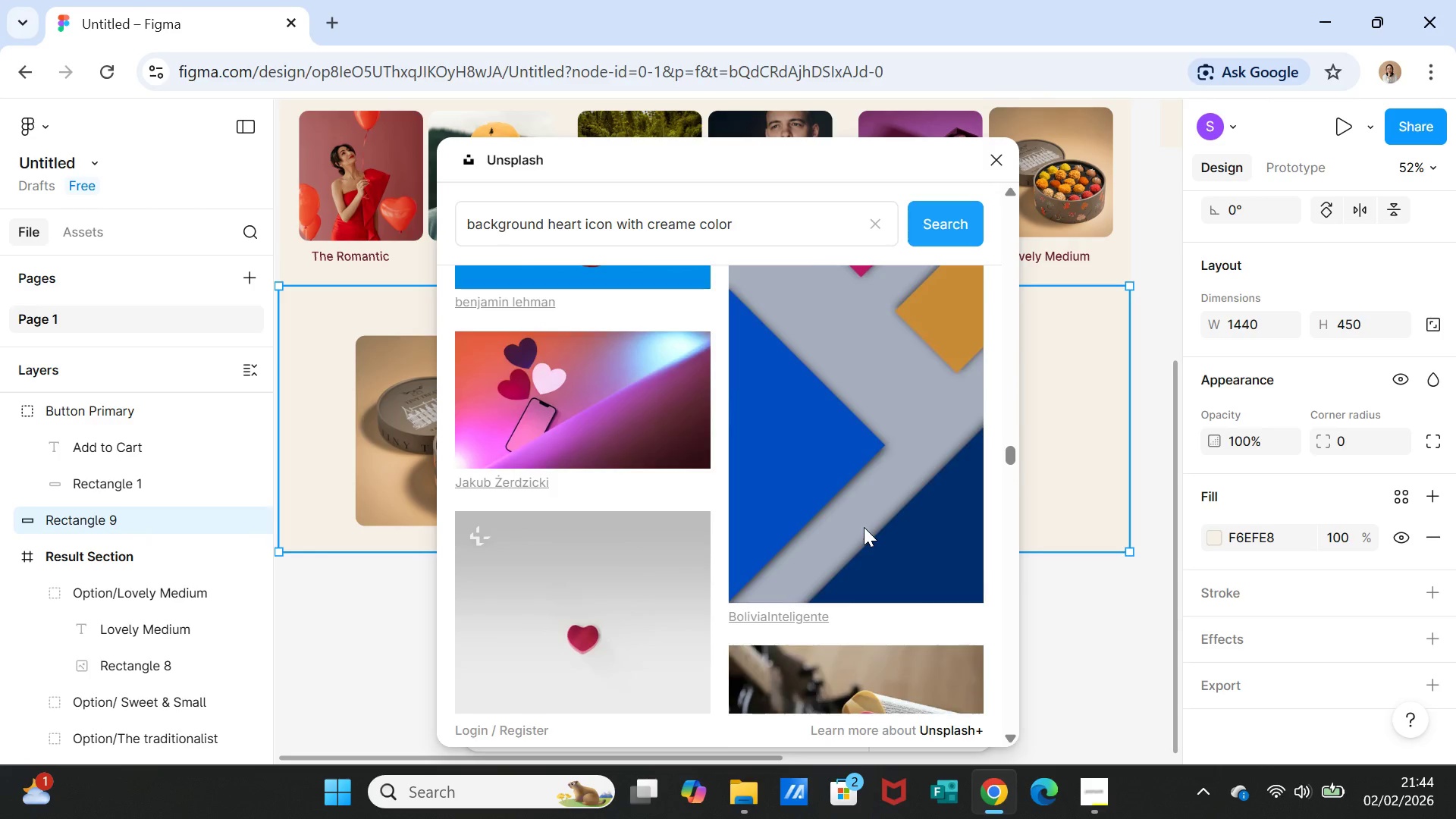 
scroll: coordinate [862, 526], scroll_direction: down, amount: 12.0
 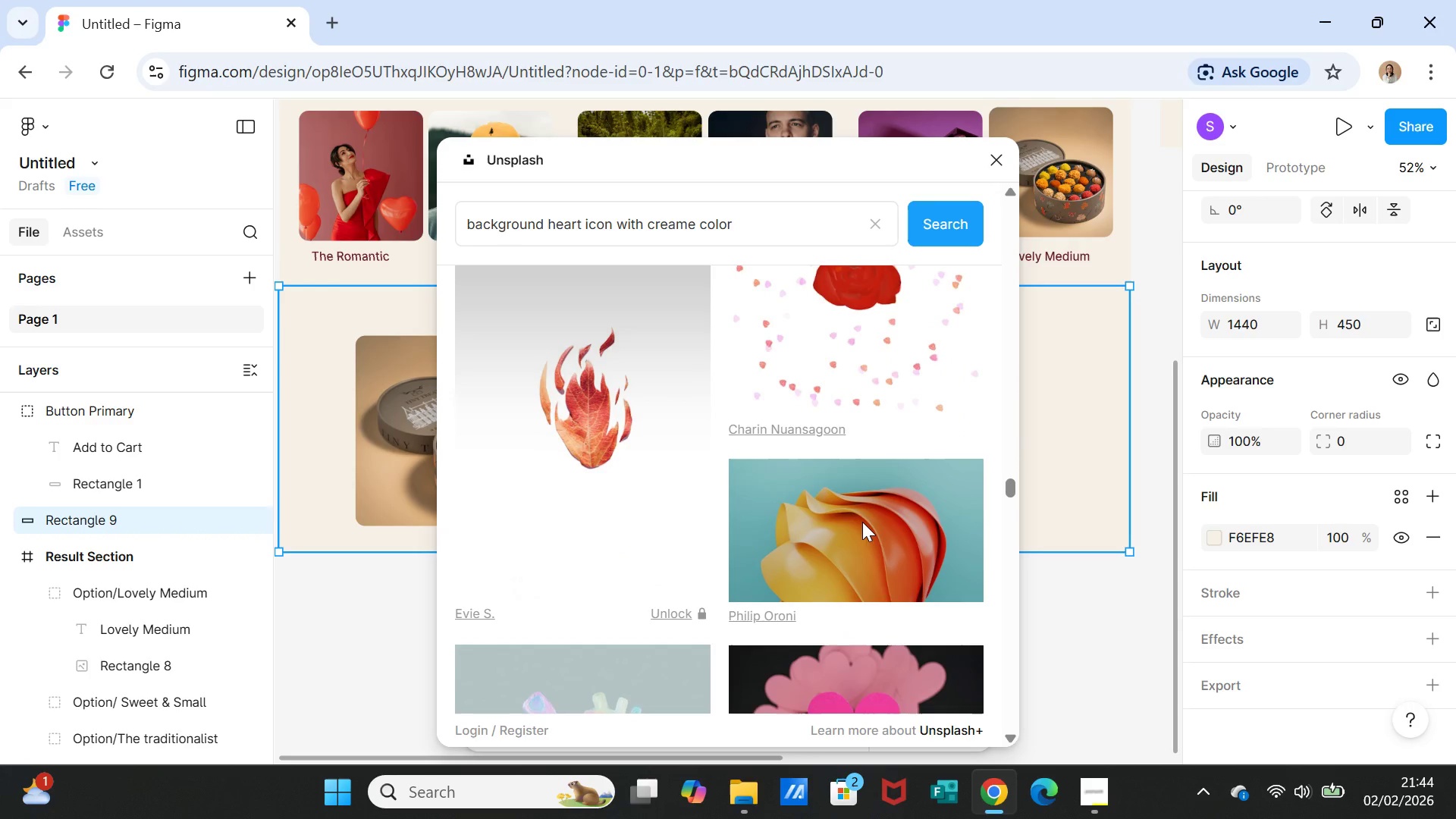 
scroll: coordinate [862, 521], scroll_direction: up, amount: 1.0
 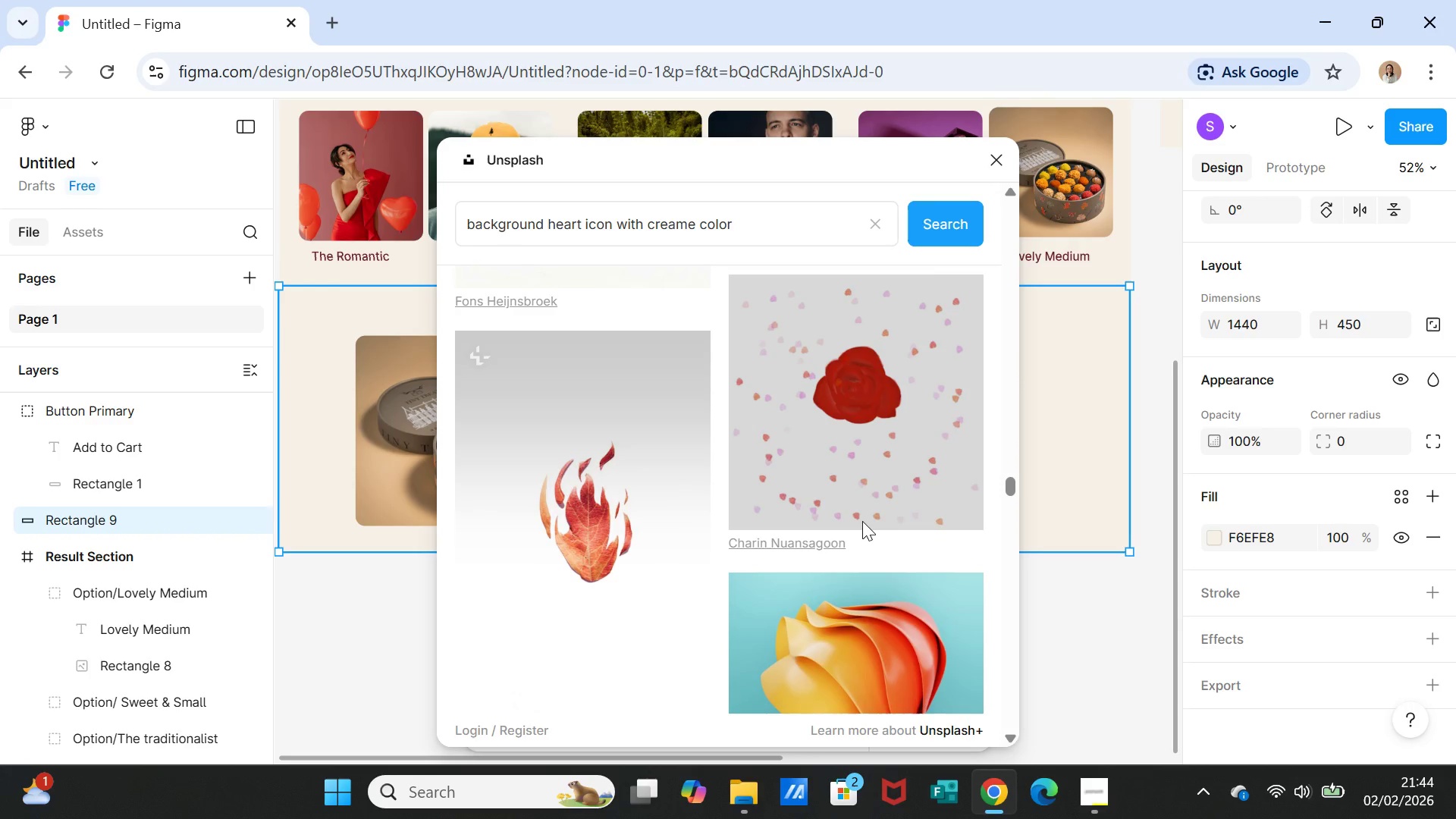 
scroll: coordinate [874, 500], scroll_direction: down, amount: 4.0
 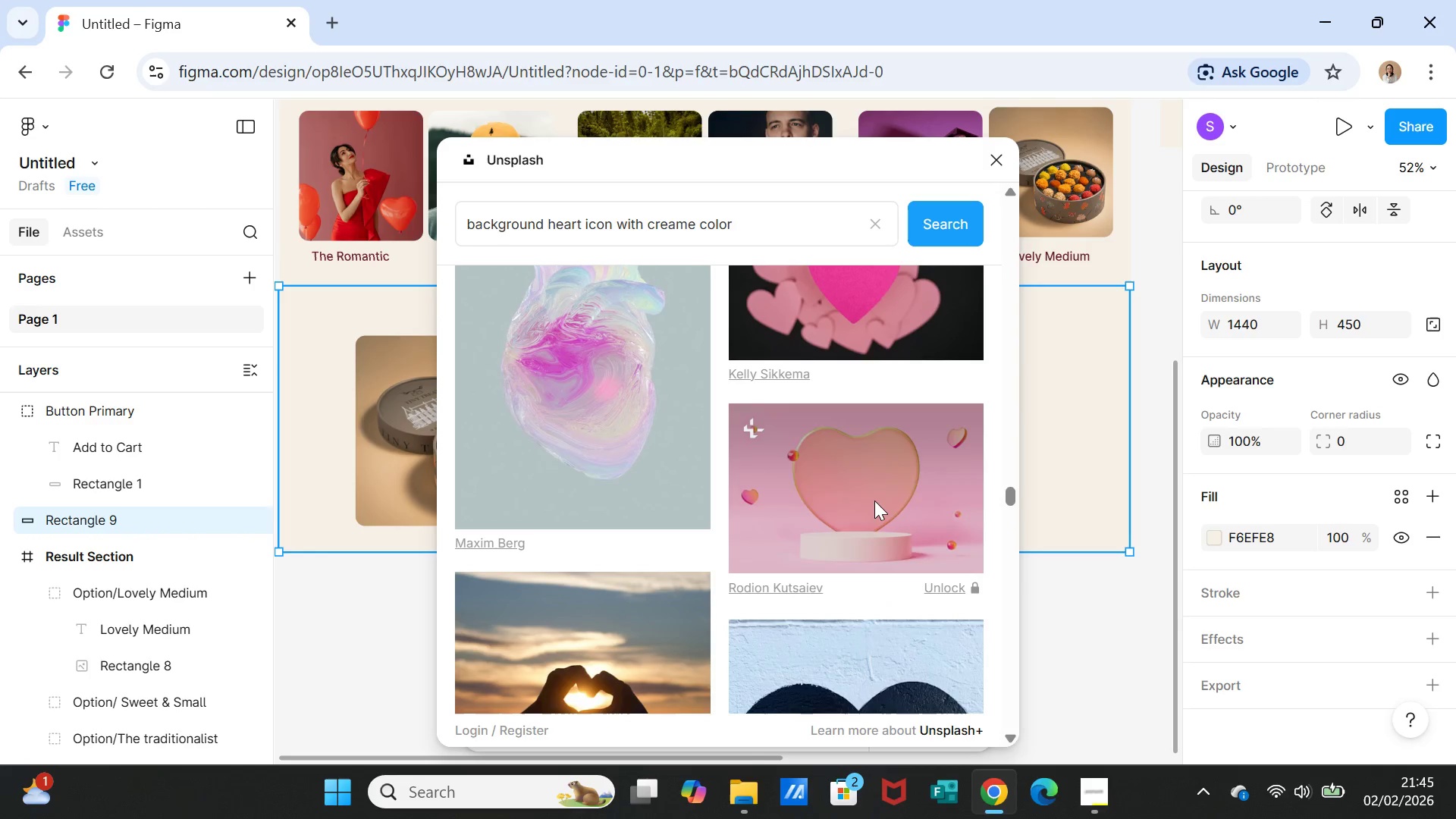 
scroll: coordinate [874, 500], scroll_direction: up, amount: 6.0
 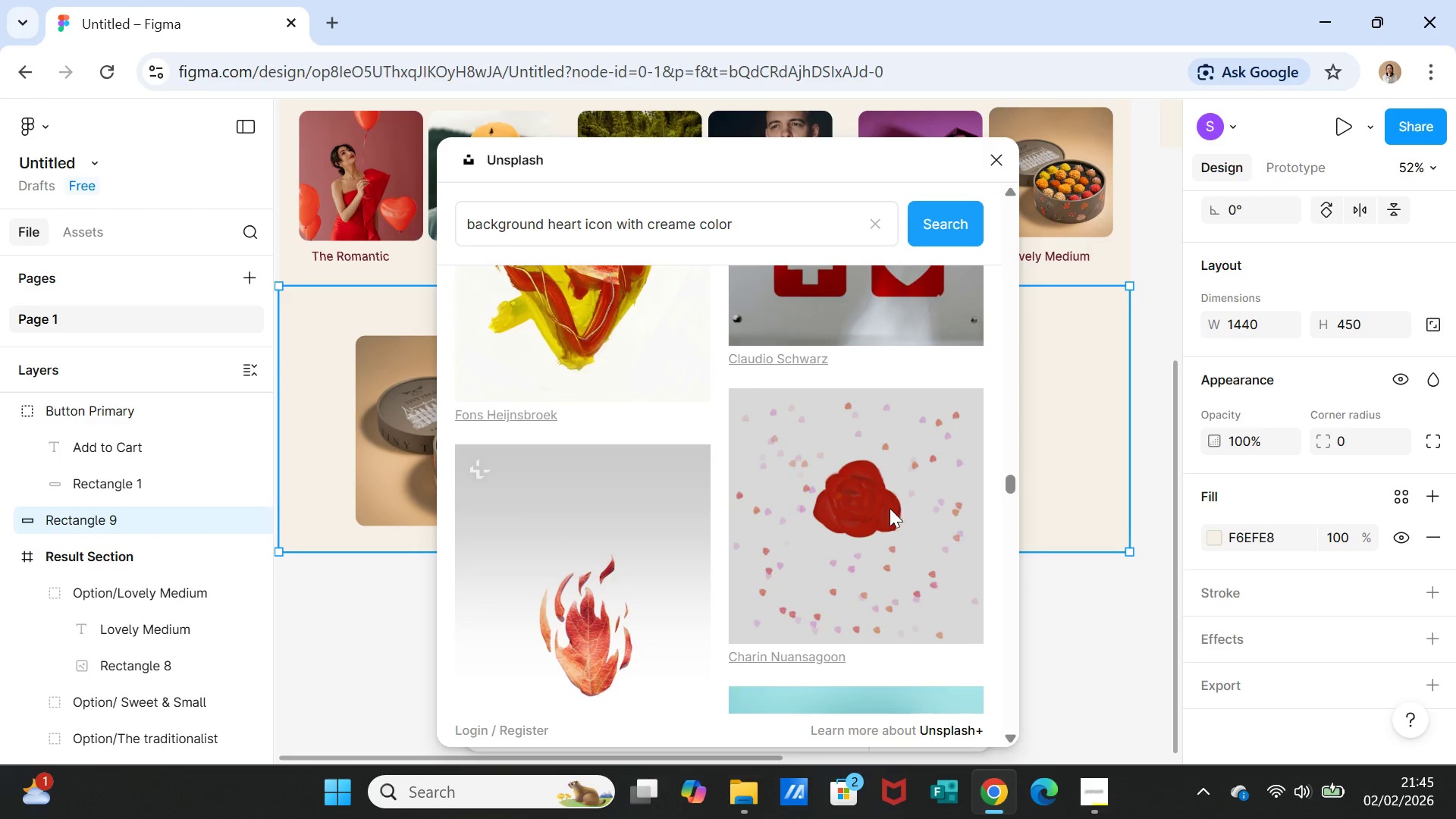 
scroll: coordinate [880, 538], scroll_direction: down, amount: 11.0
 